 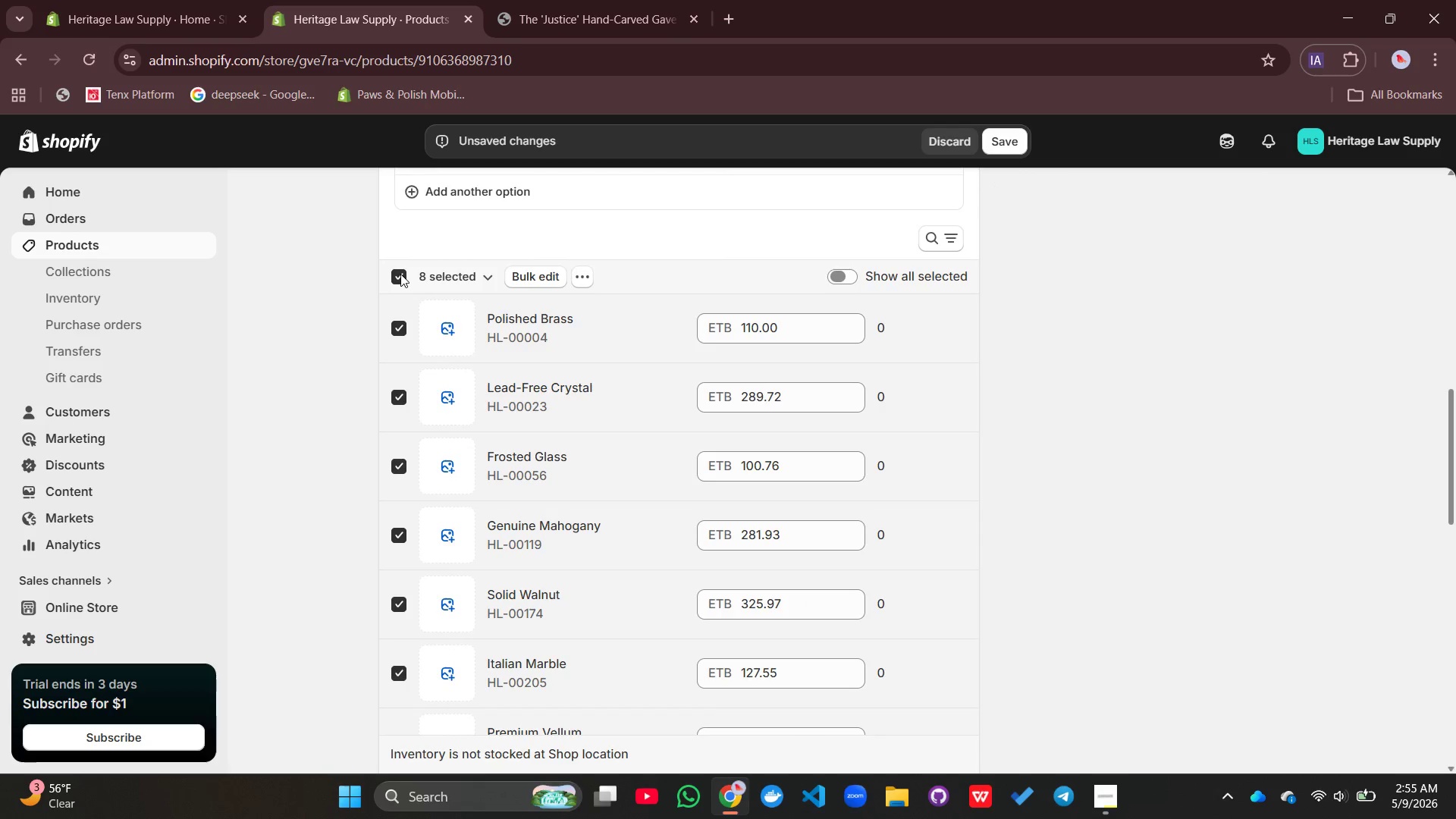 
left_click([528, 271])
 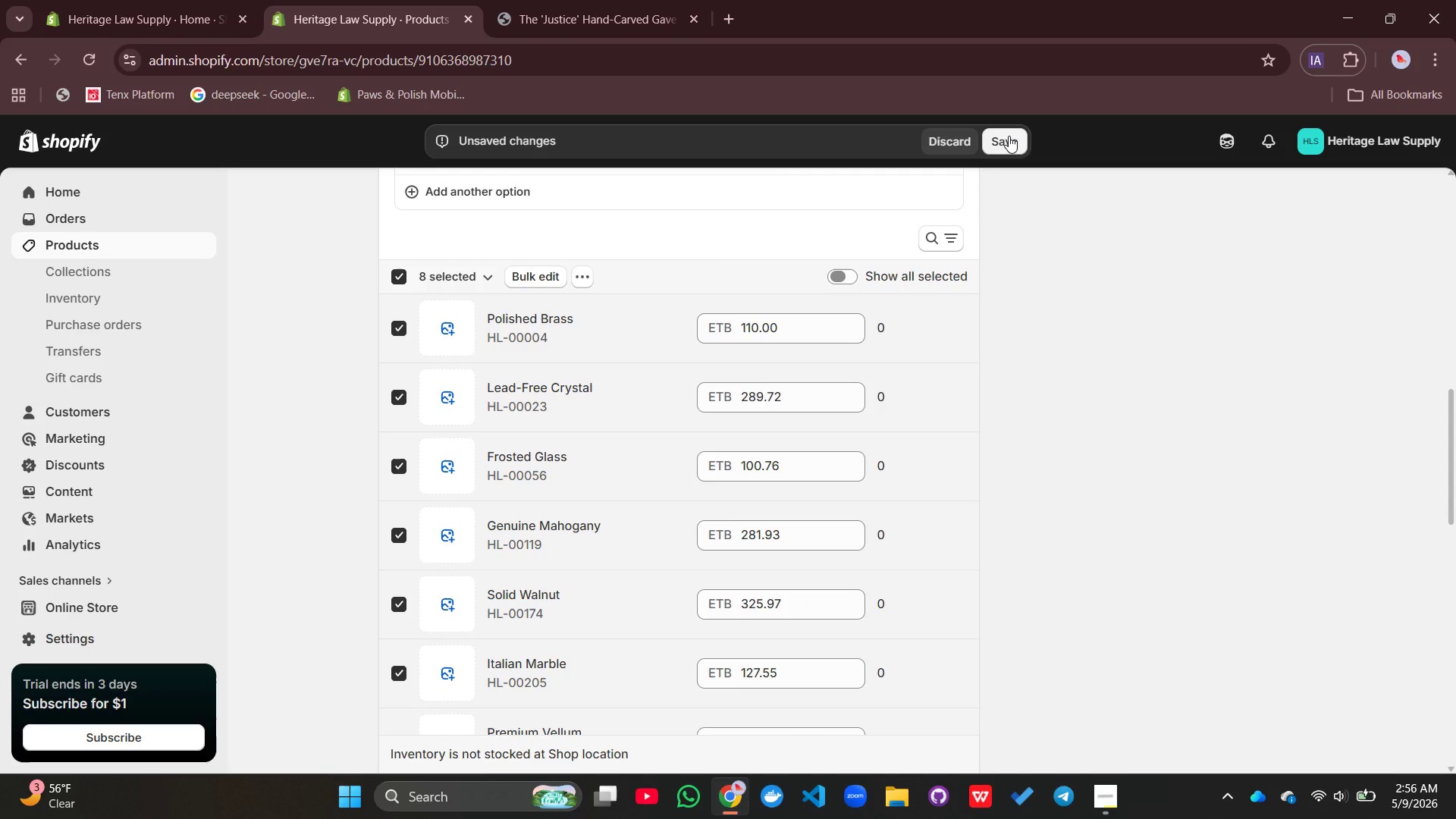 
left_click([1009, 136])
 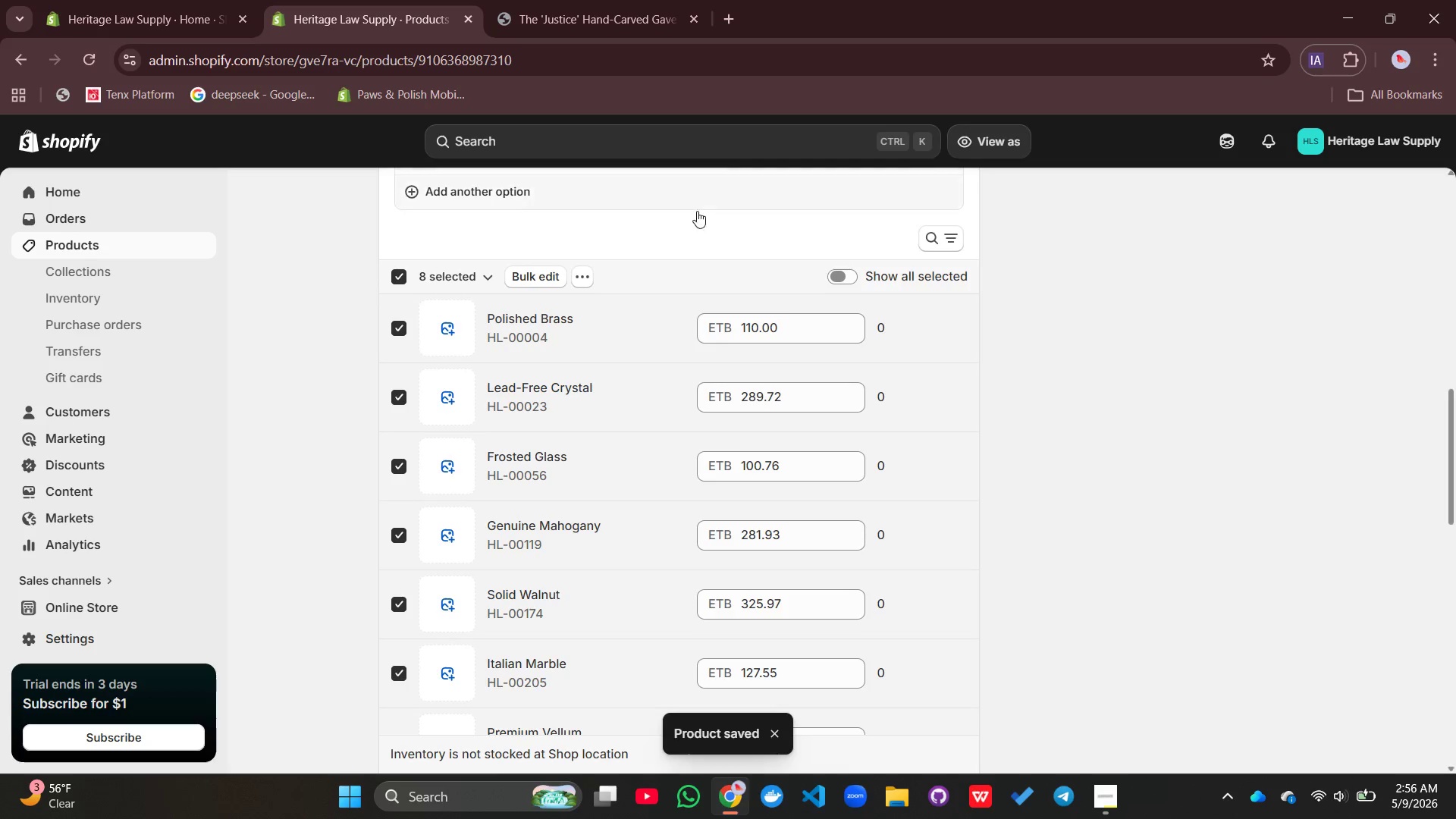 
wait(6.23)
 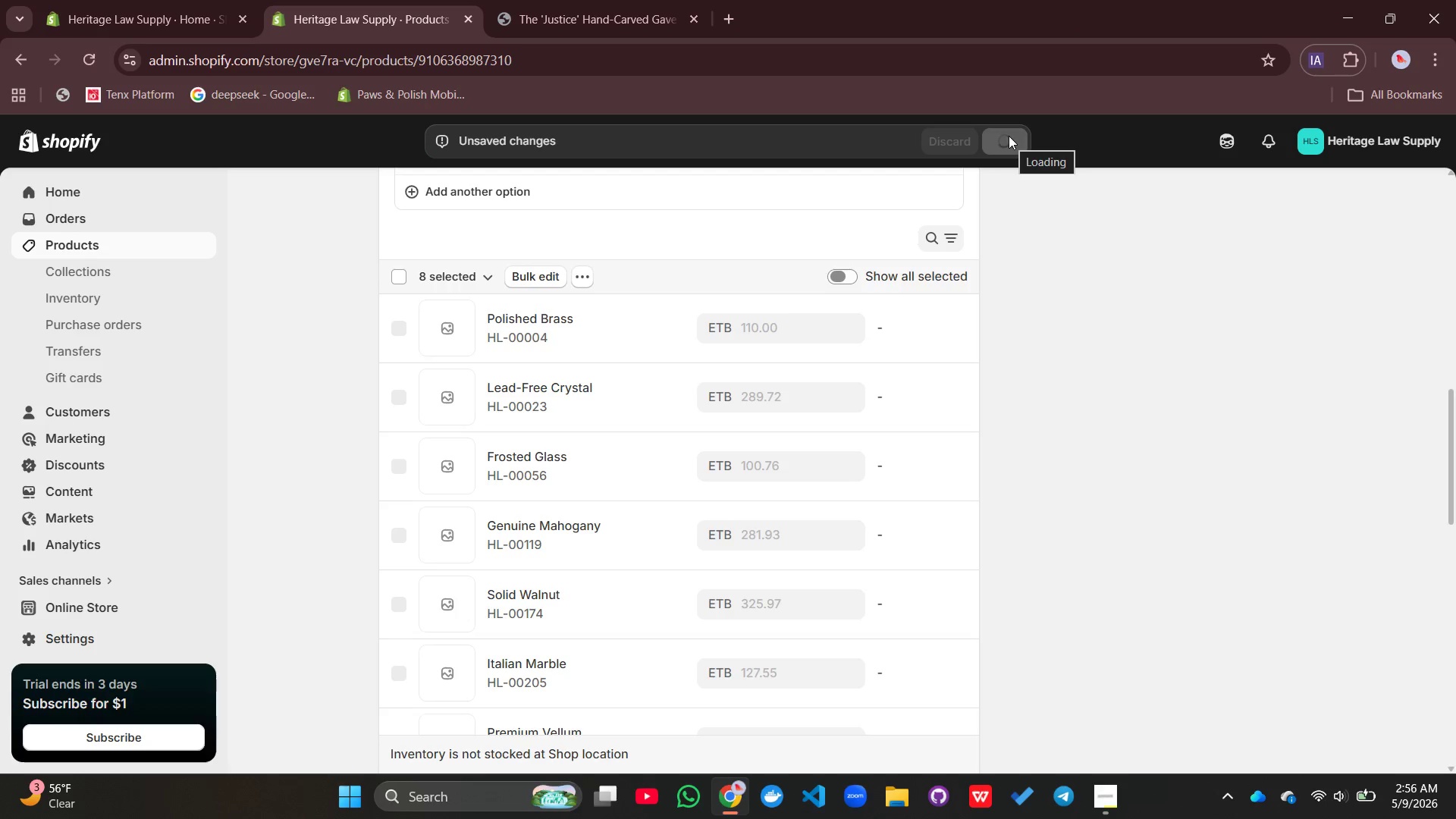 
left_click([591, 272])
 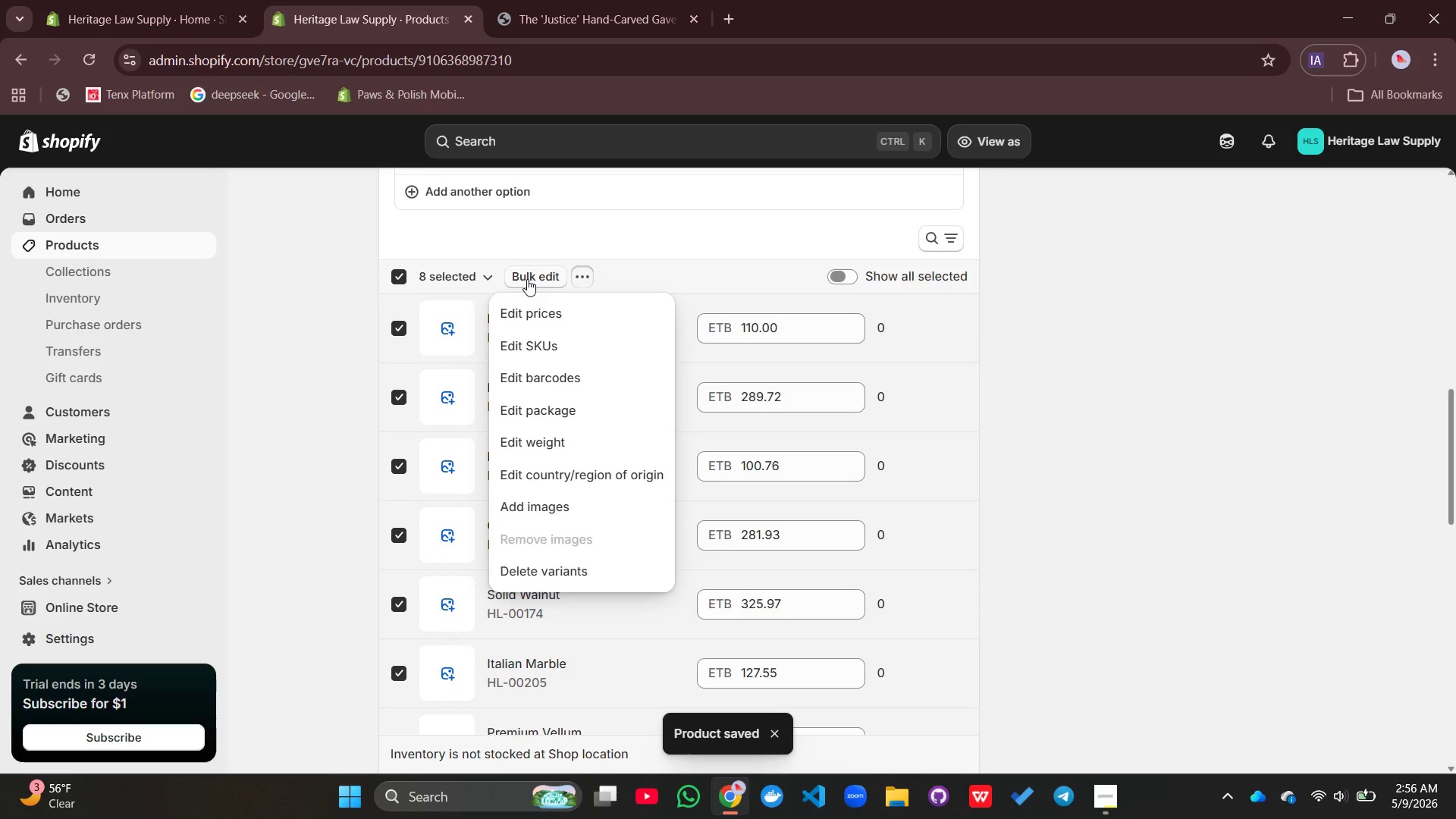 
left_click([527, 279])
 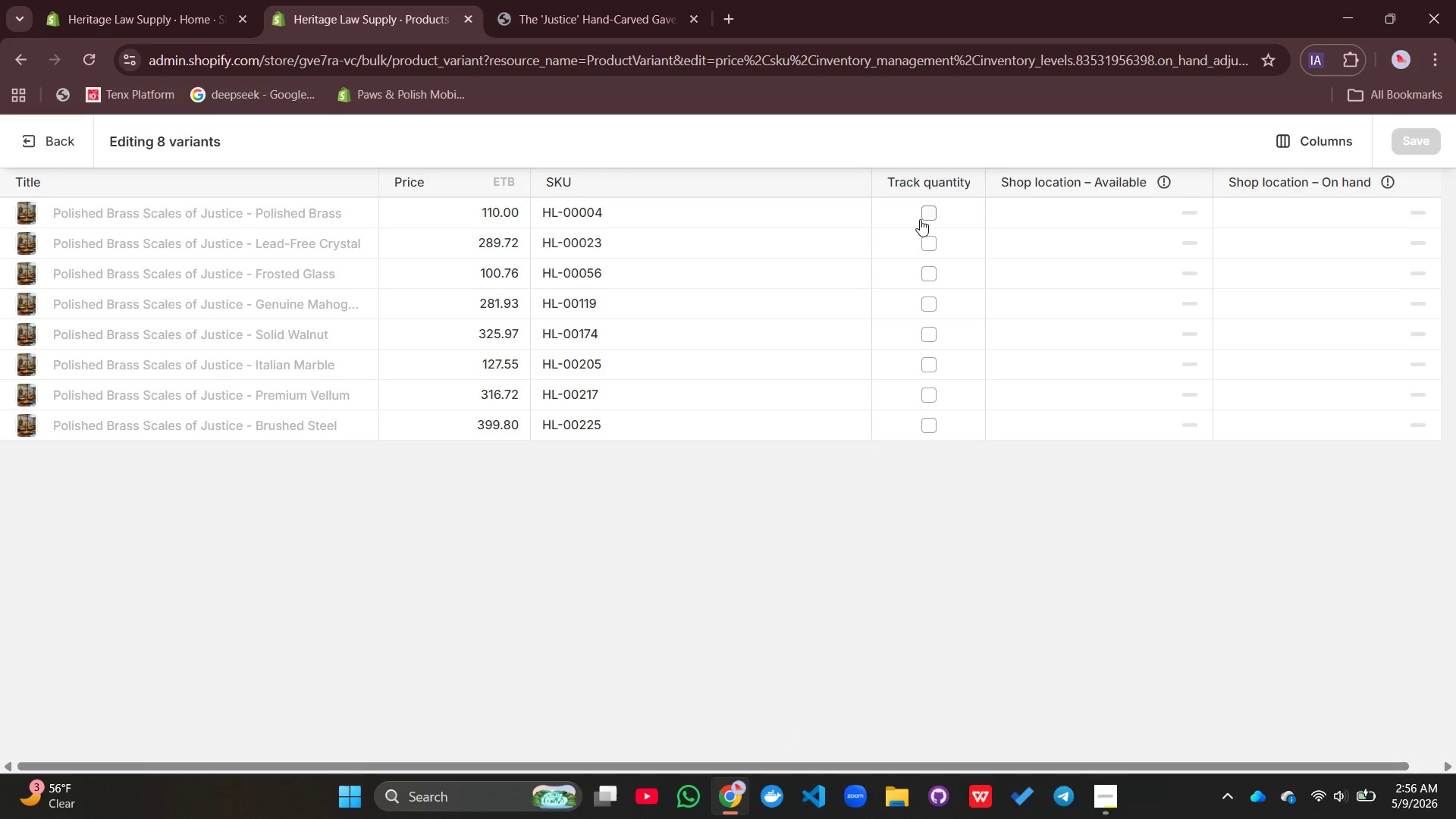 
left_click([921, 216])
 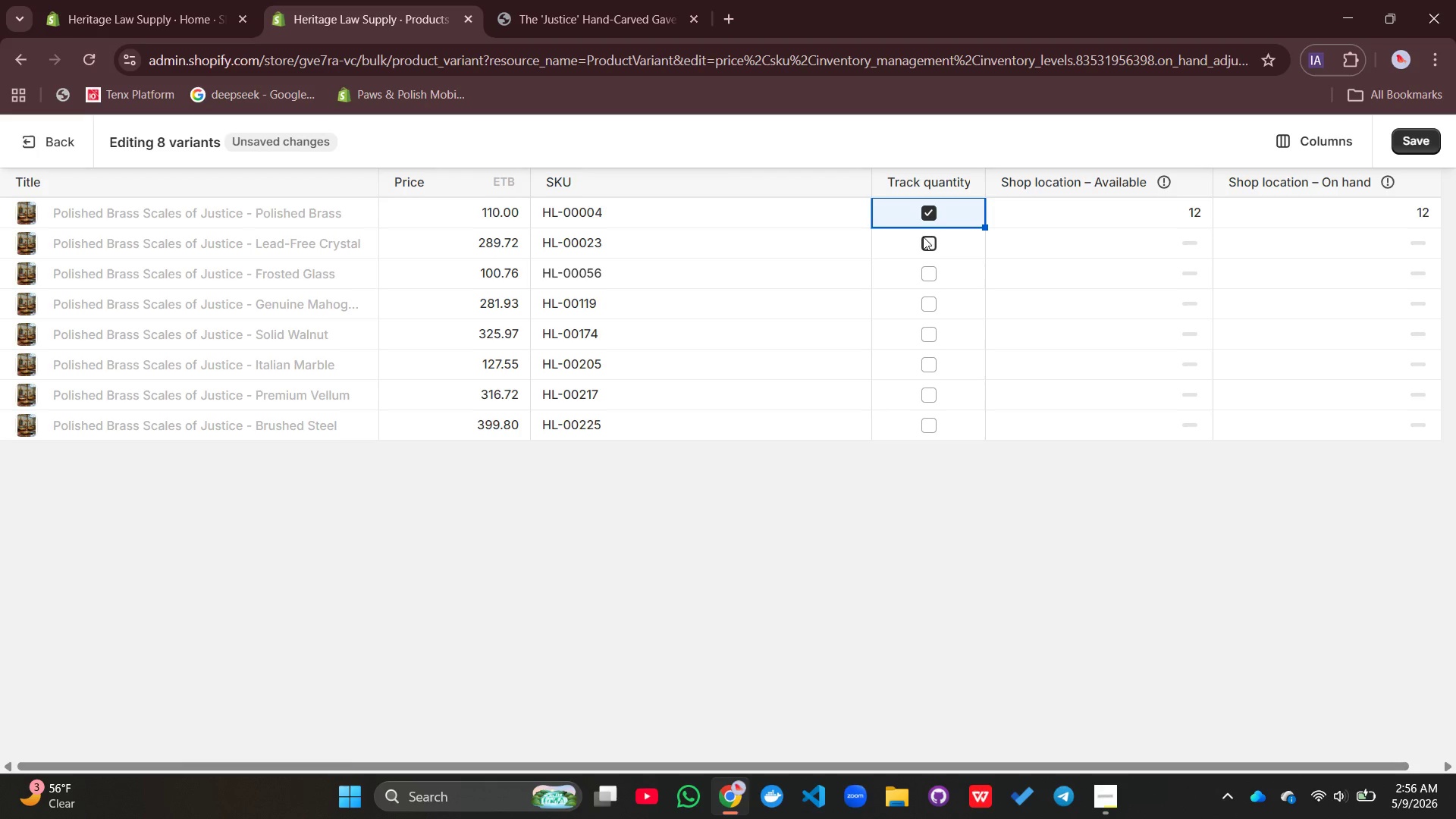 
left_click([923, 237])
 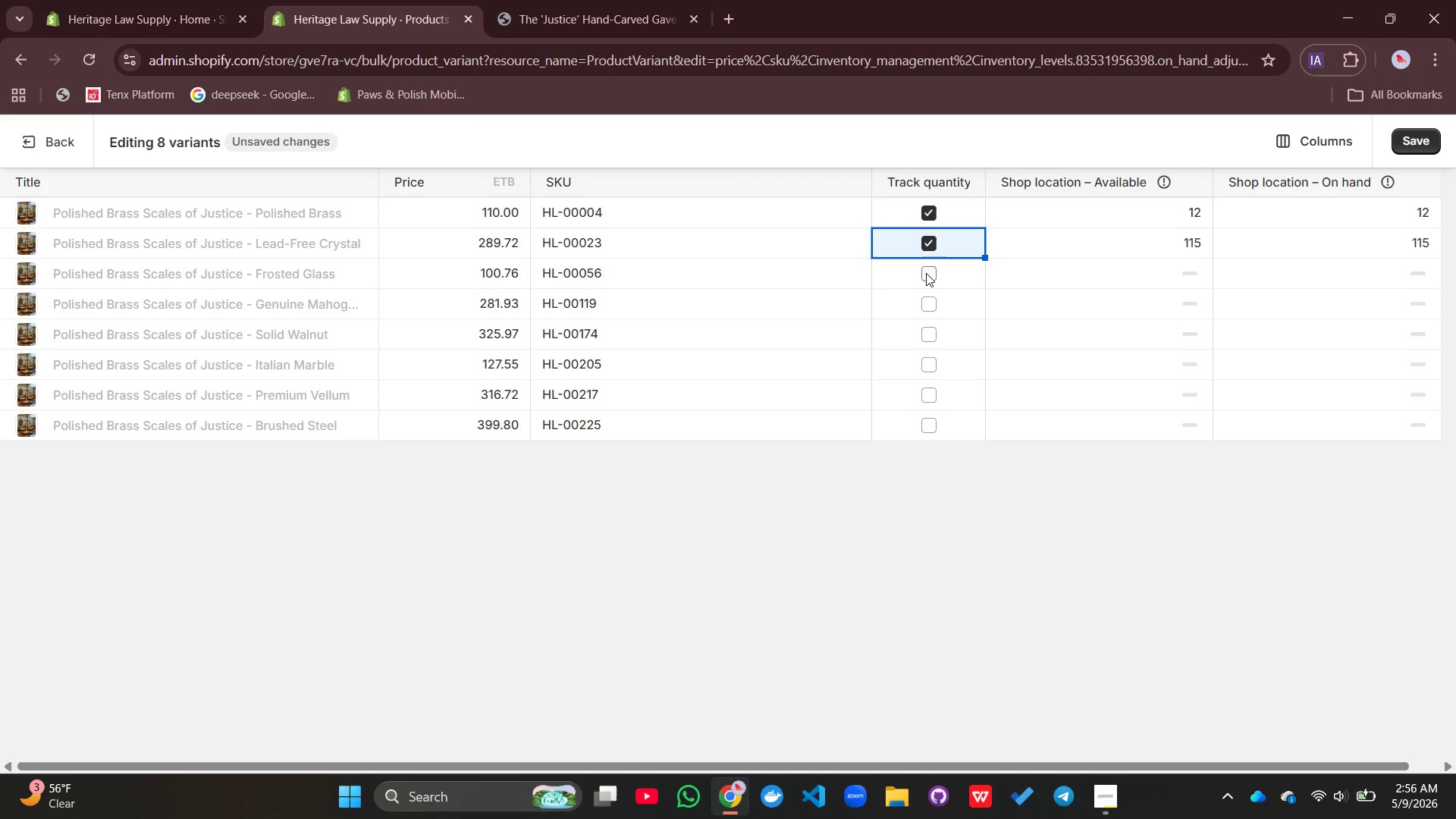 
left_click([926, 273])
 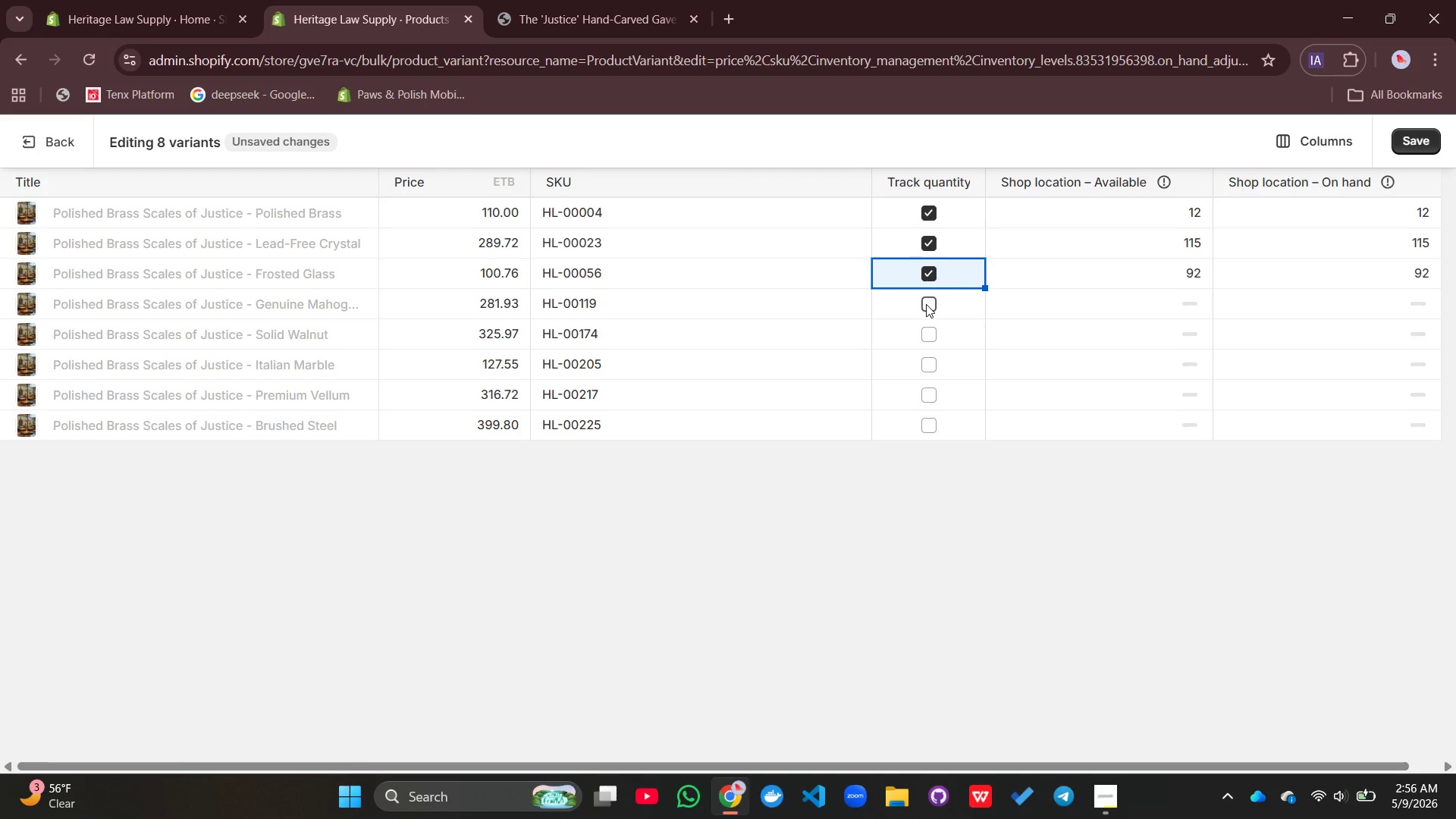 
left_click([926, 304])
 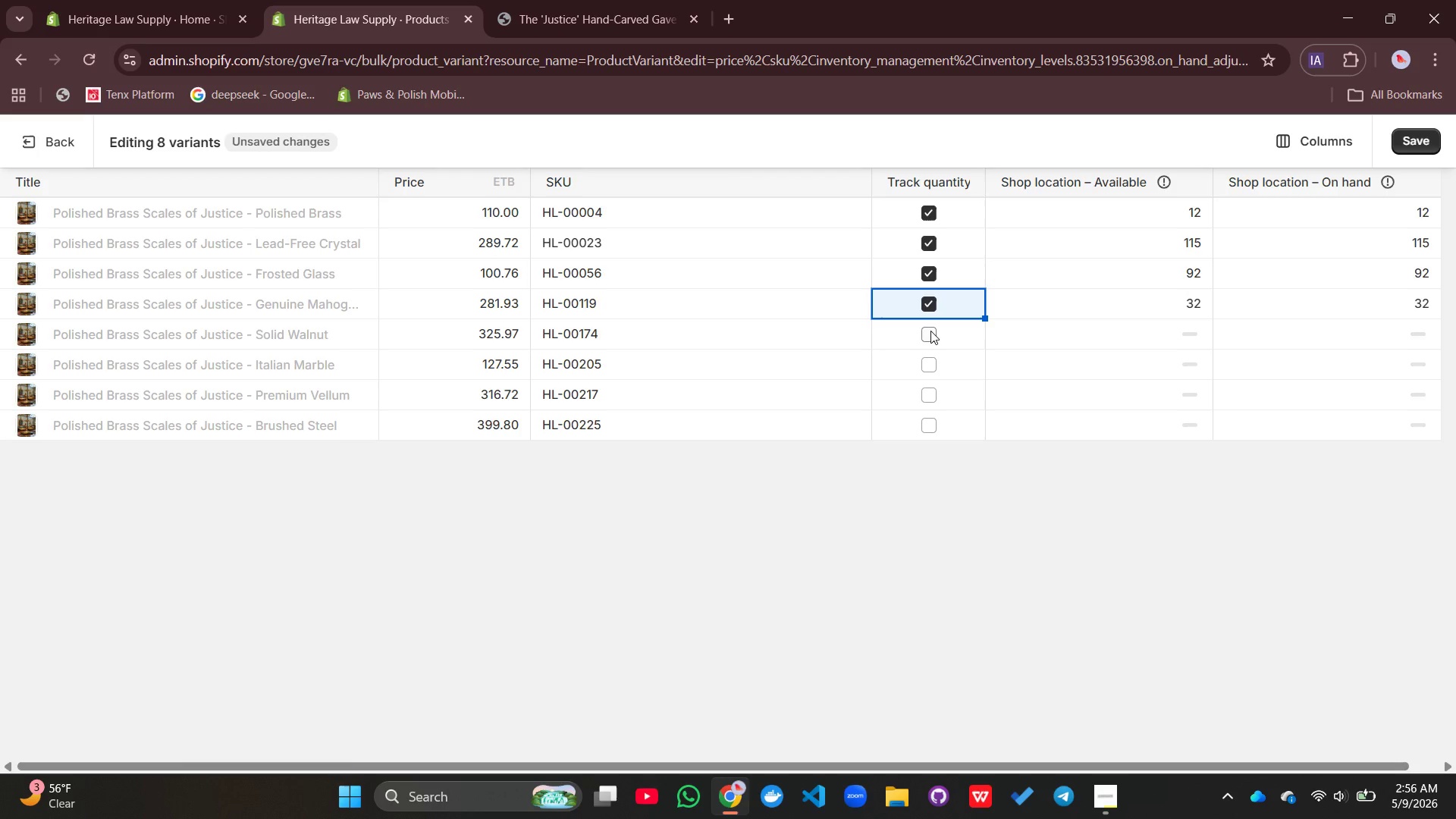 
left_click([930, 331])
 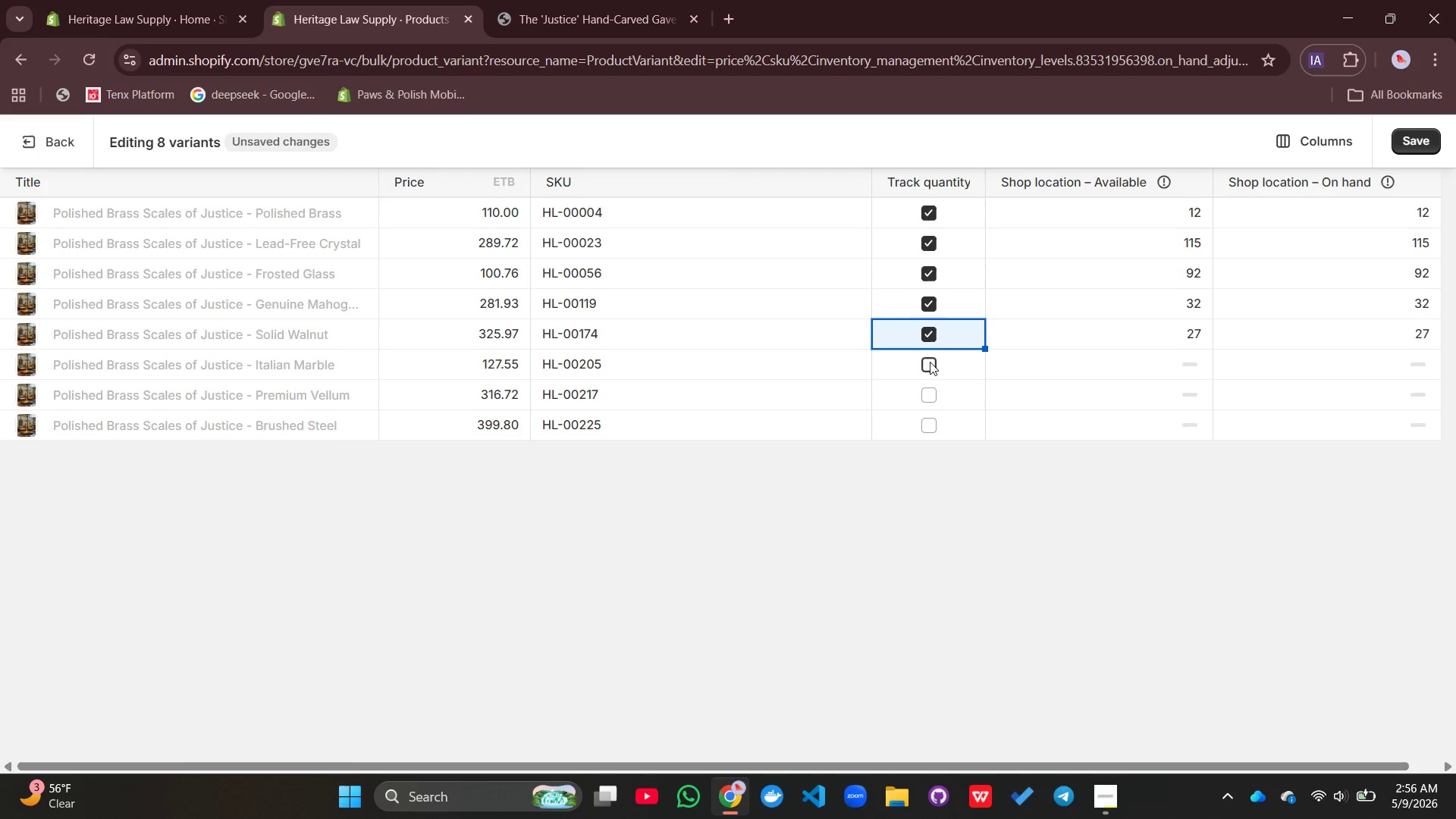 
left_click([930, 362])
 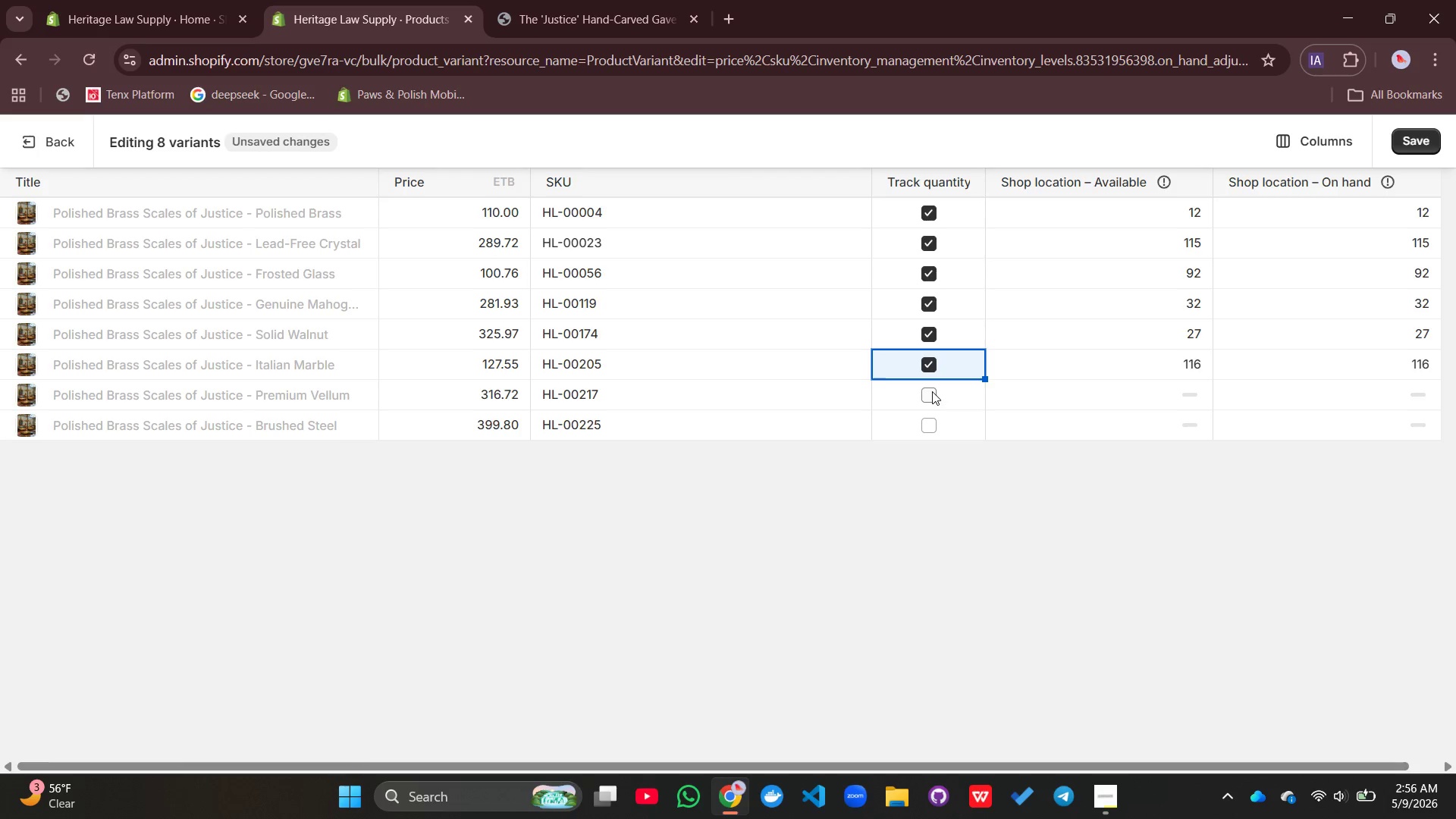 
left_click([932, 391])
 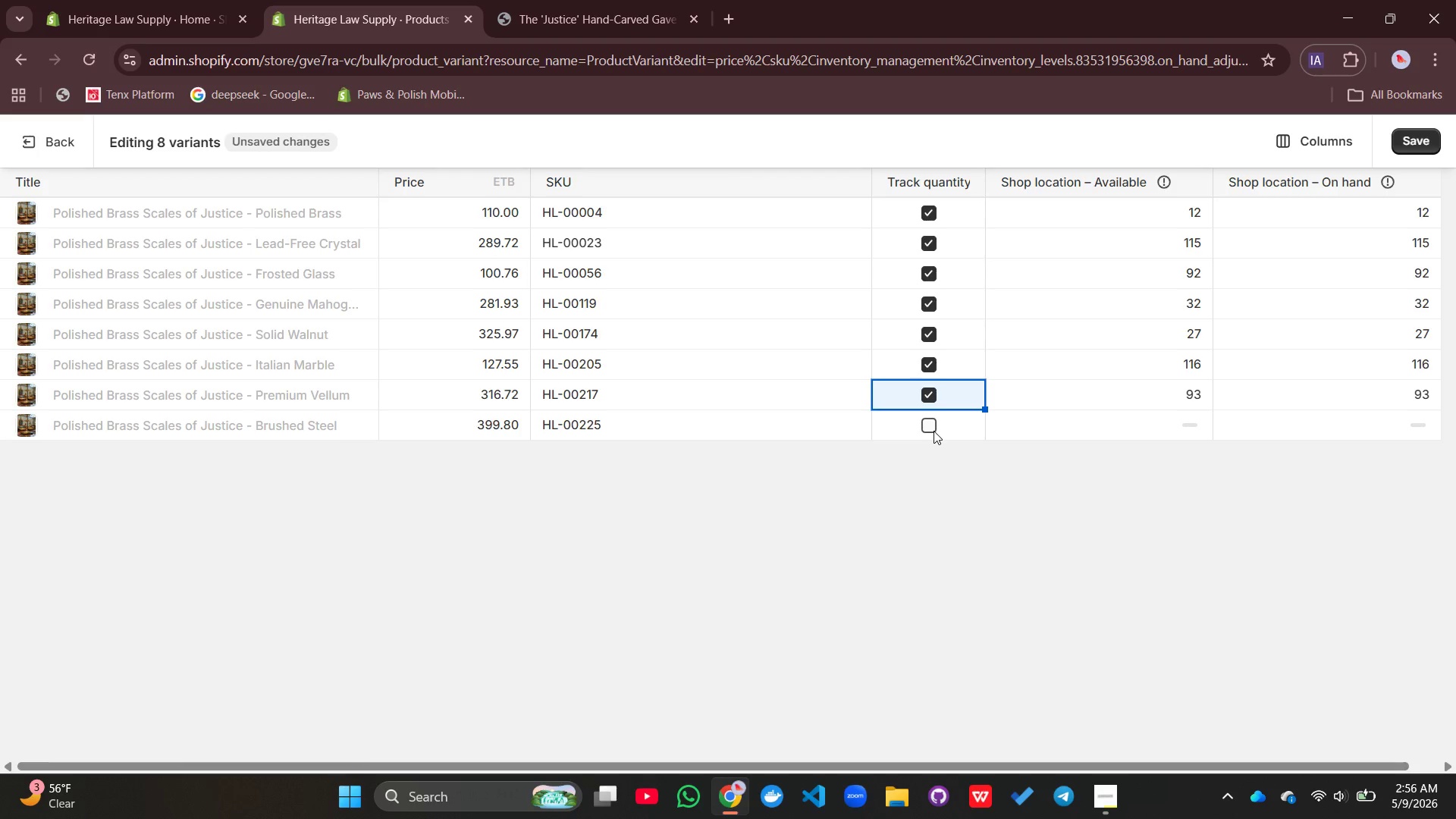 
left_click([934, 431])
 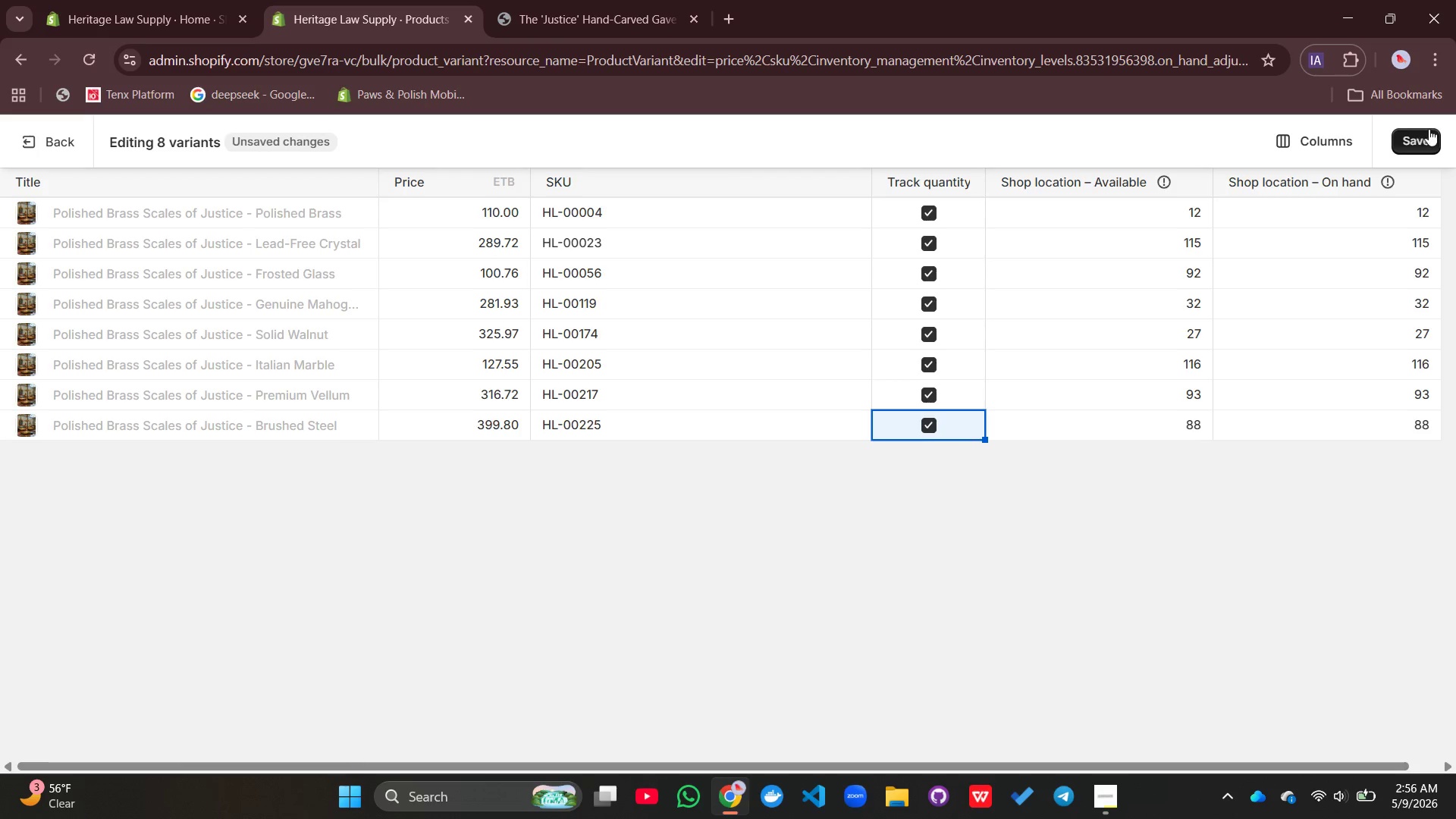 
left_click([1429, 129])
 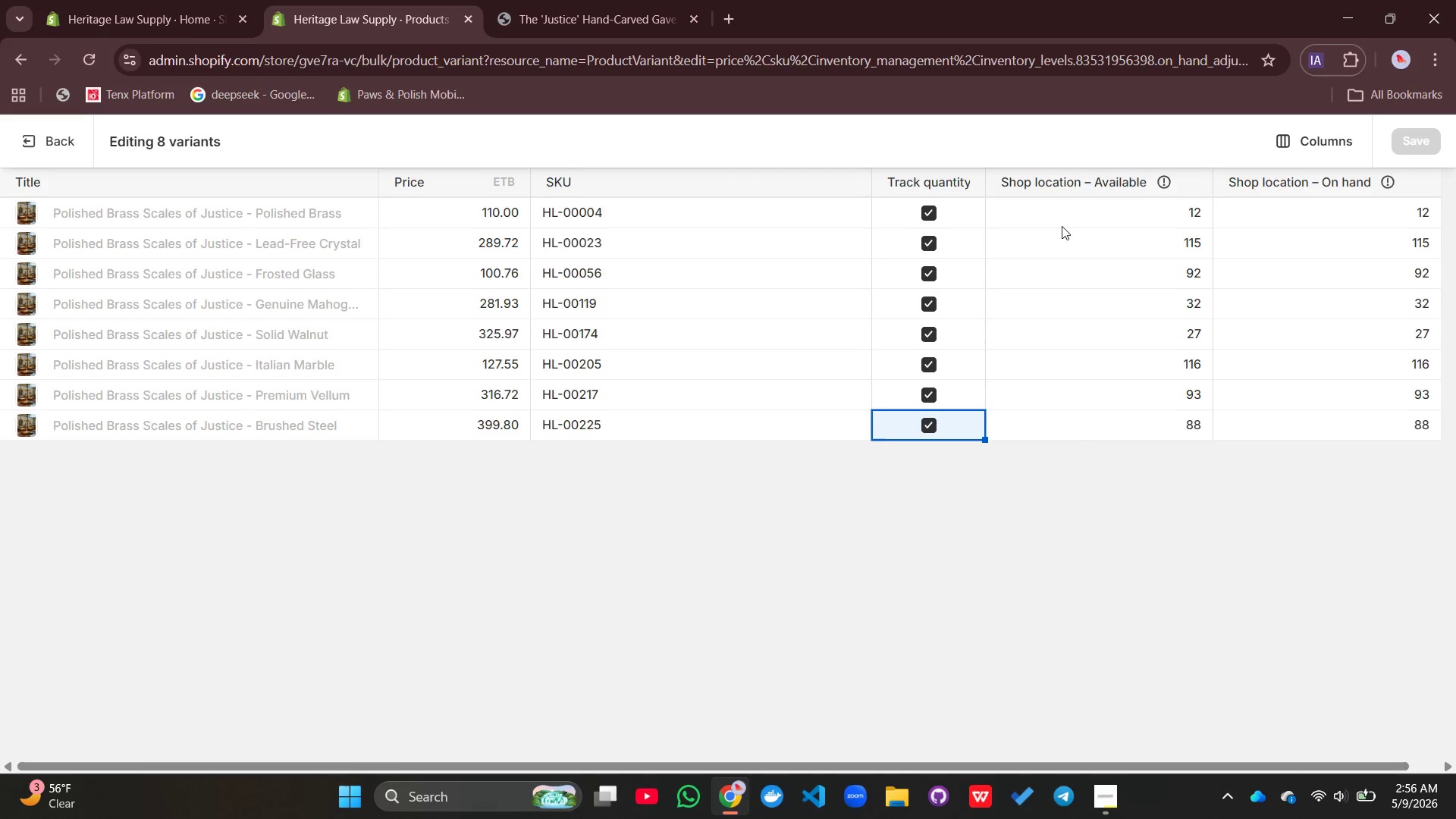 
wait(11.91)
 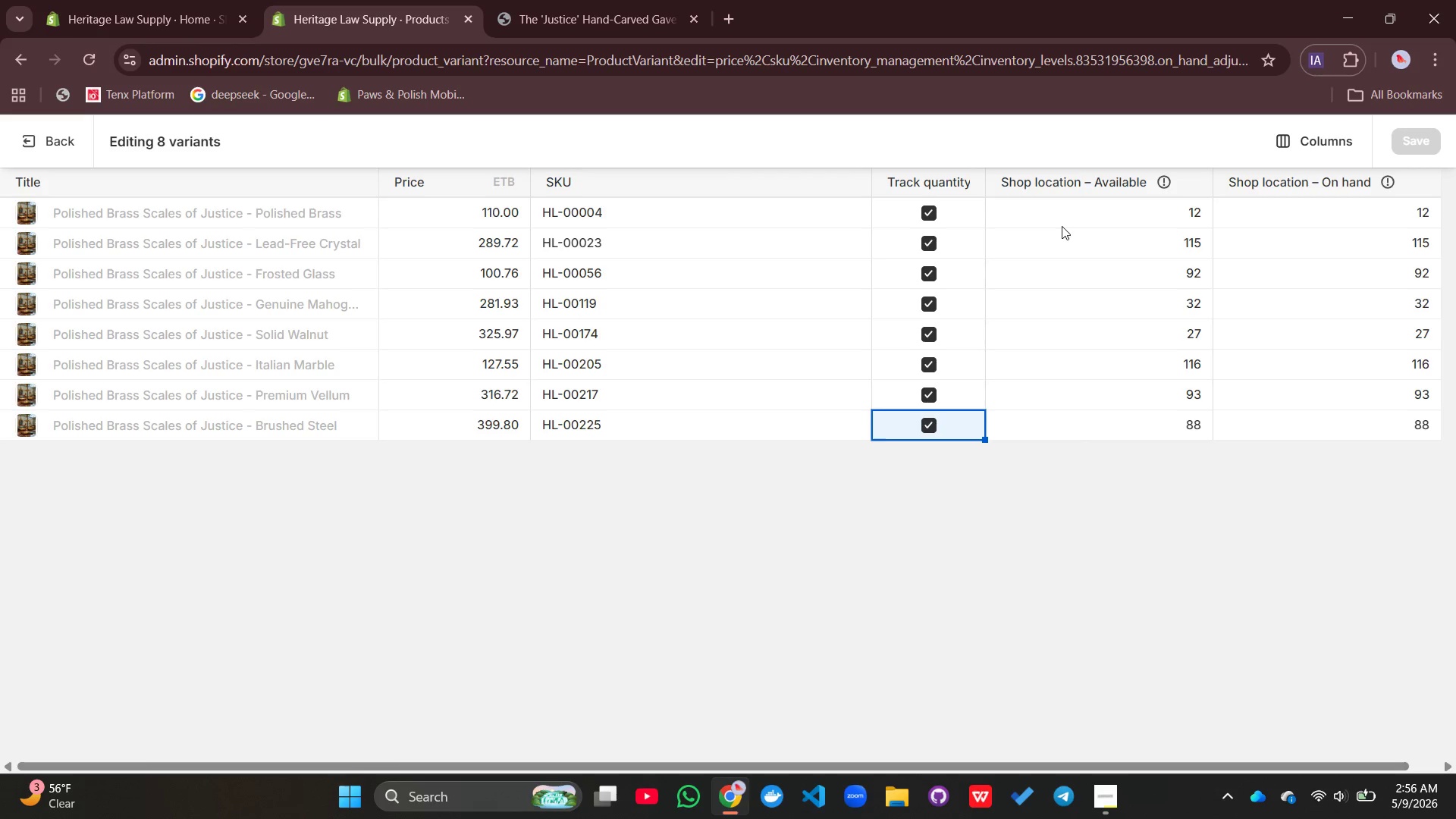 
left_click([58, 137])
 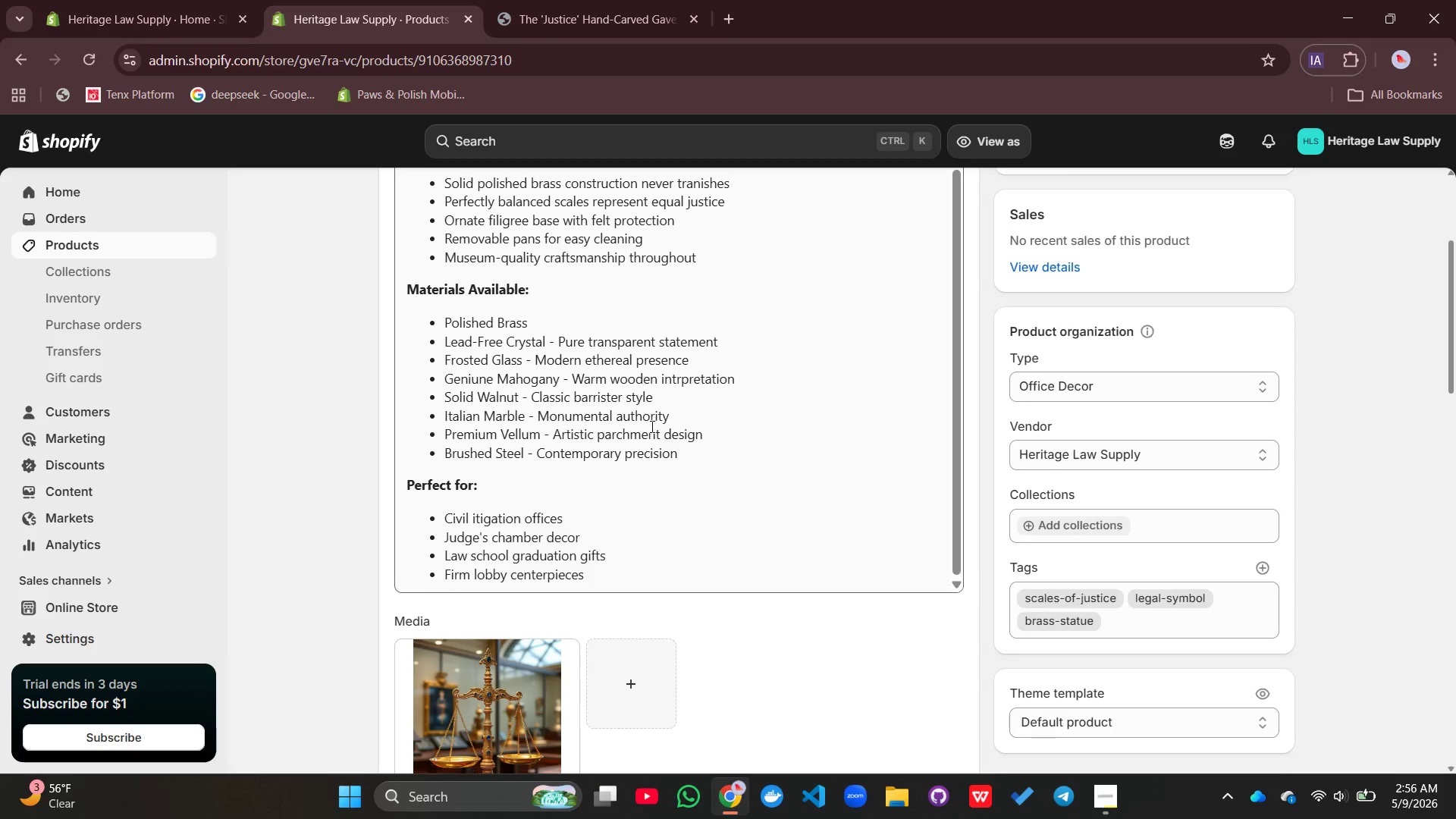 
wait(7.19)
 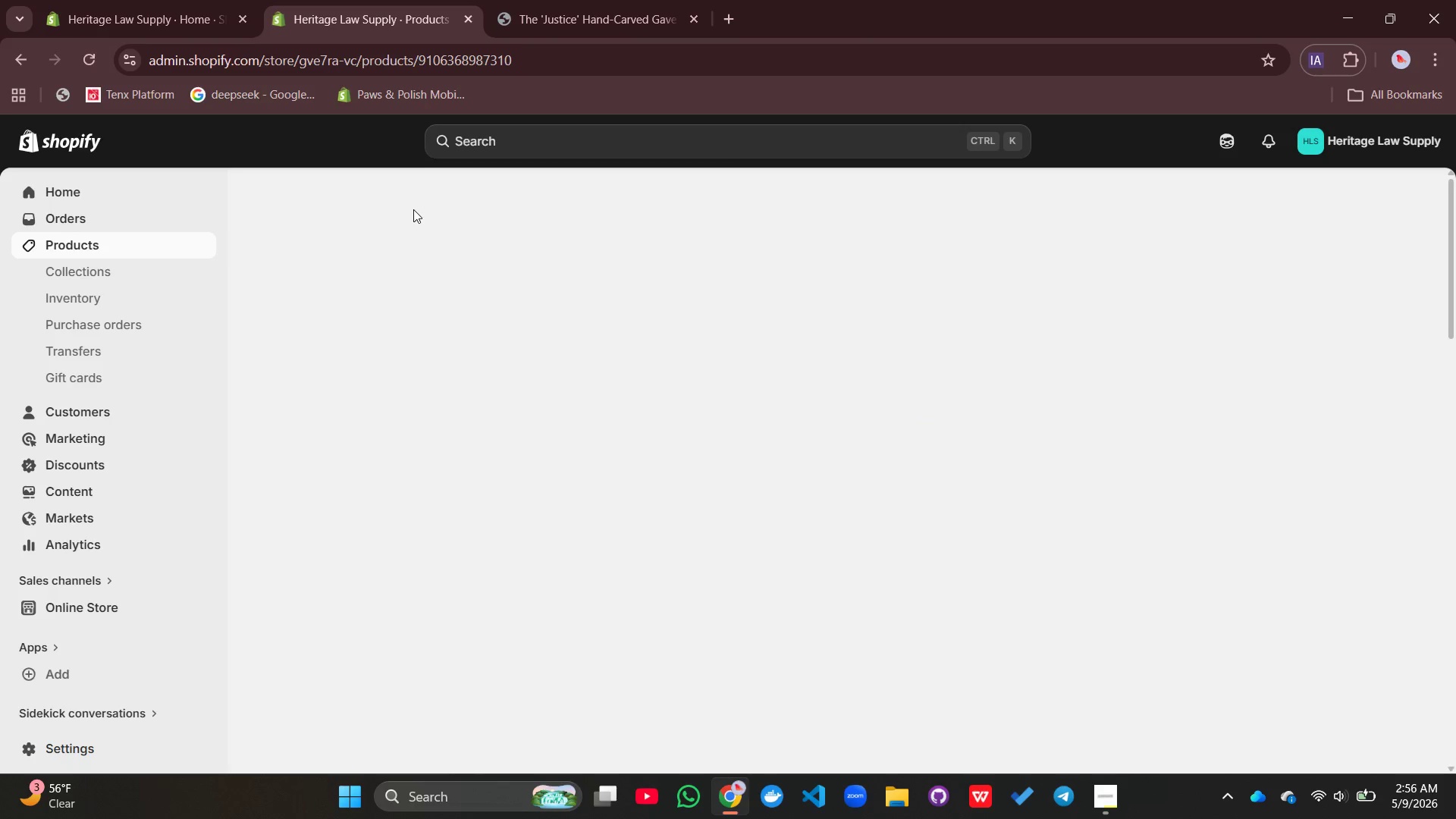 
left_click([492, 485])
 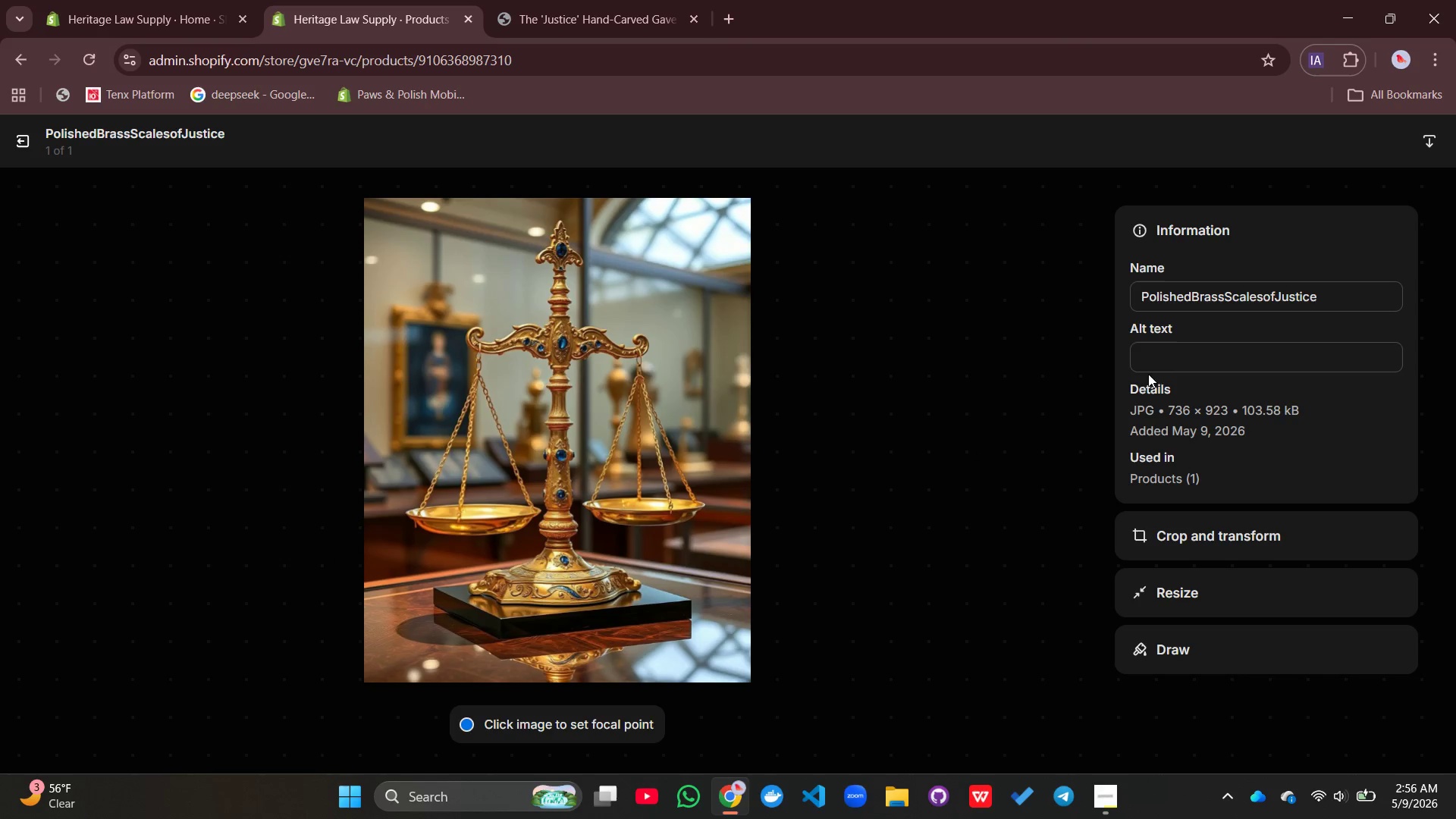 
left_click([1172, 363])
 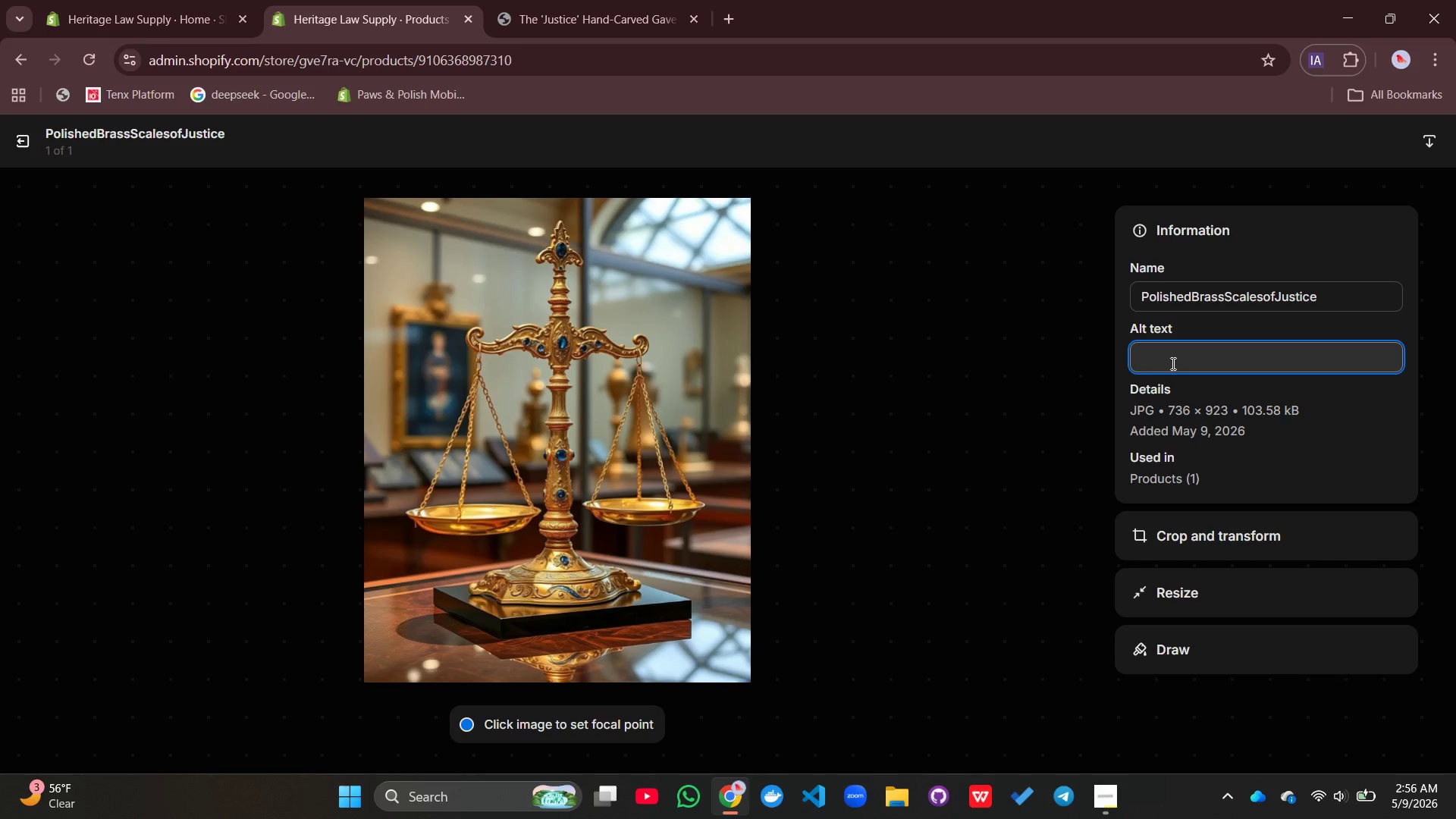 
type(Polished brass scales of justice wih)
 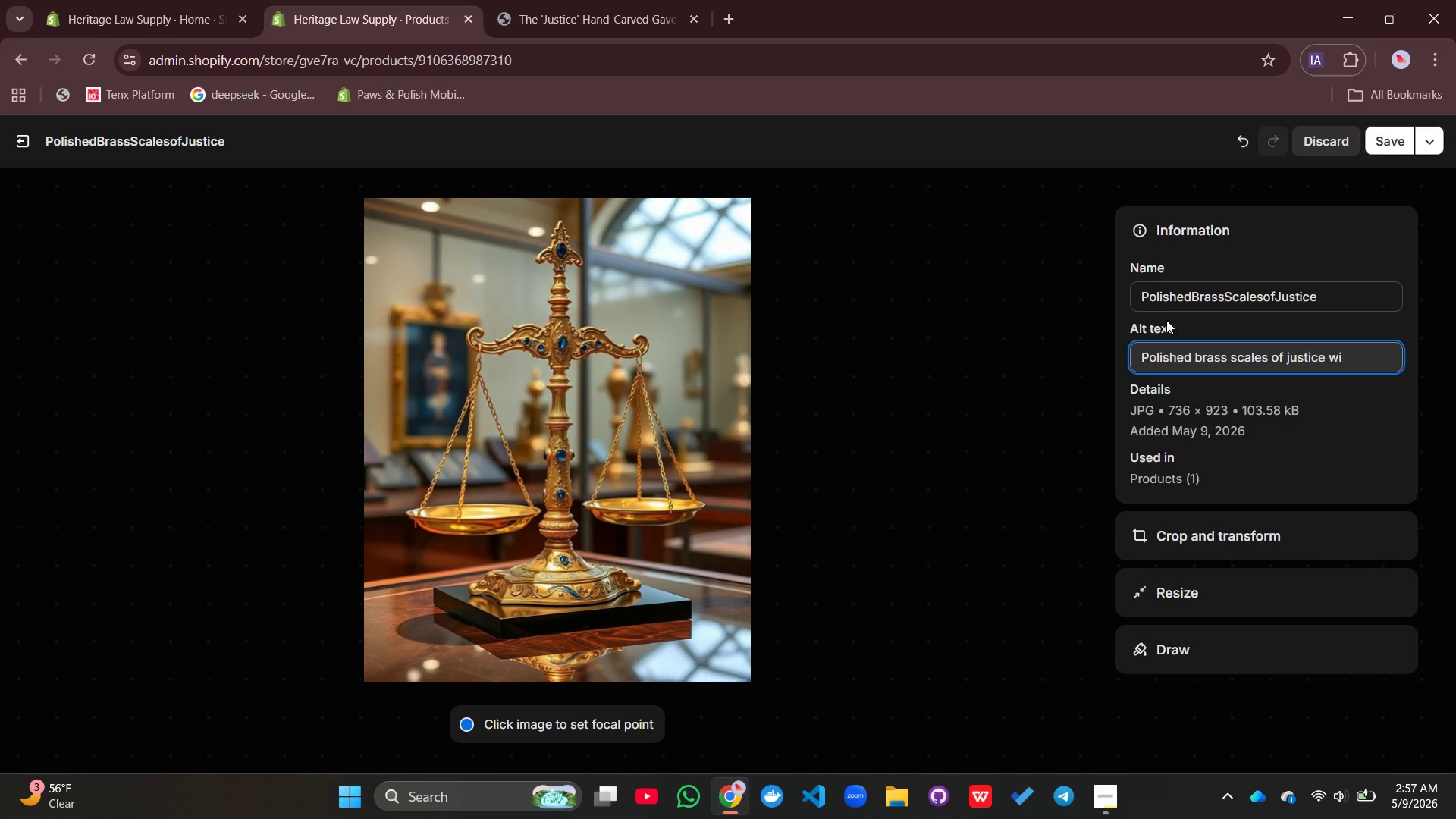 
key(Backspace)
type(th ornate base on walnut office desk)
 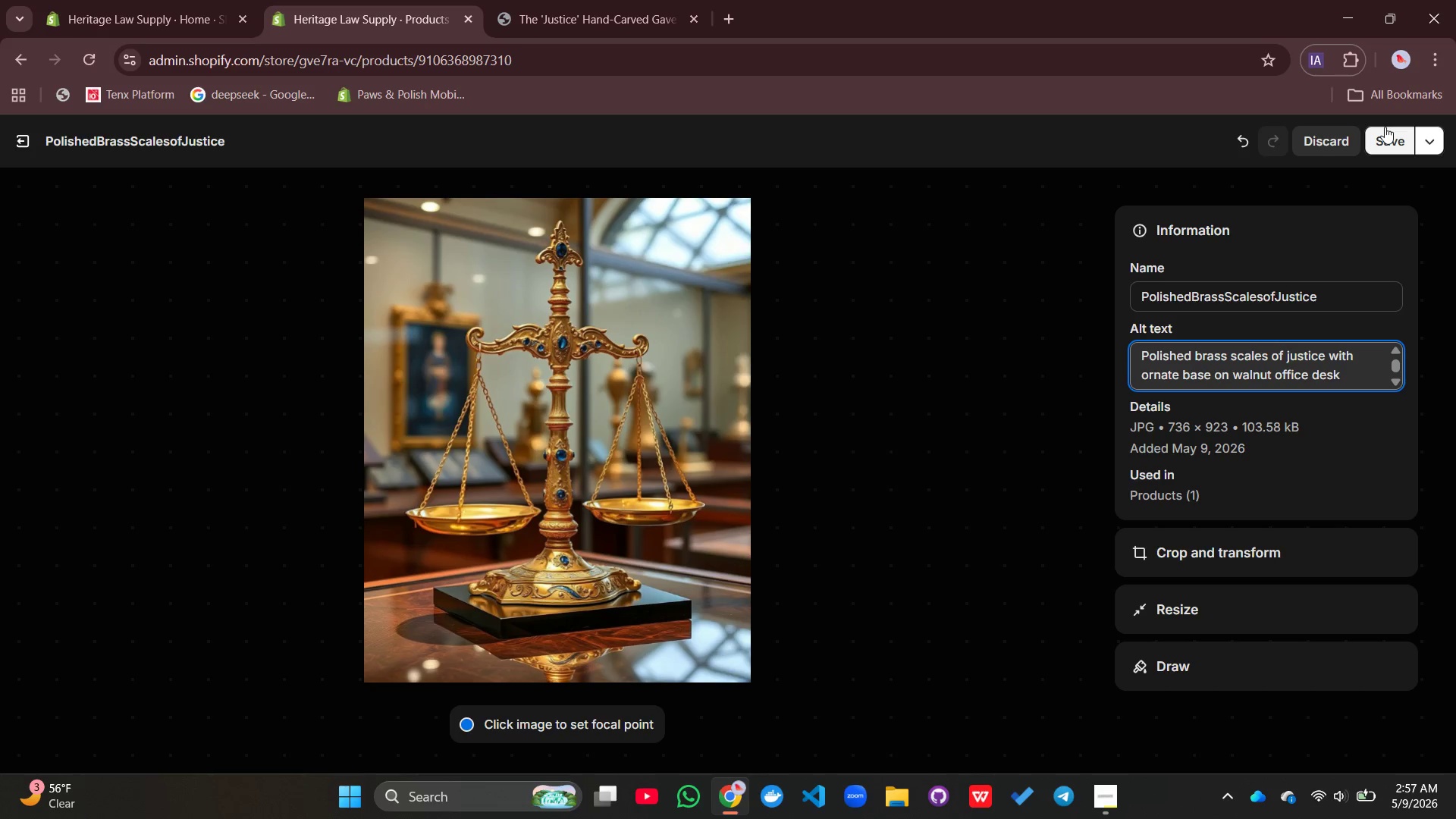 
left_click([1387, 133])
 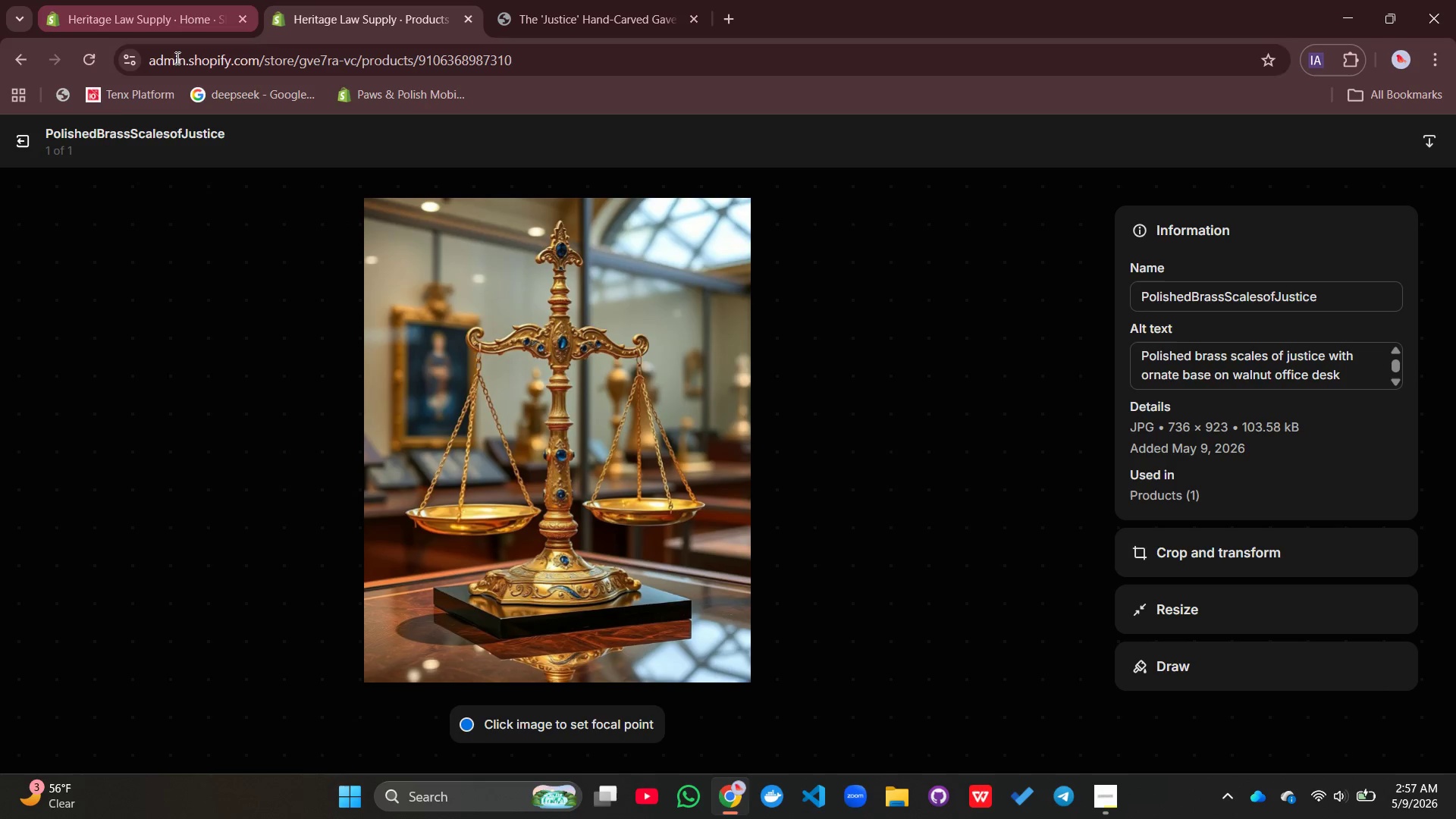 
wait(5.11)
 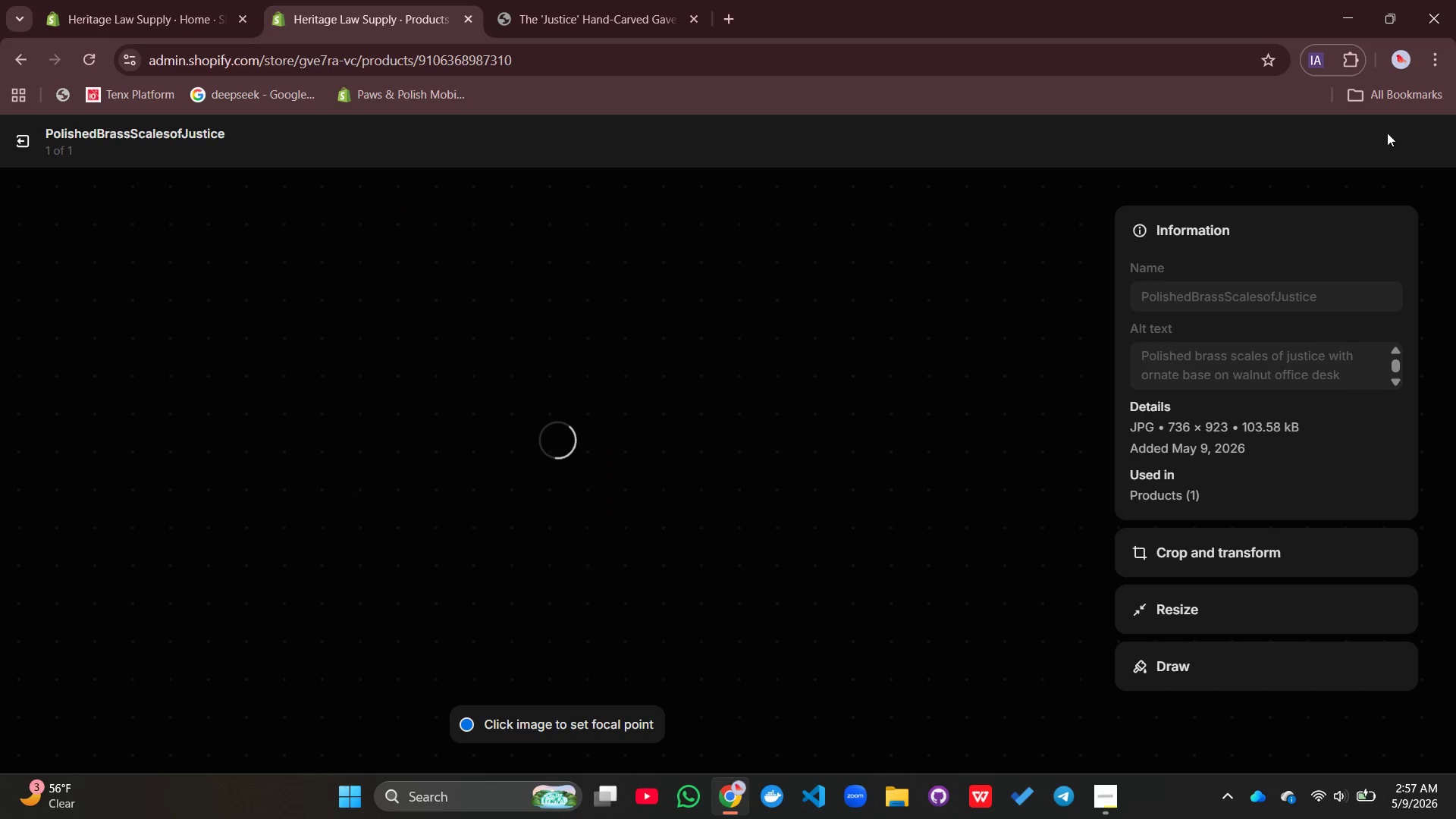 
left_click([17, 141])
 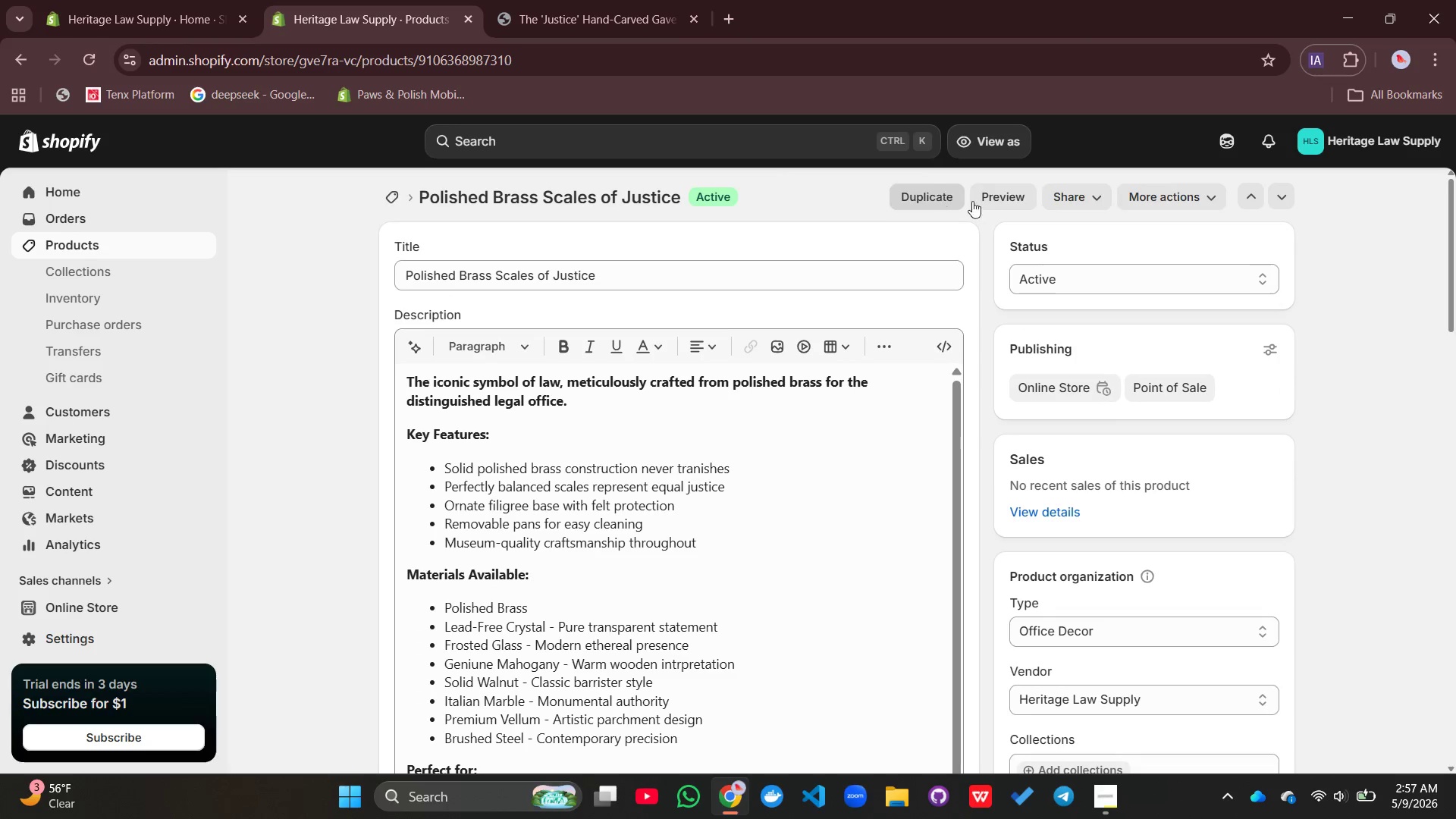 
left_click([1003, 195])
 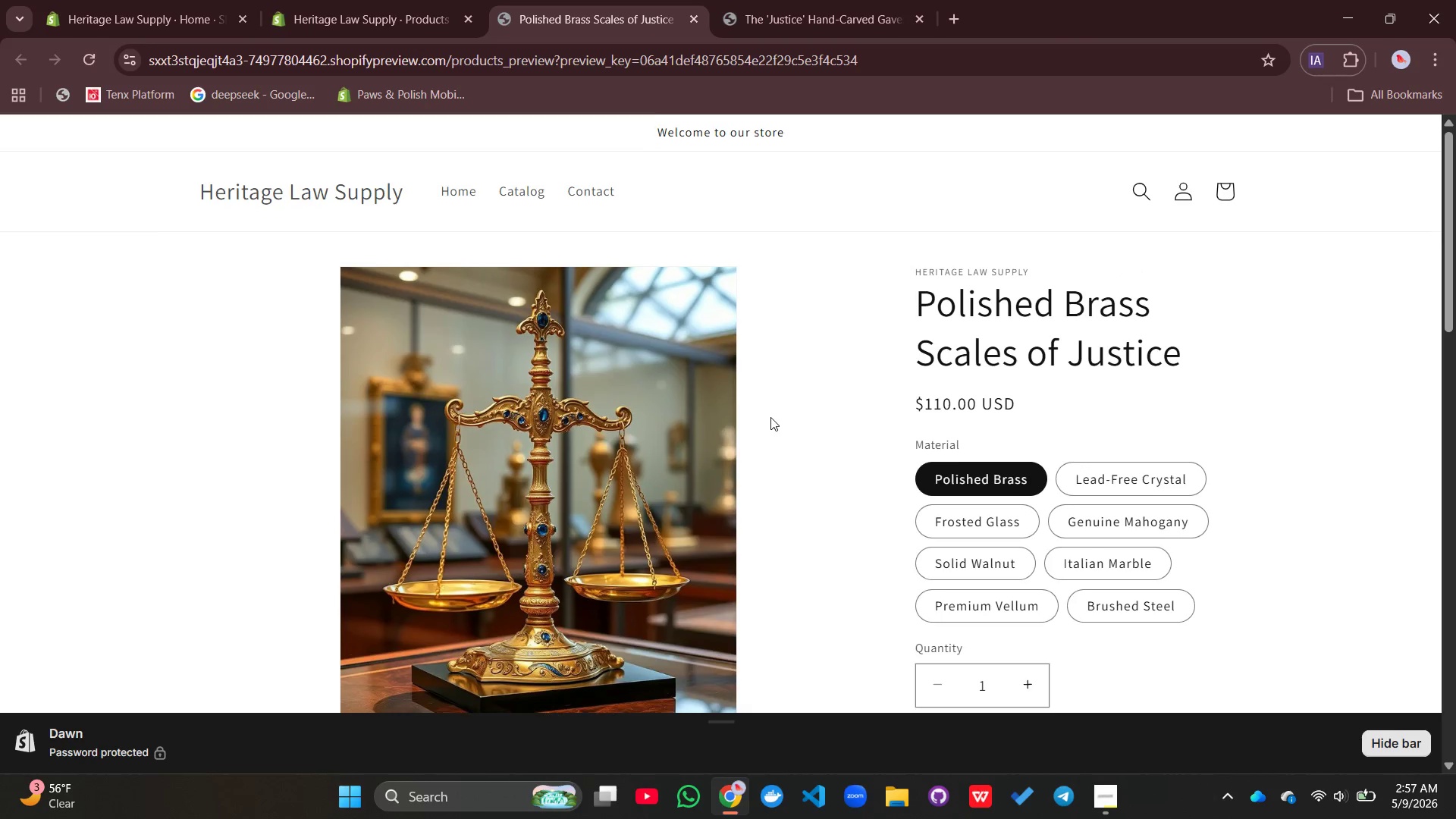 
wait(14.72)
 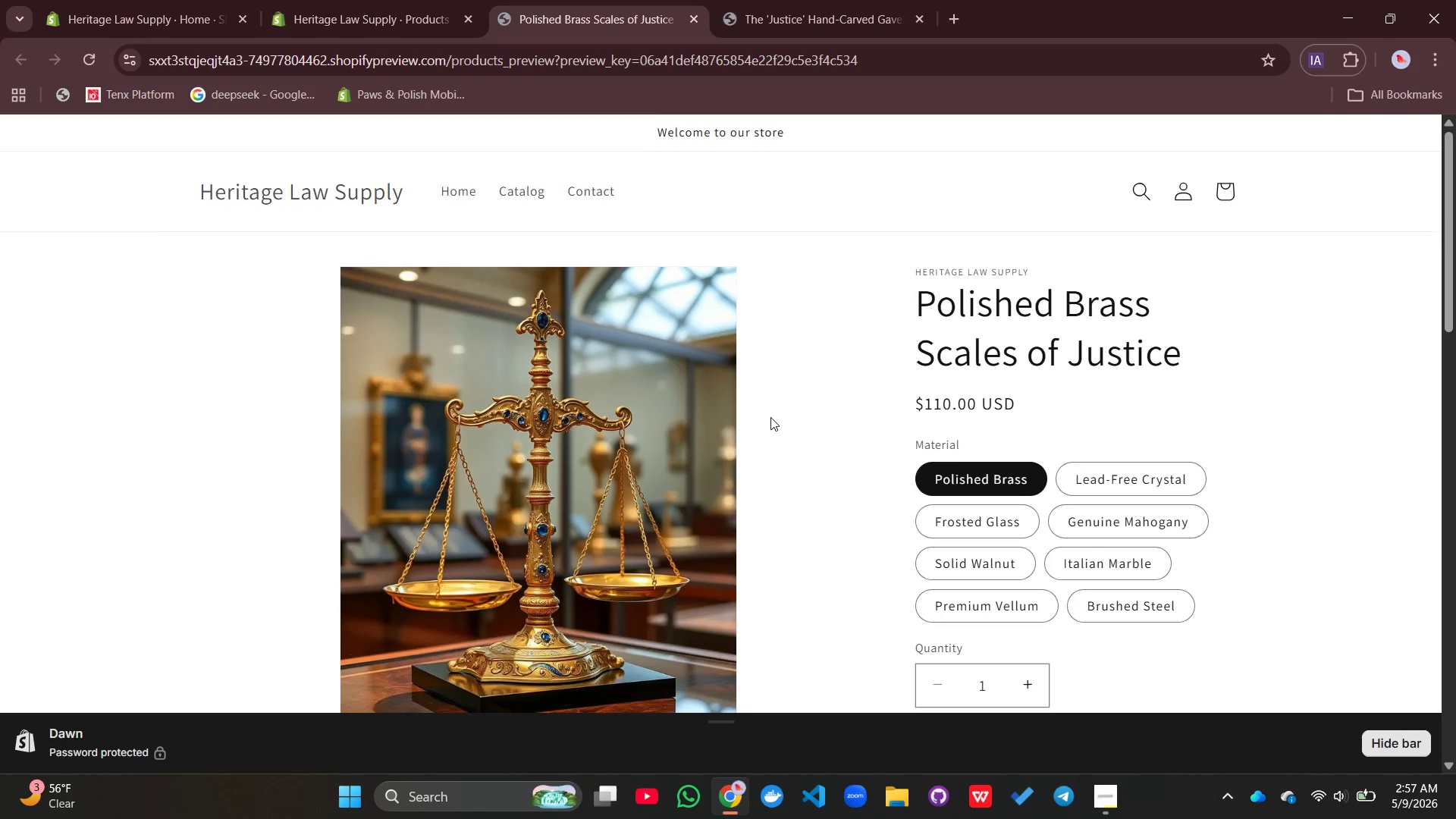 
left_click([168, 12])
 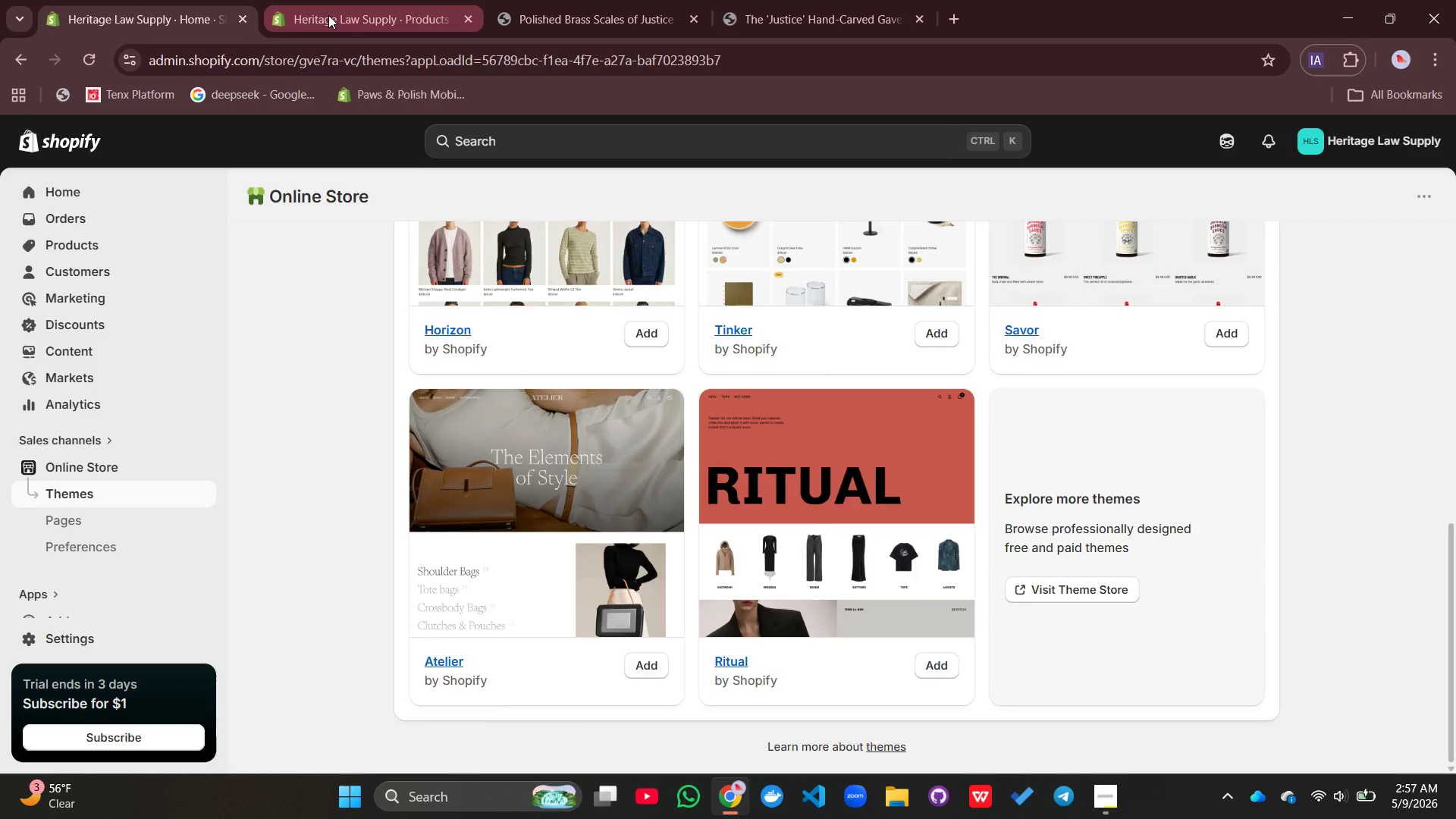 
left_click([328, 15])
 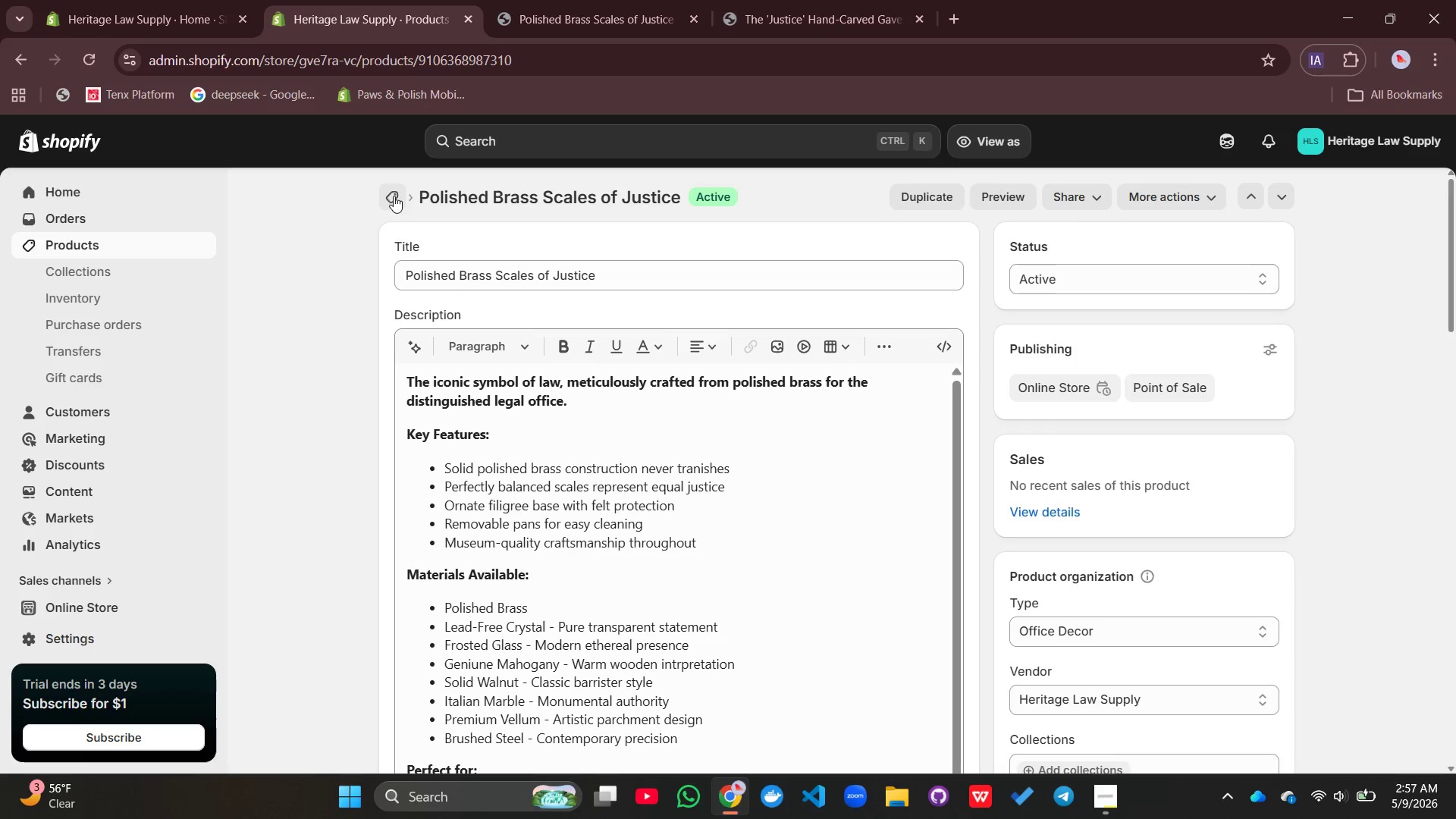 
left_click([394, 196])
 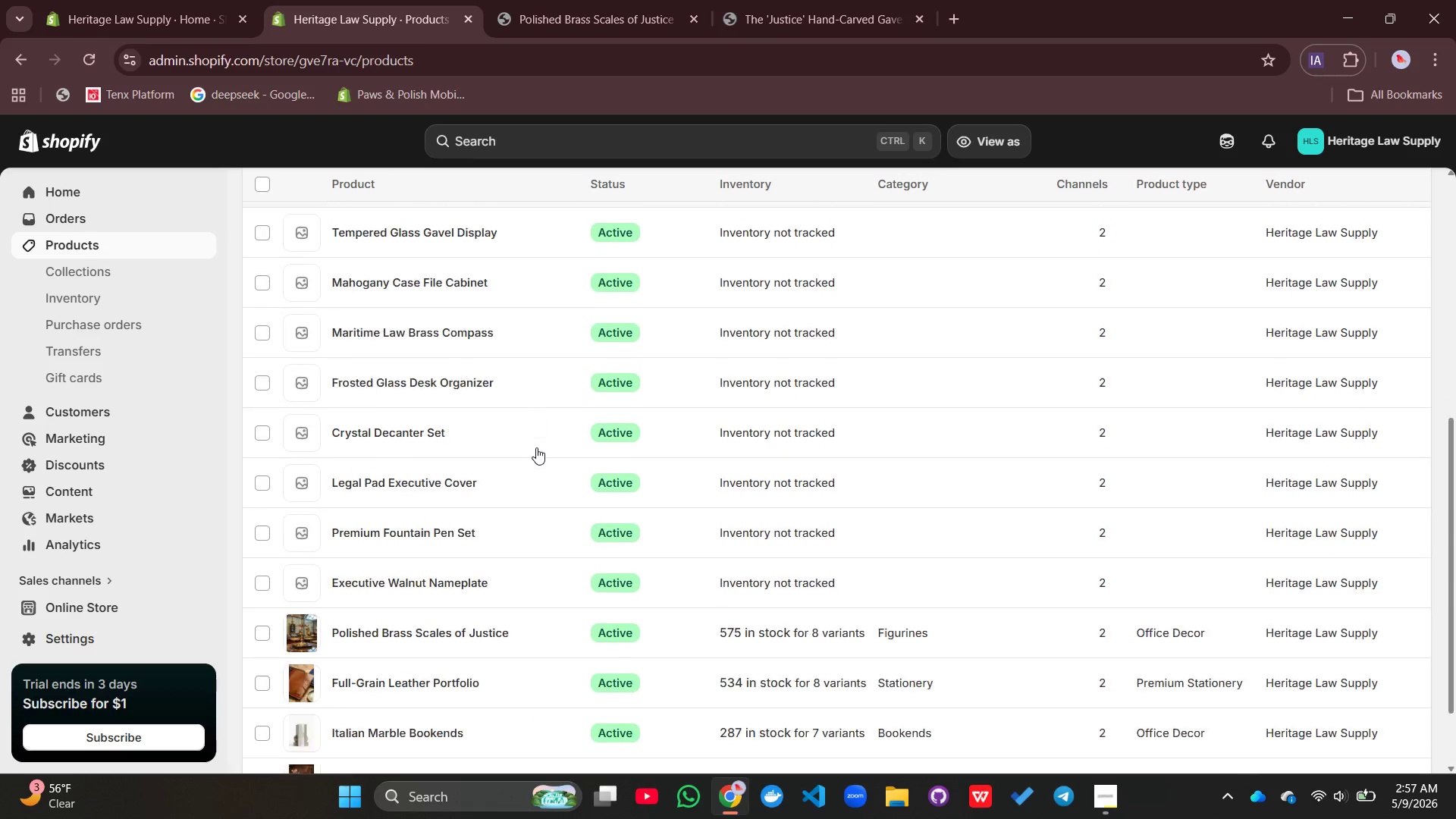 
wait(5.02)
 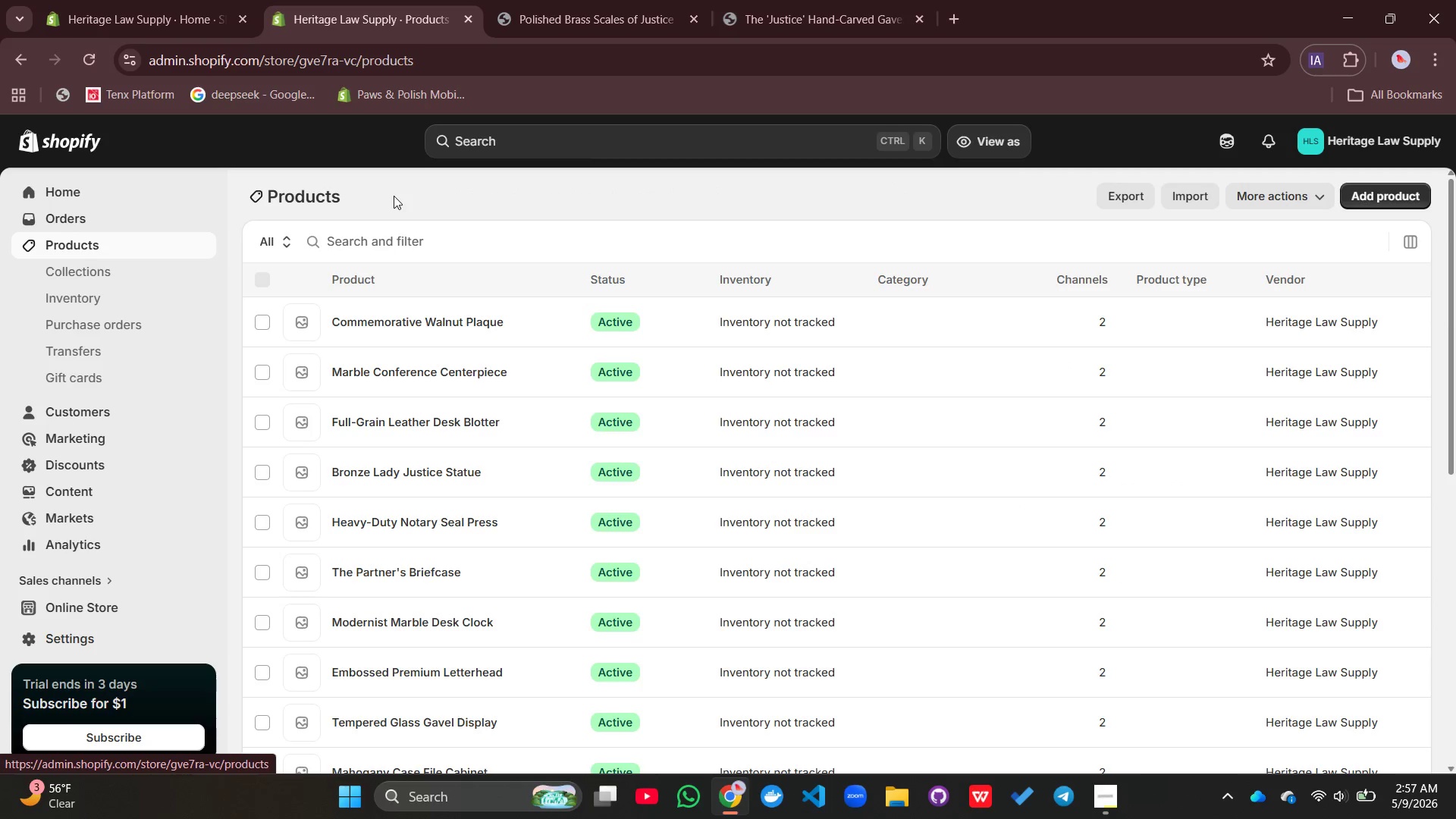 
left_click([403, 544])
 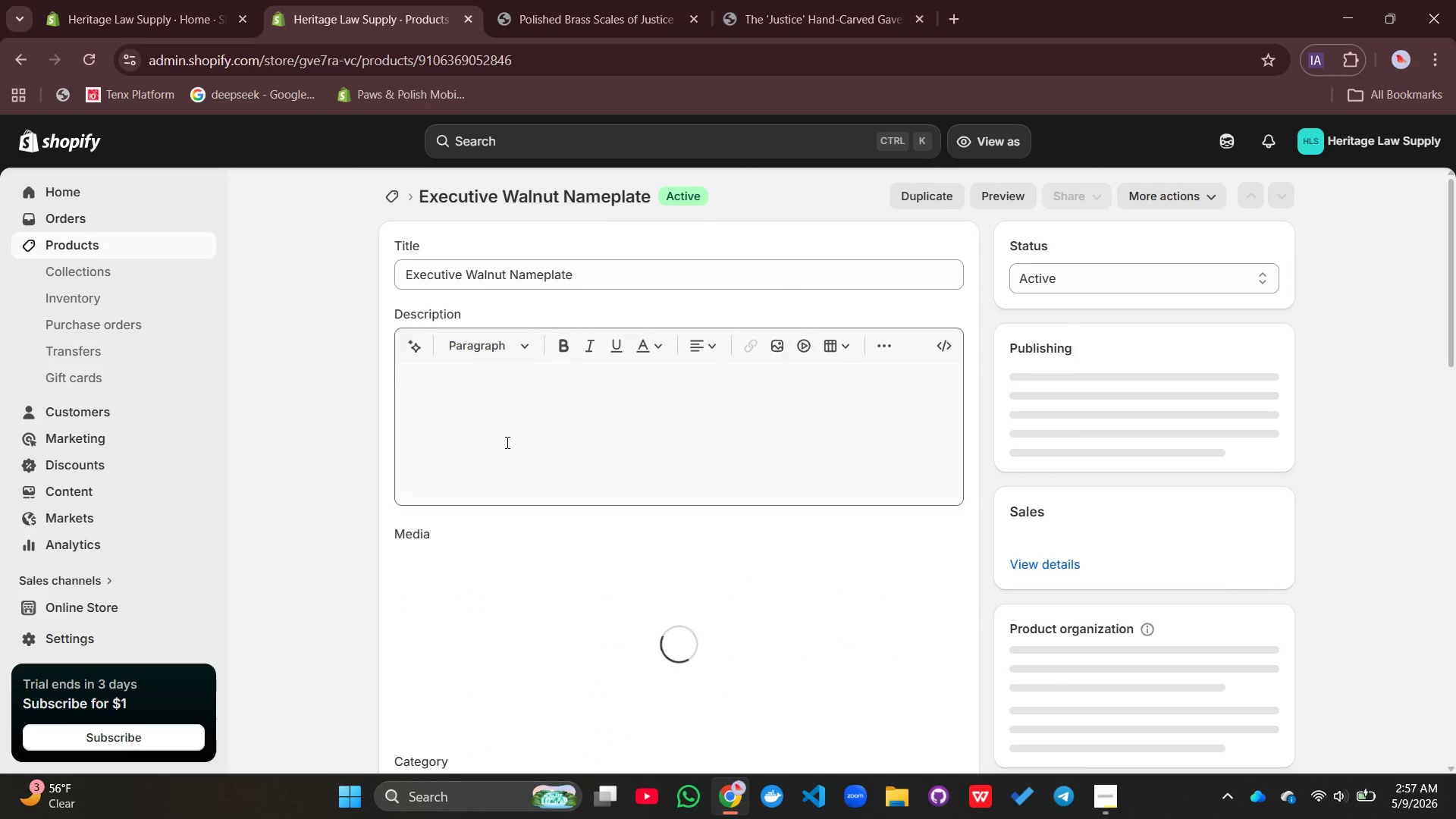 
left_click([506, 441])
 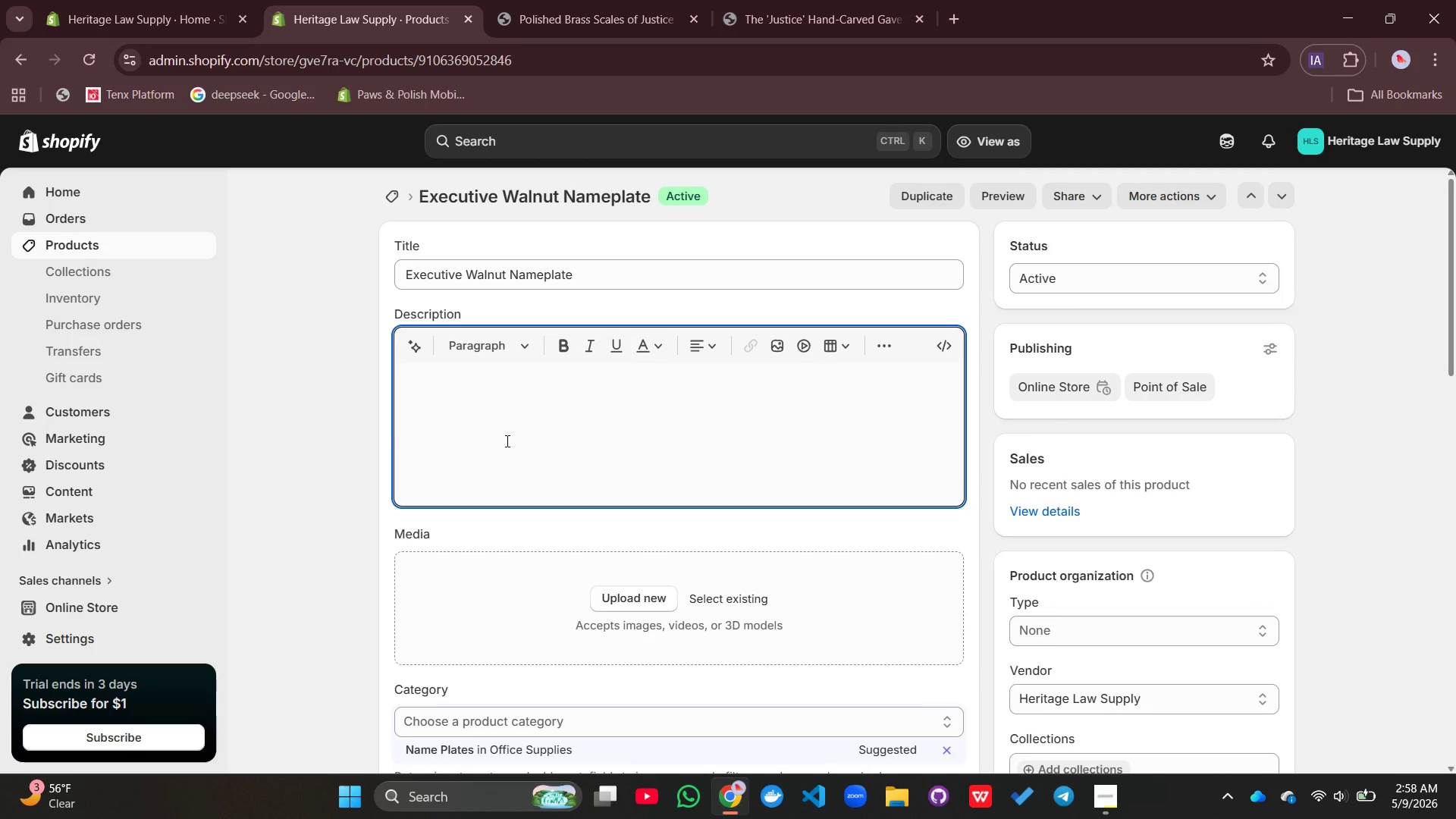 
wait(14.27)
 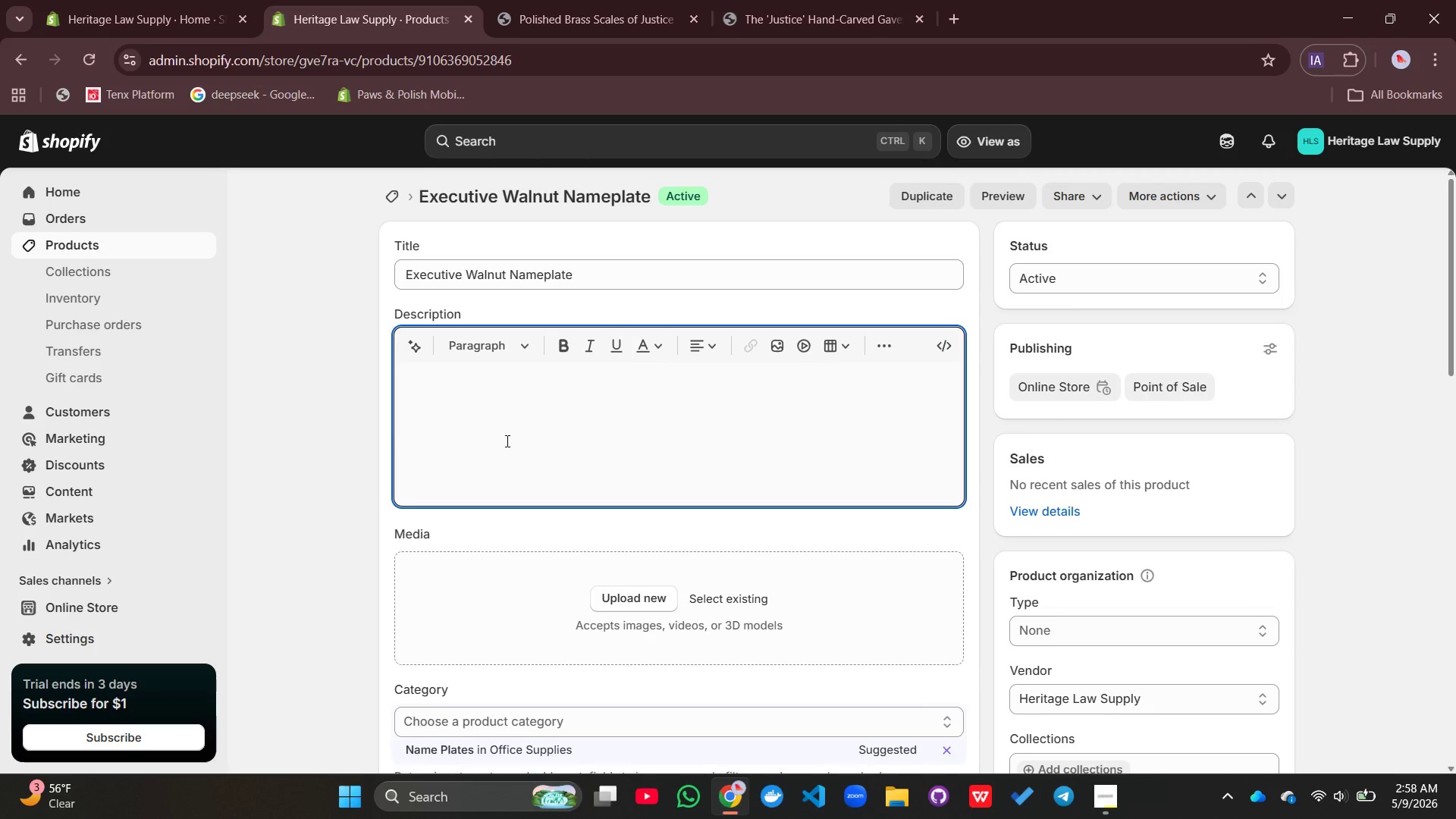 
type(Solid walnut nameplate that announces your presence with inderstand)
key(Backspace)
key(Backspace)
key(Backspace)
key(Backspace)
key(Backspace)
key(Backspace)
key(Backspace)
key(Backspace)
key(Backspace)
key(Backspace)
type(understand authority and prod)
key(Backspace)
type(fessiona;)
key(Backspace)
type(l grace.)
 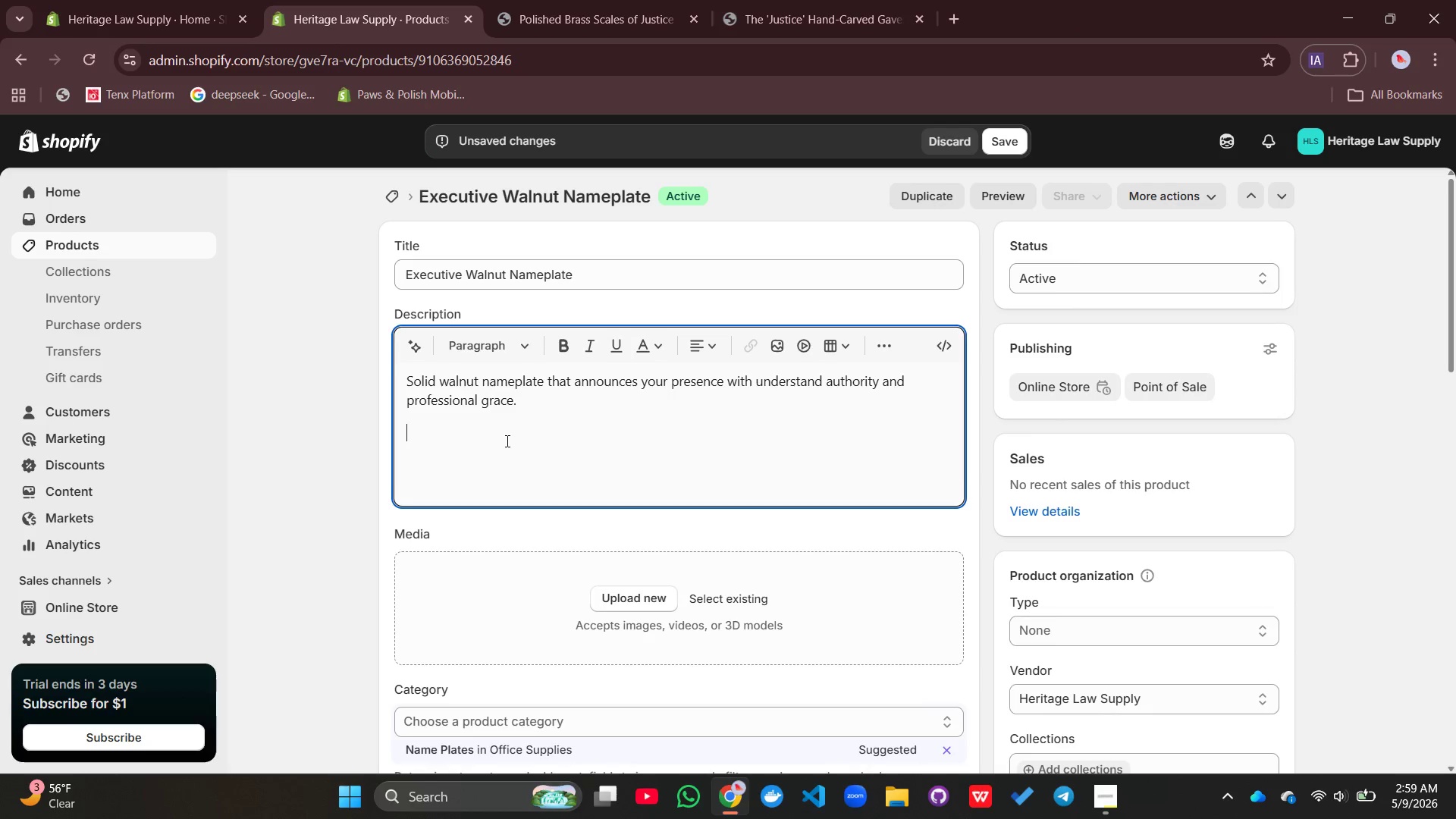 
key(Enter)
 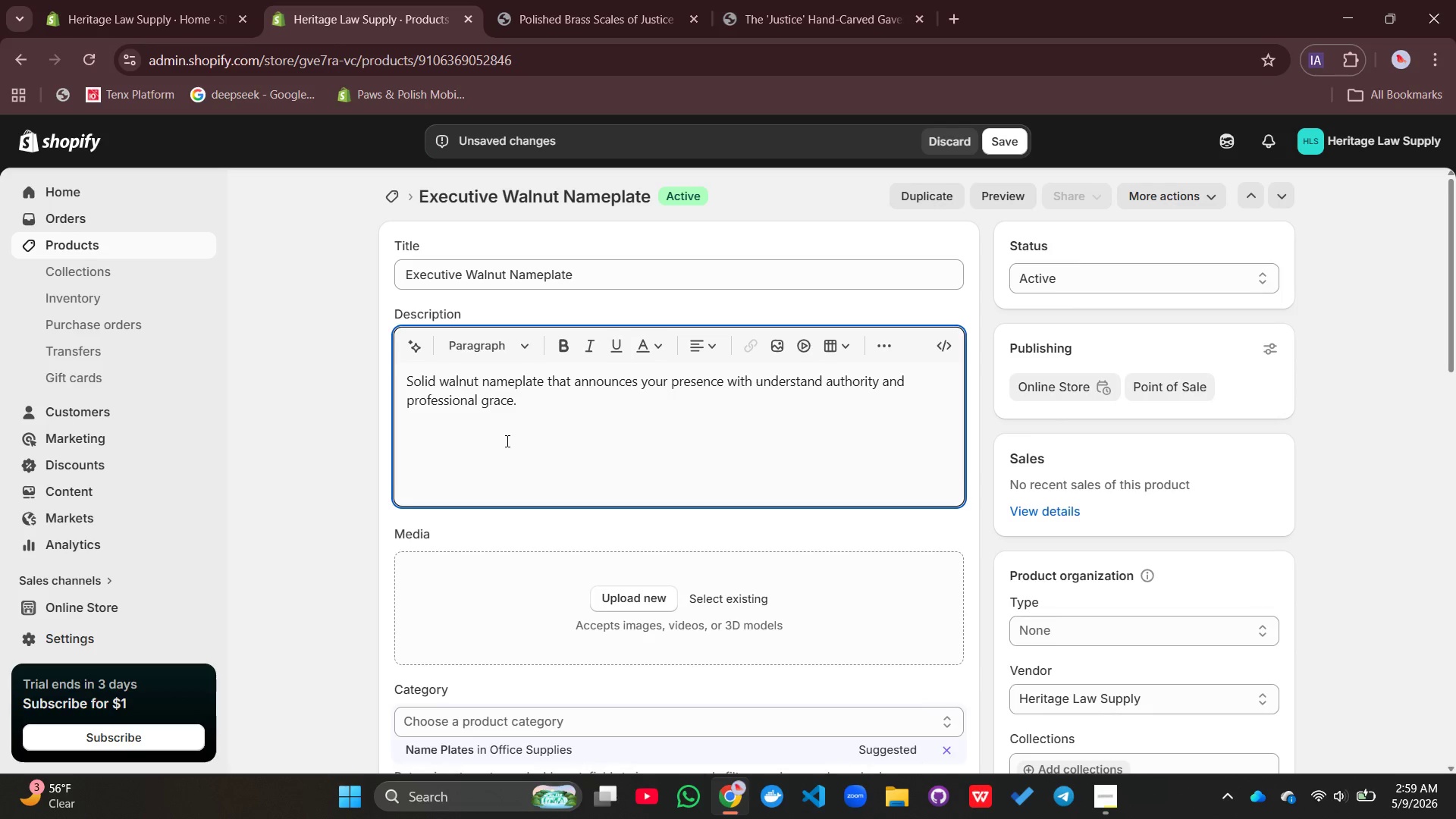 
type(Key Featue)
key(Backspace)
type(res:)
 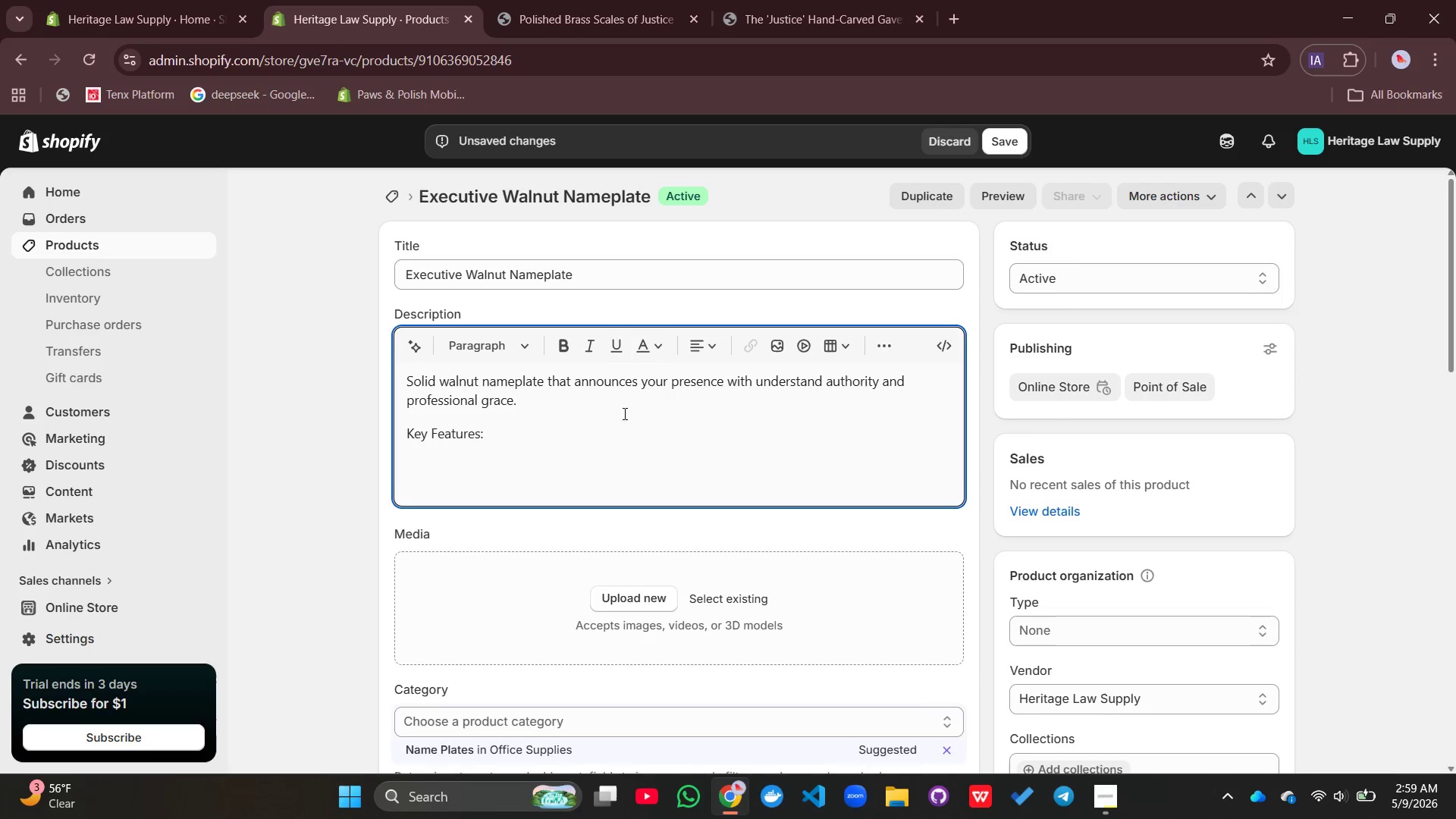 
key(Shift+Enter)
 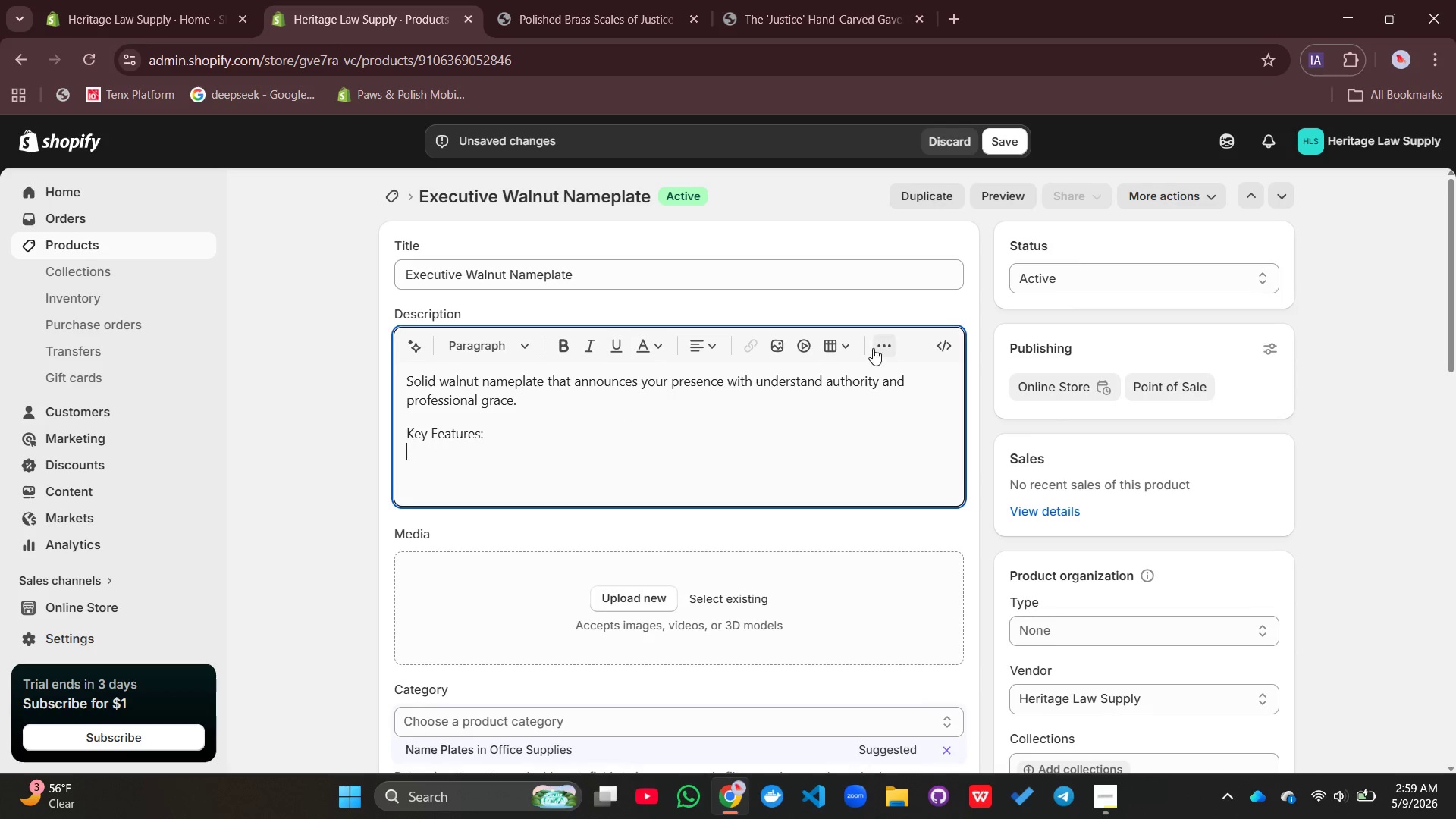 
left_click([873, 348])
 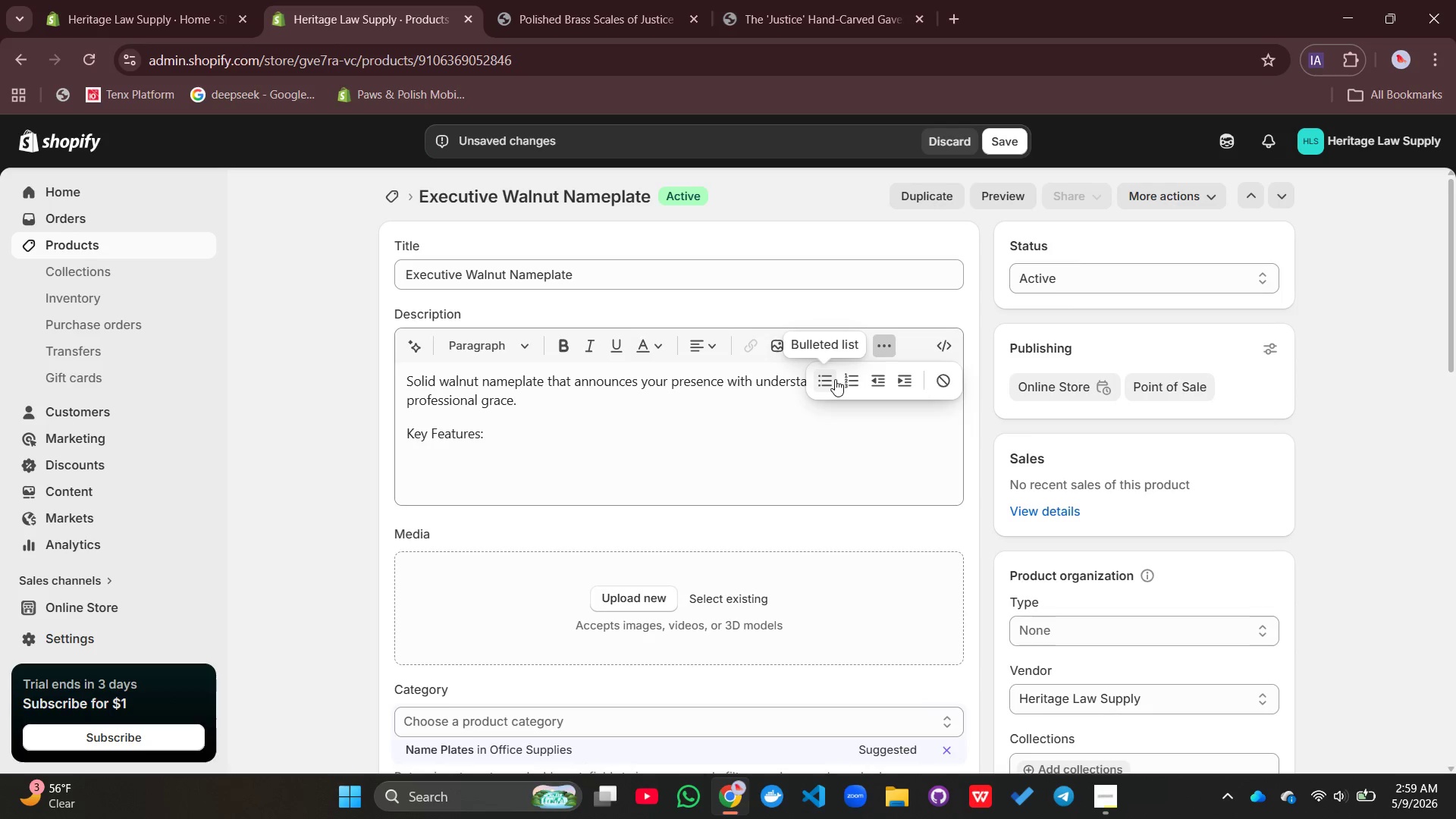 
left_click([835, 379])
 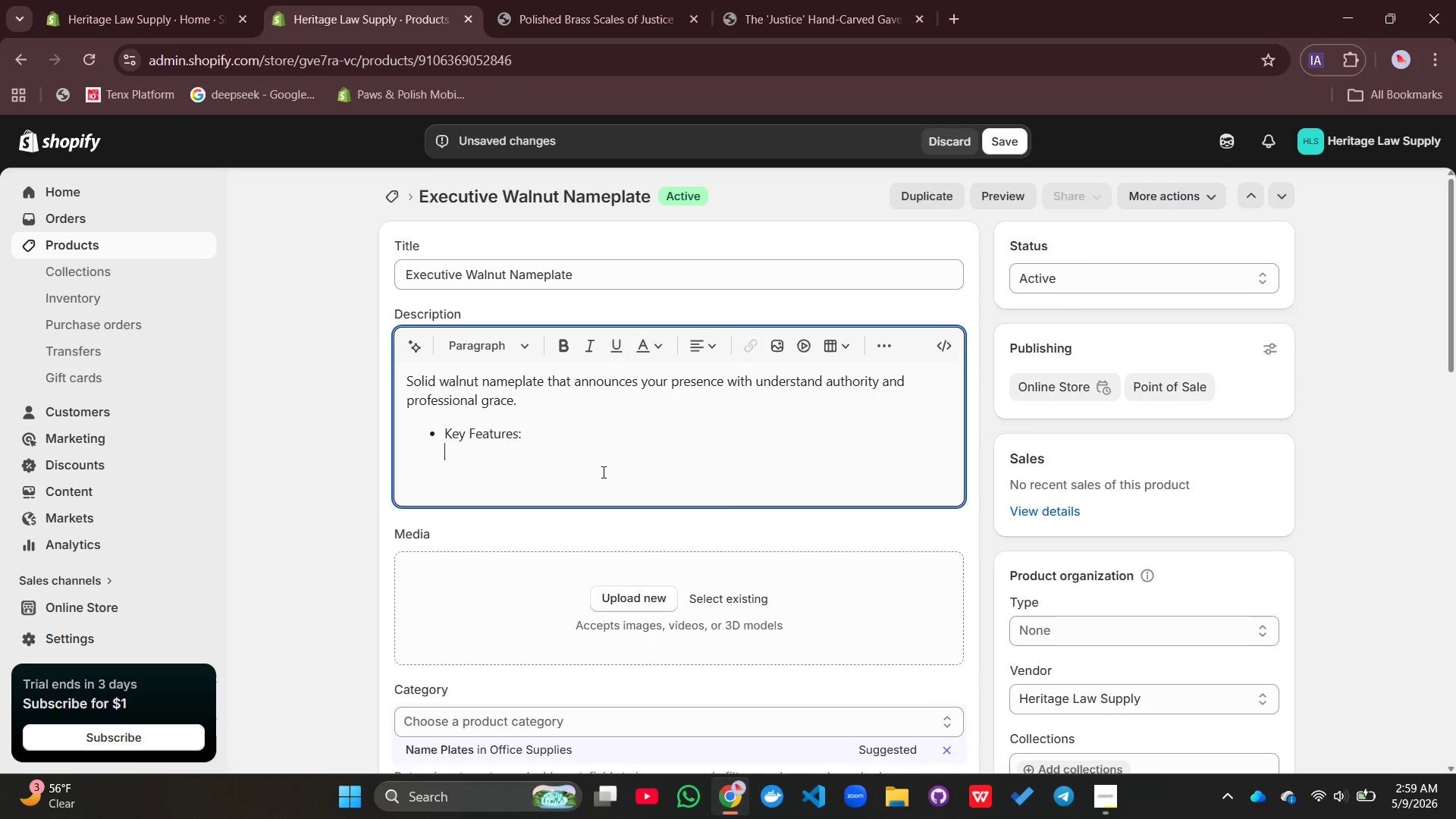 
key(Control+Z)
 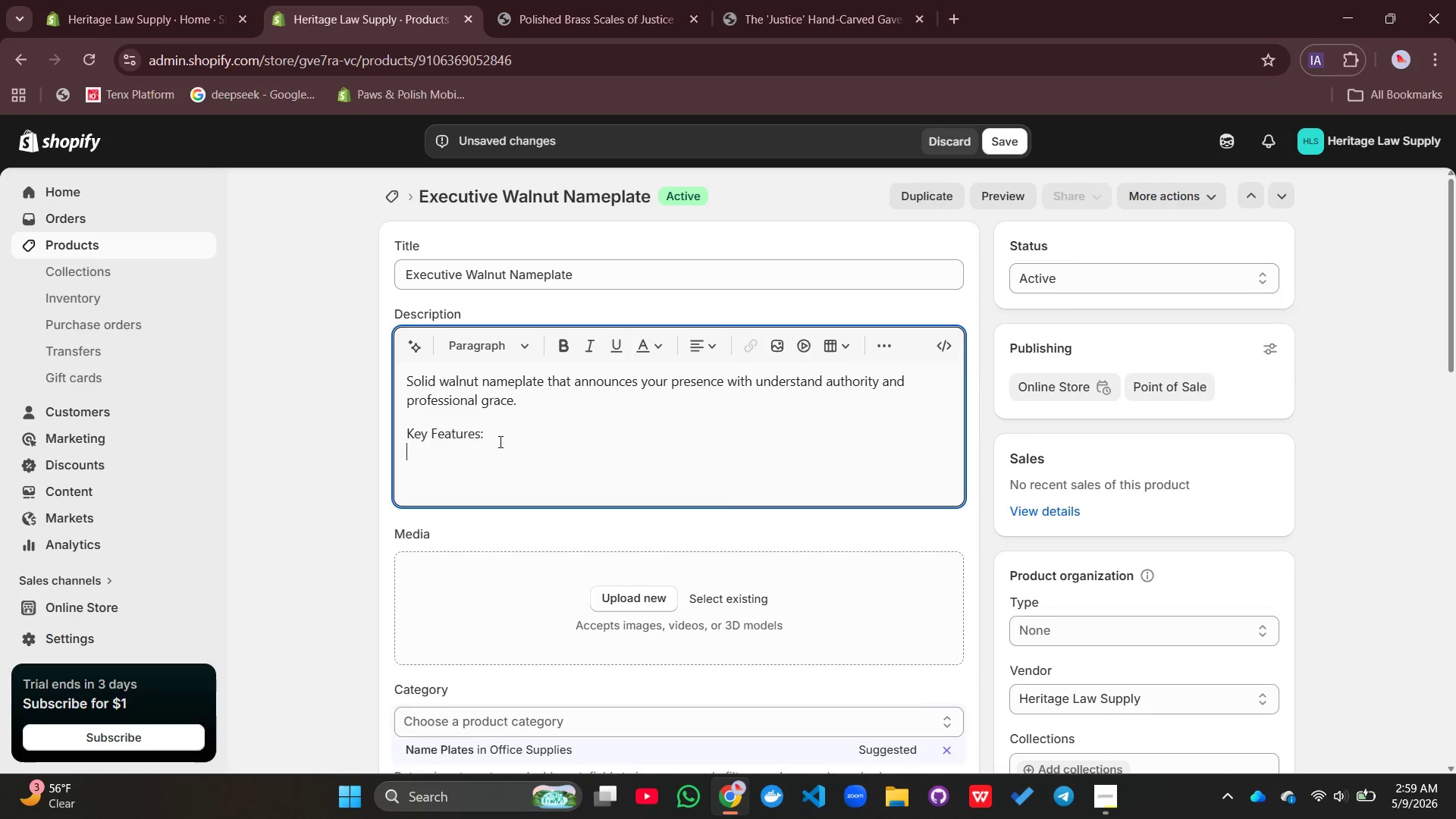 
left_click([499, 441])
 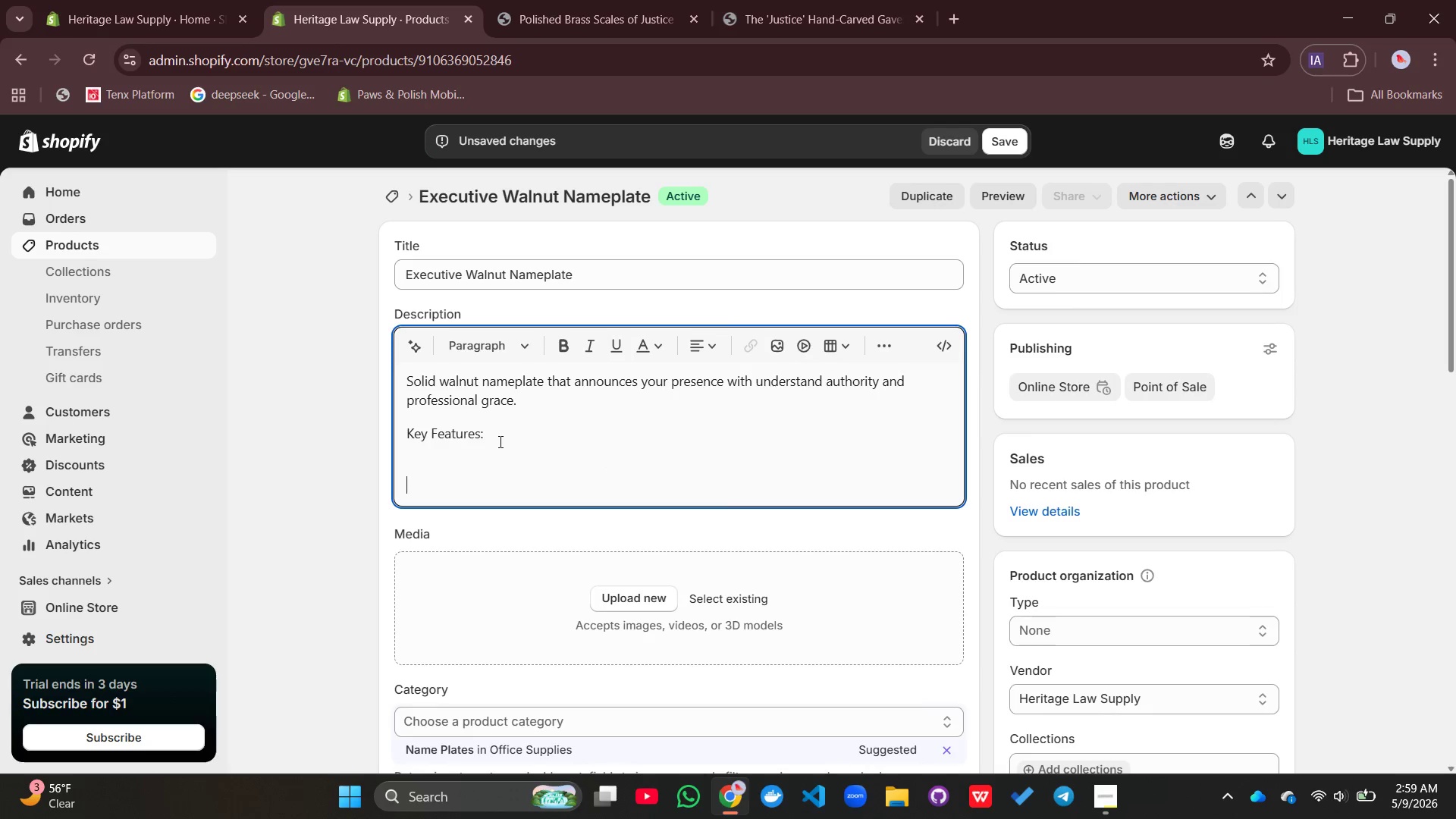 
key(Enter)
 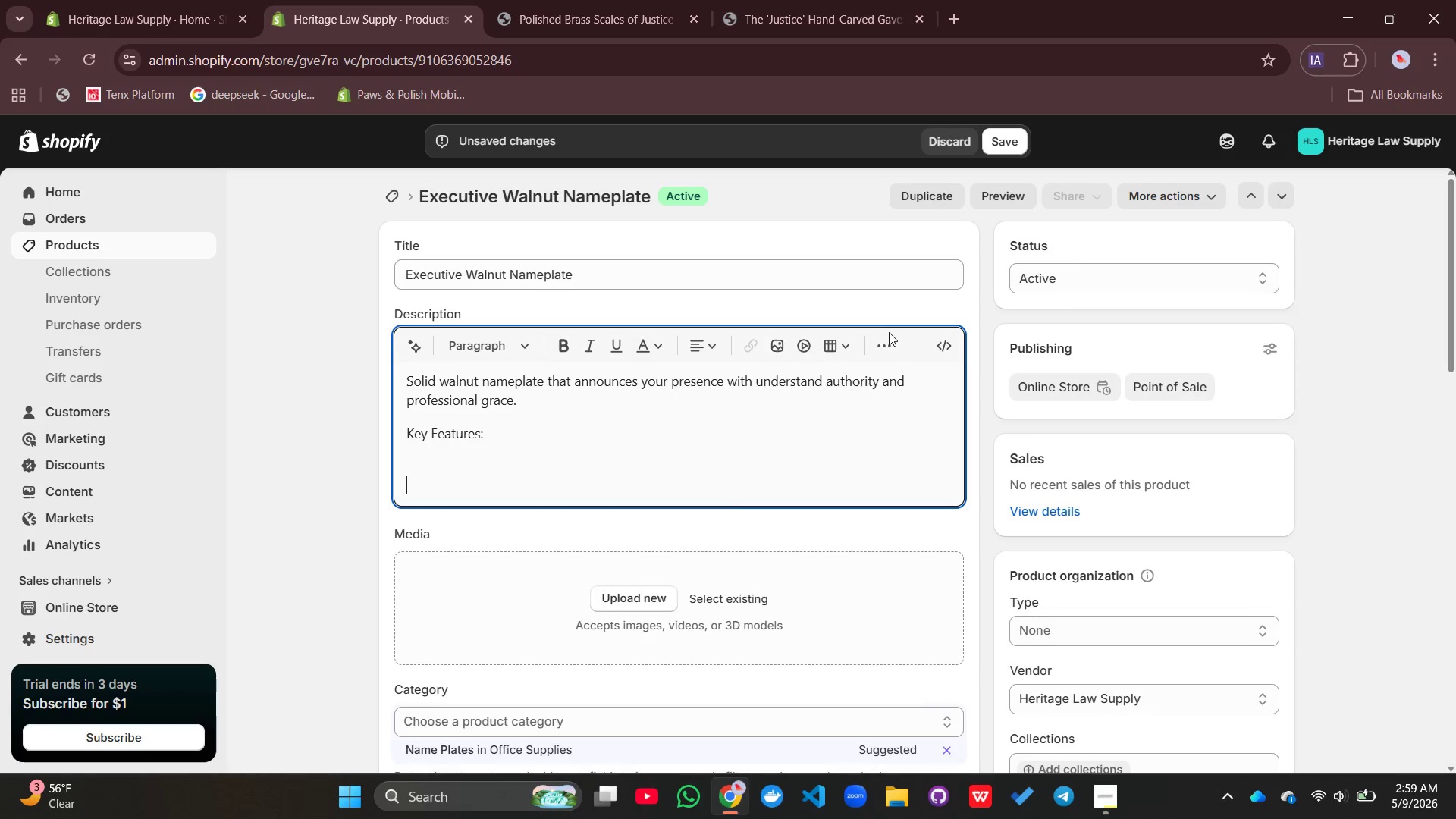 
left_click_drag(start_coordinate=[889, 332], to_coordinate=[889, 360])
 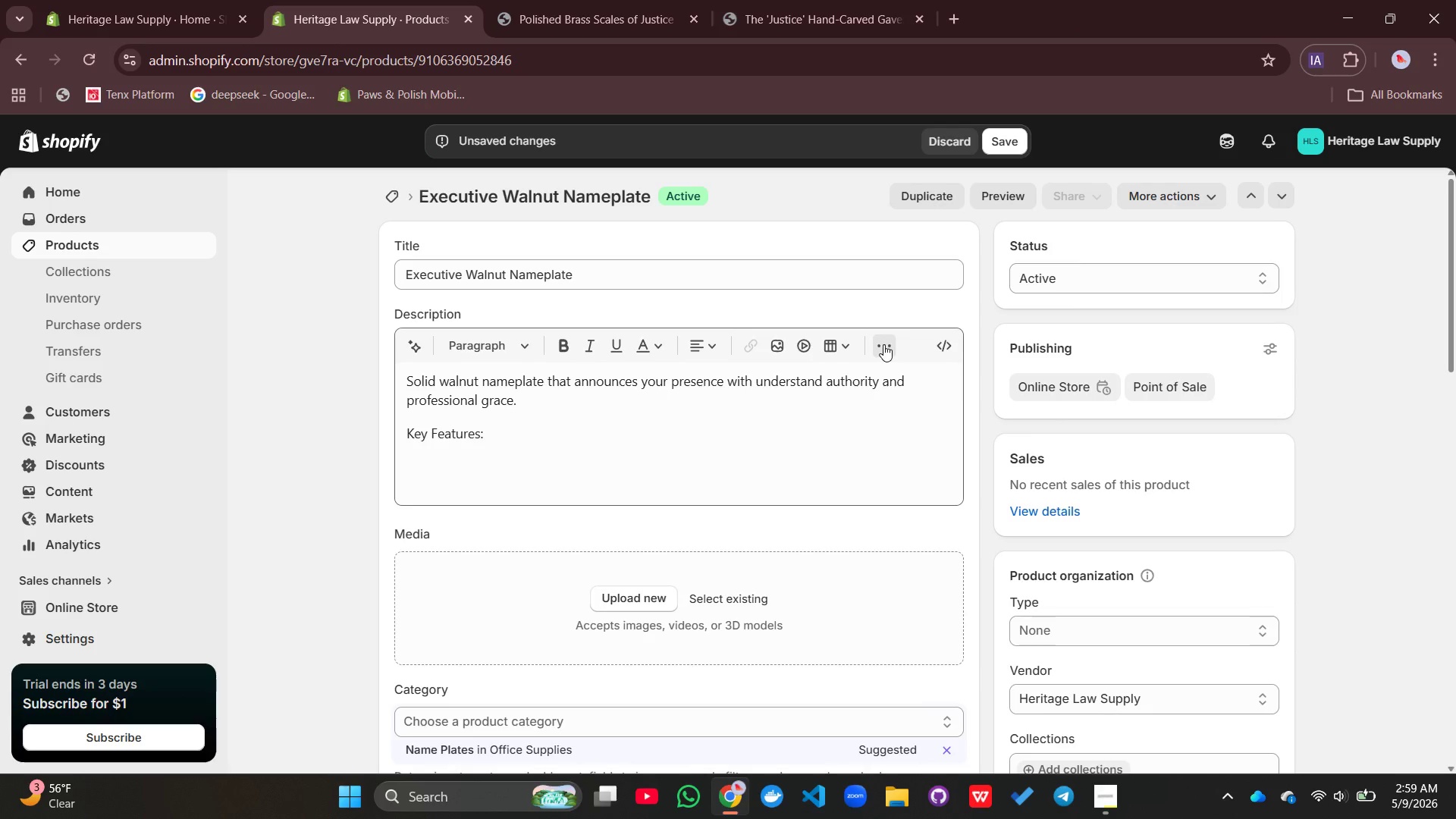 
left_click([883, 344])
 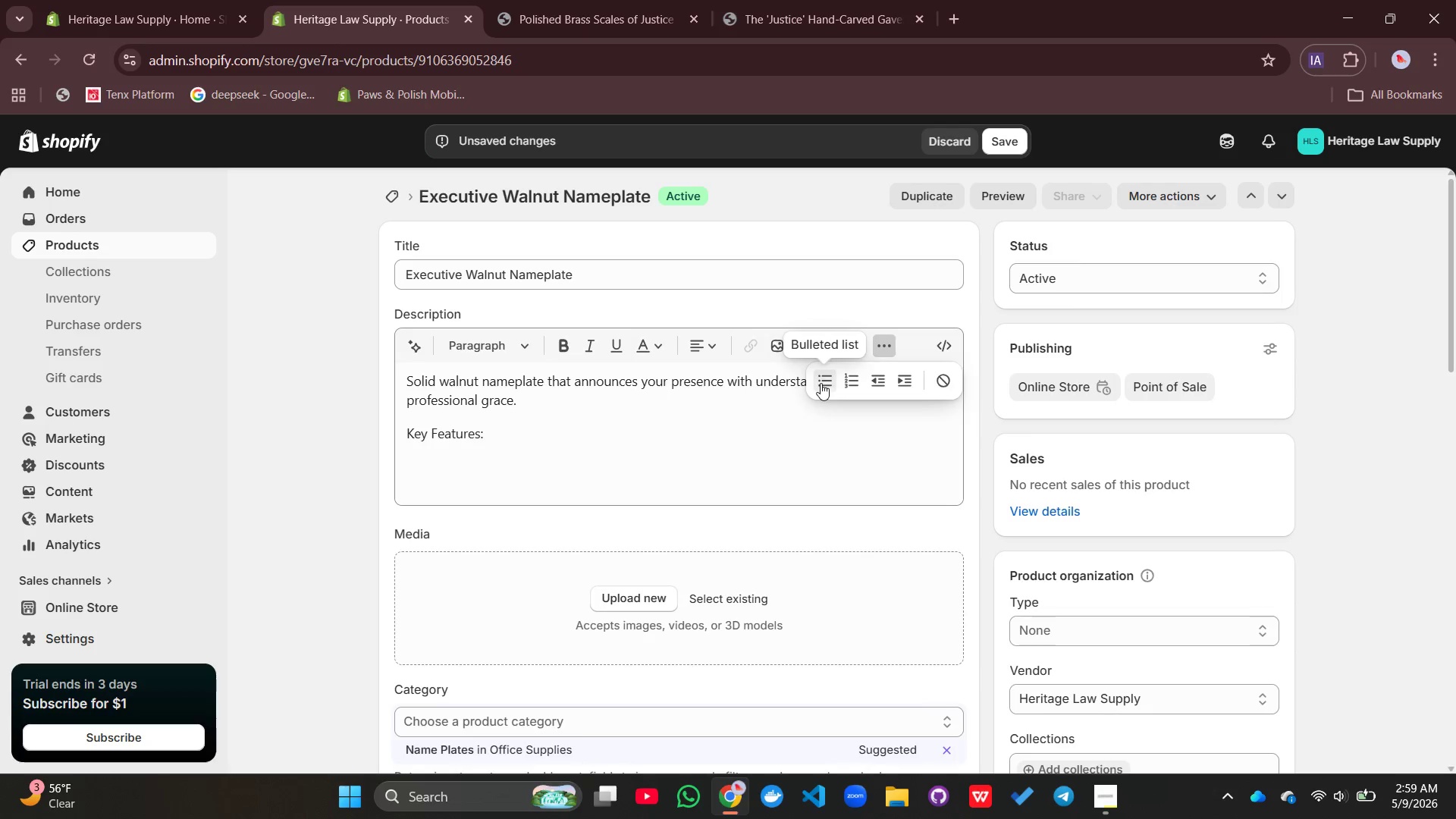 
left_click([821, 383])
 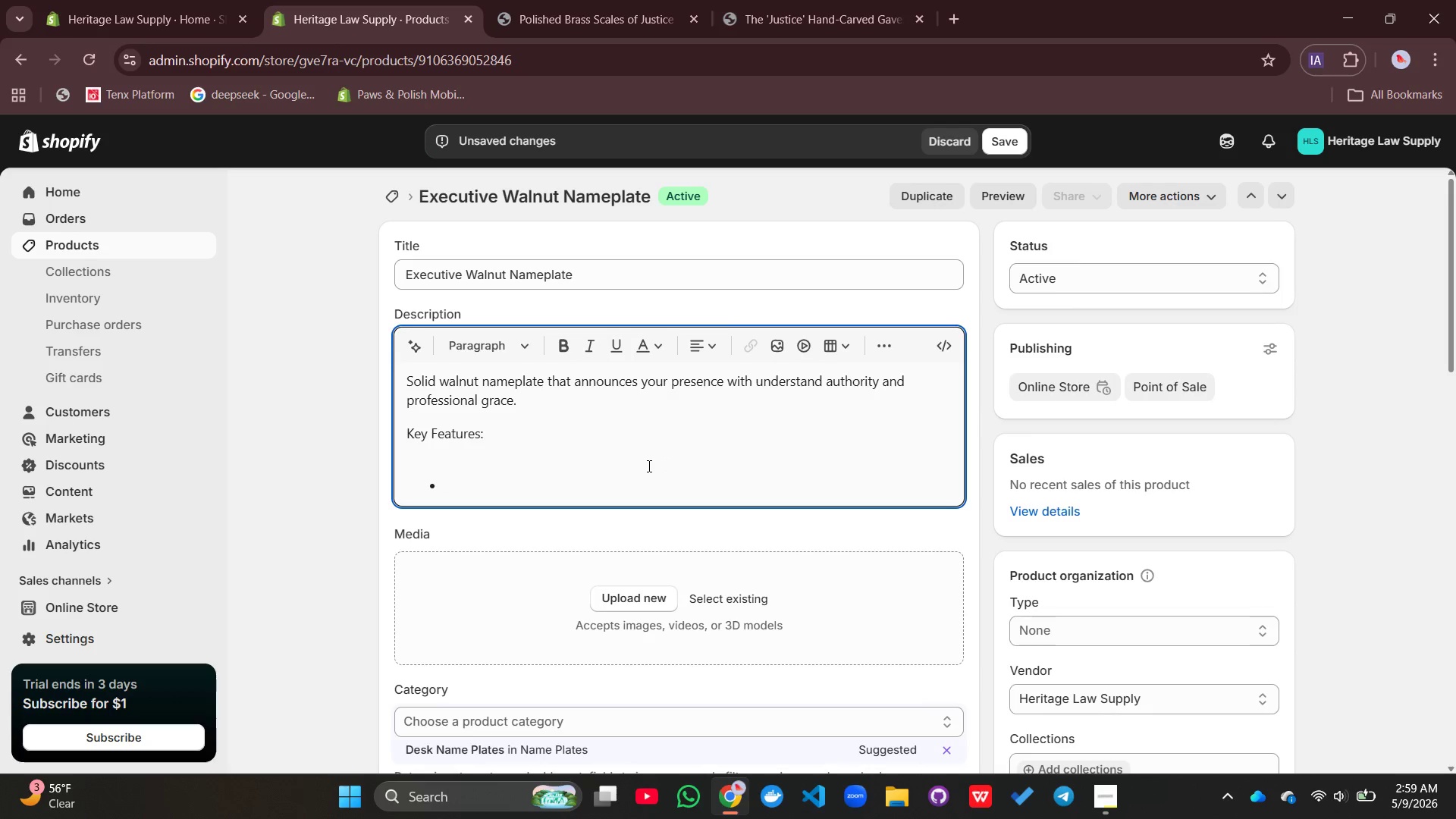 
type(Solid American walnut sustainably sourced)
 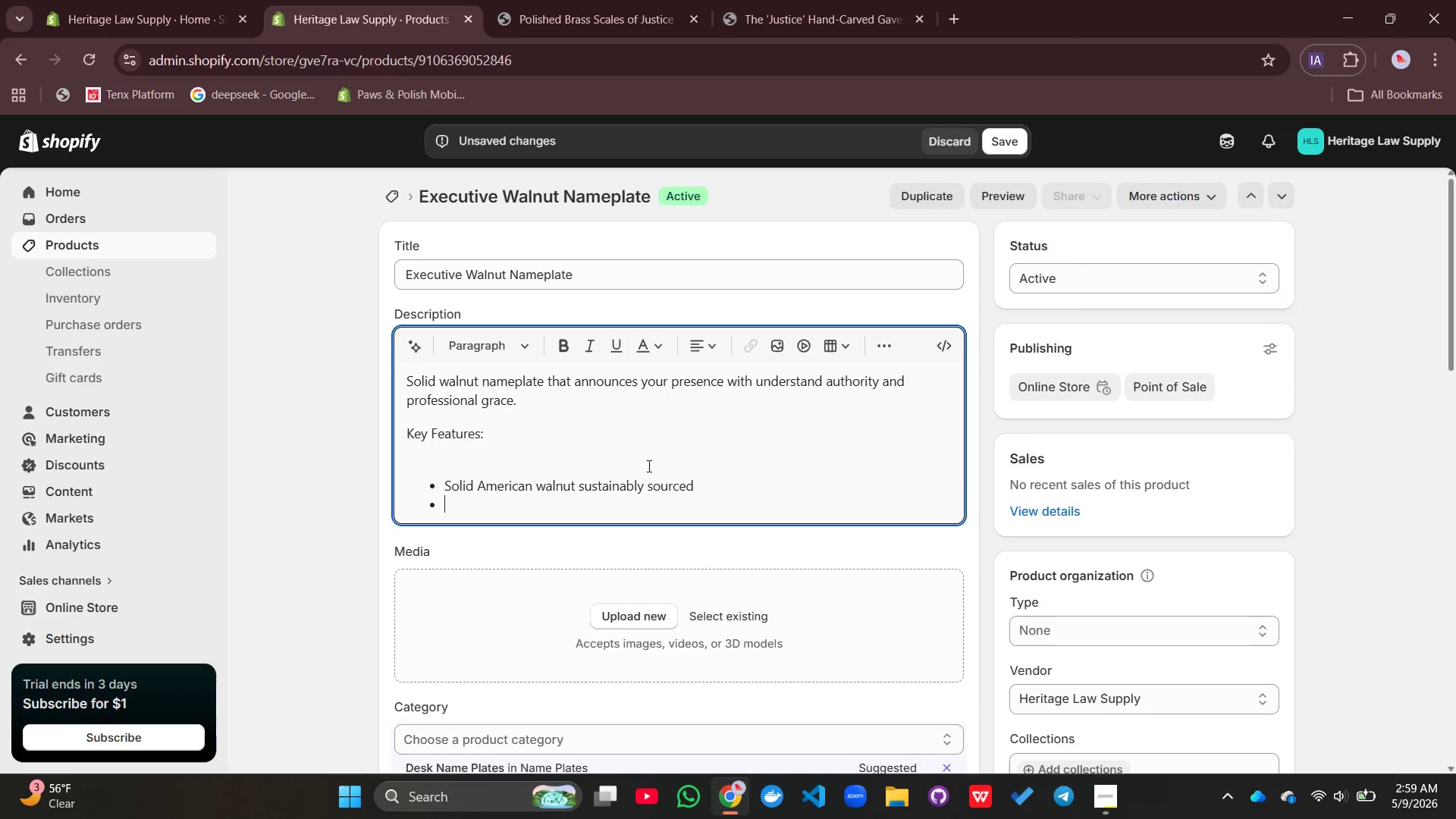 
 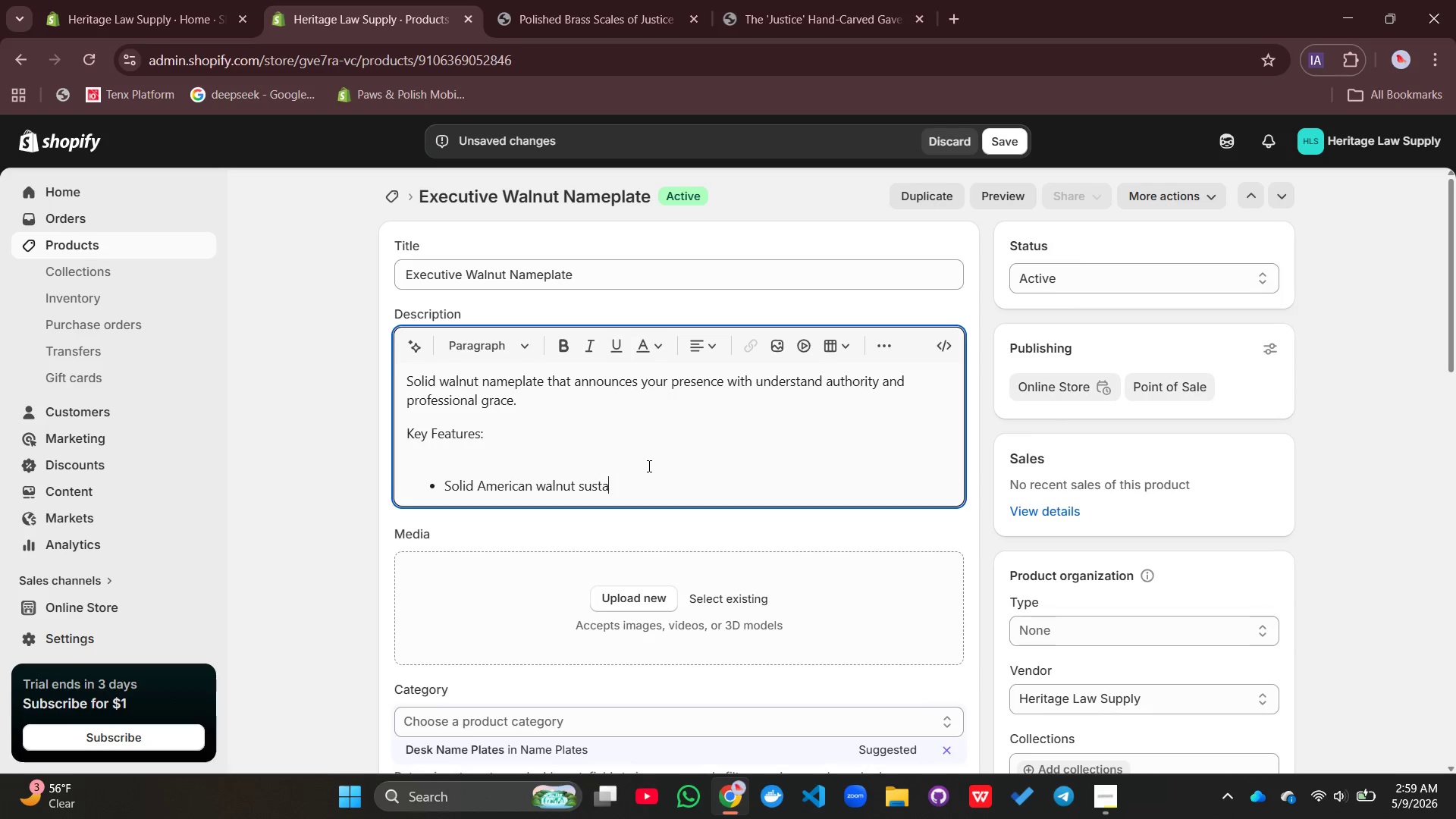 
key(Enter)
 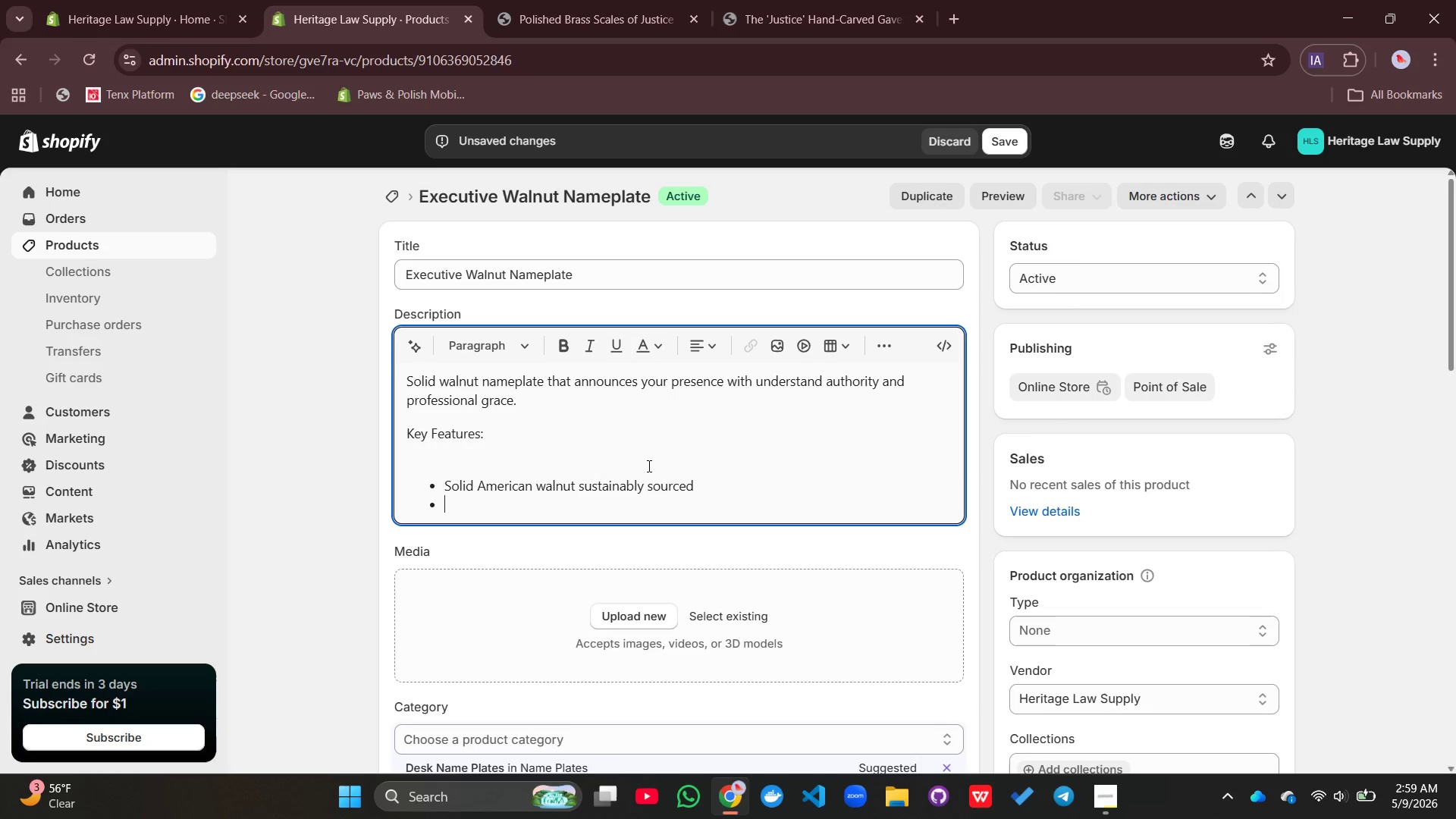 
type(LAser)
key(Backspace)
key(Backspace)
key(Backspace)
key(Backspace)
type(aser-engraved letter)
 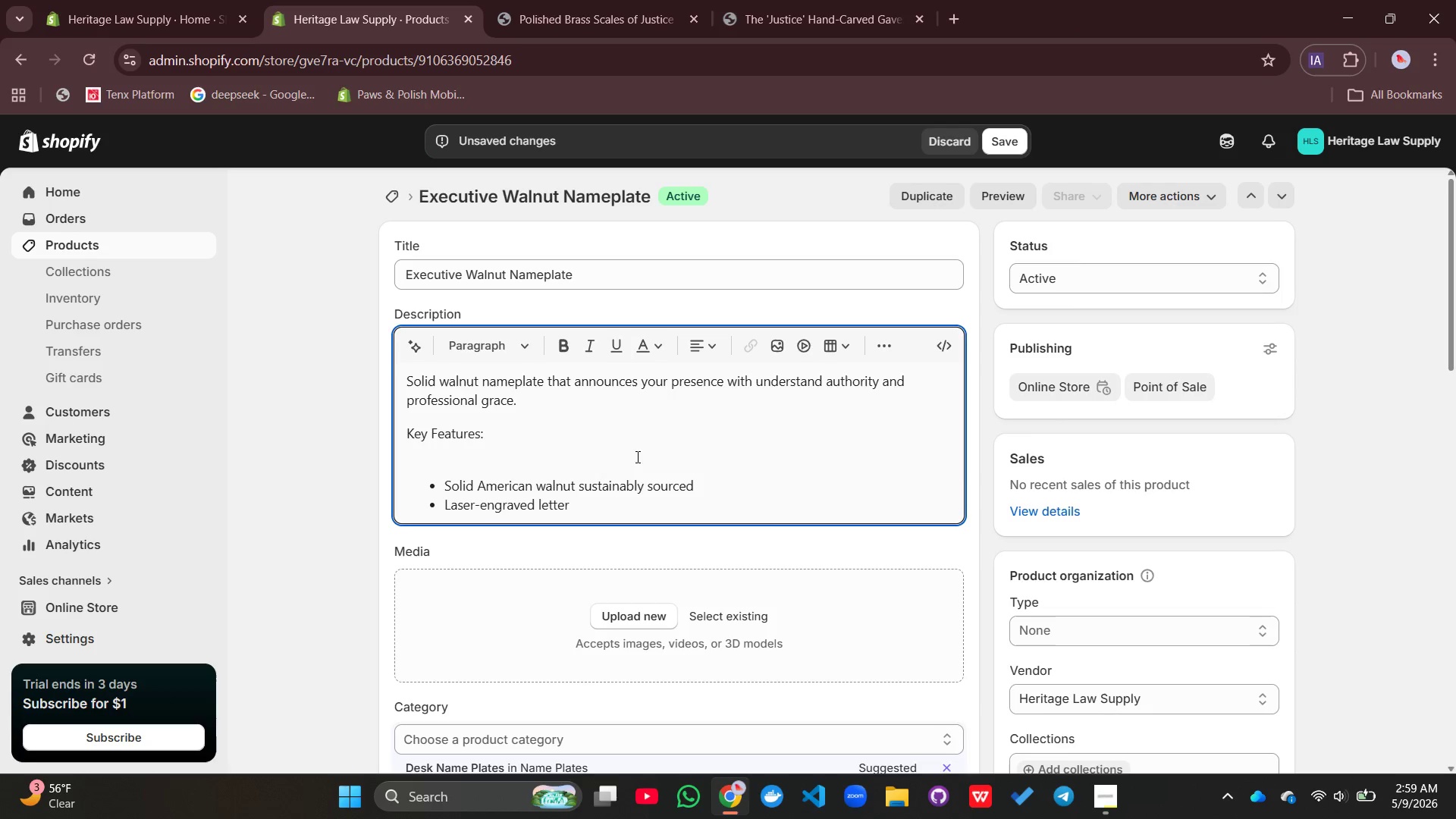 
type(ing )
 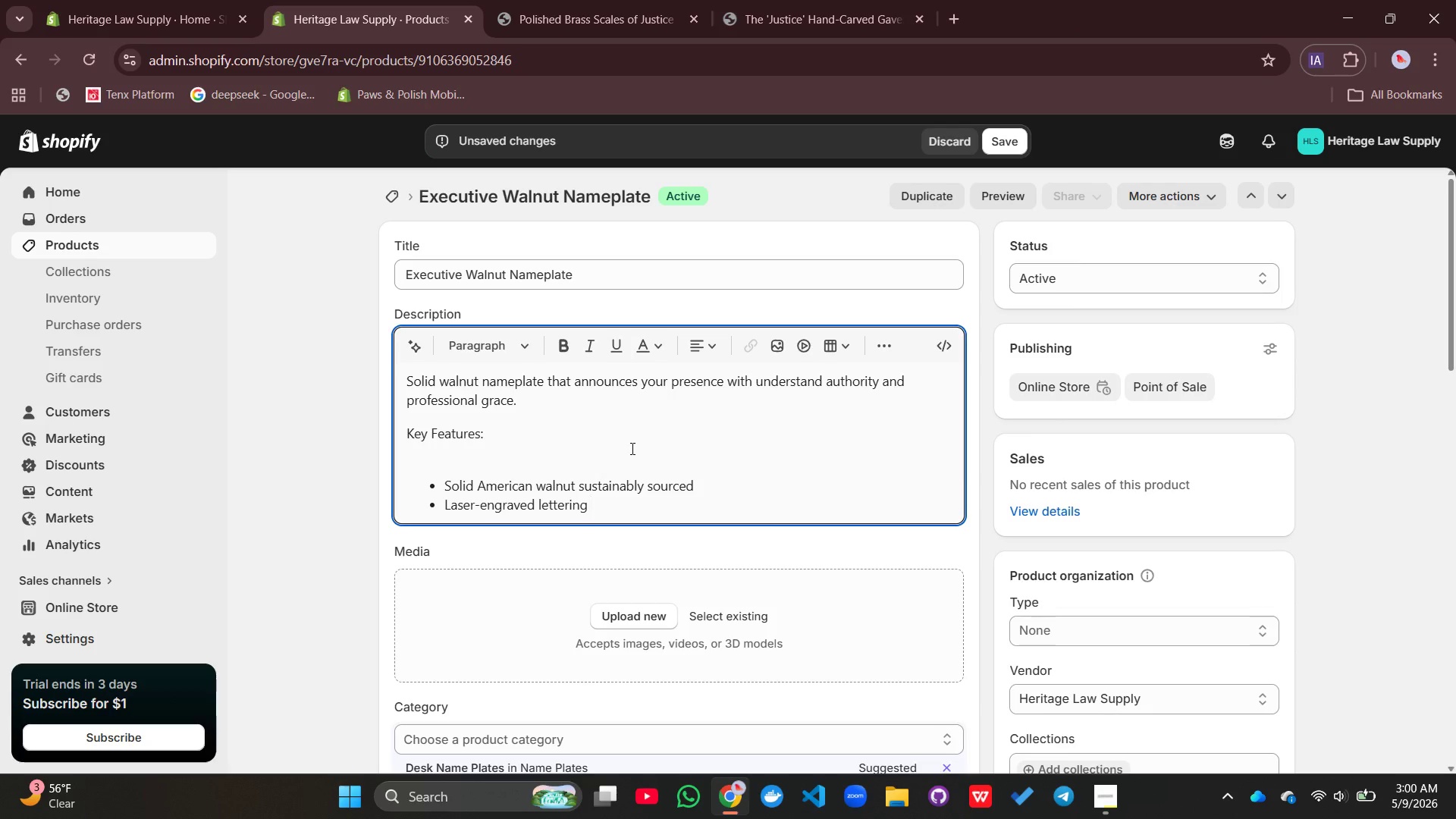 
type(for permanent cc)
key(Backspace)
type(larity)
 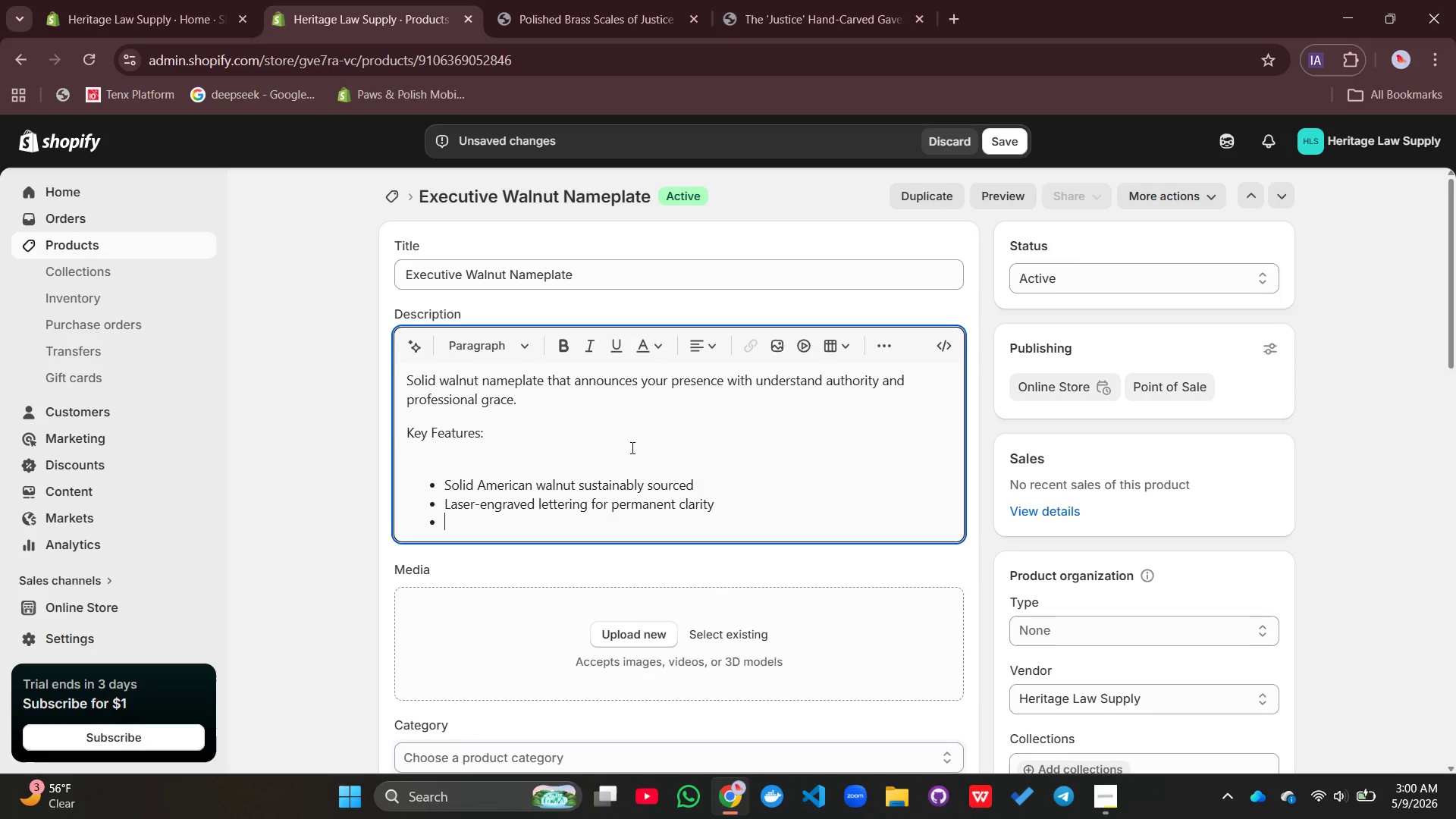 
key(Enter)
 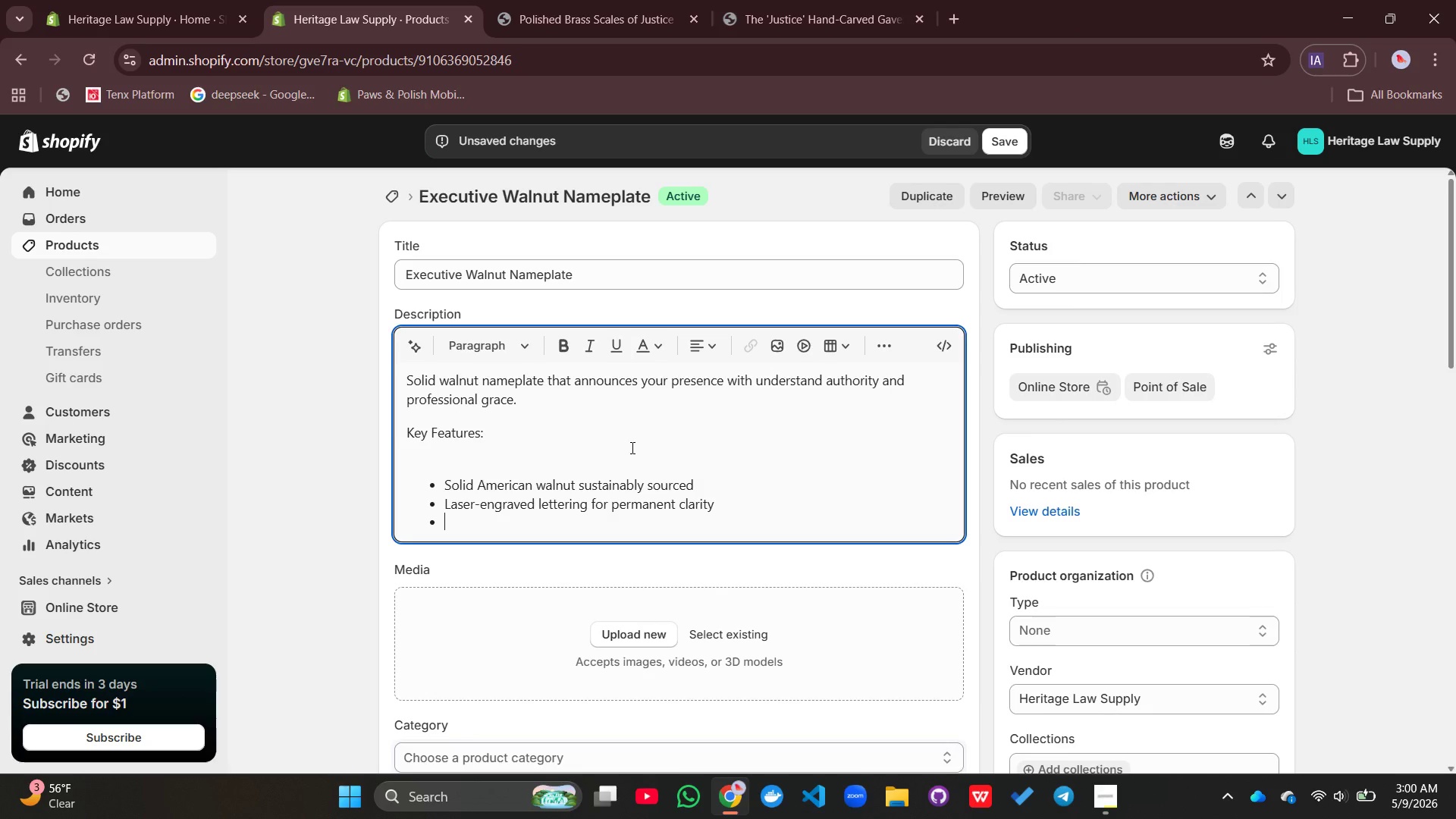 
type(Choose from multiple fonts and sizes)
 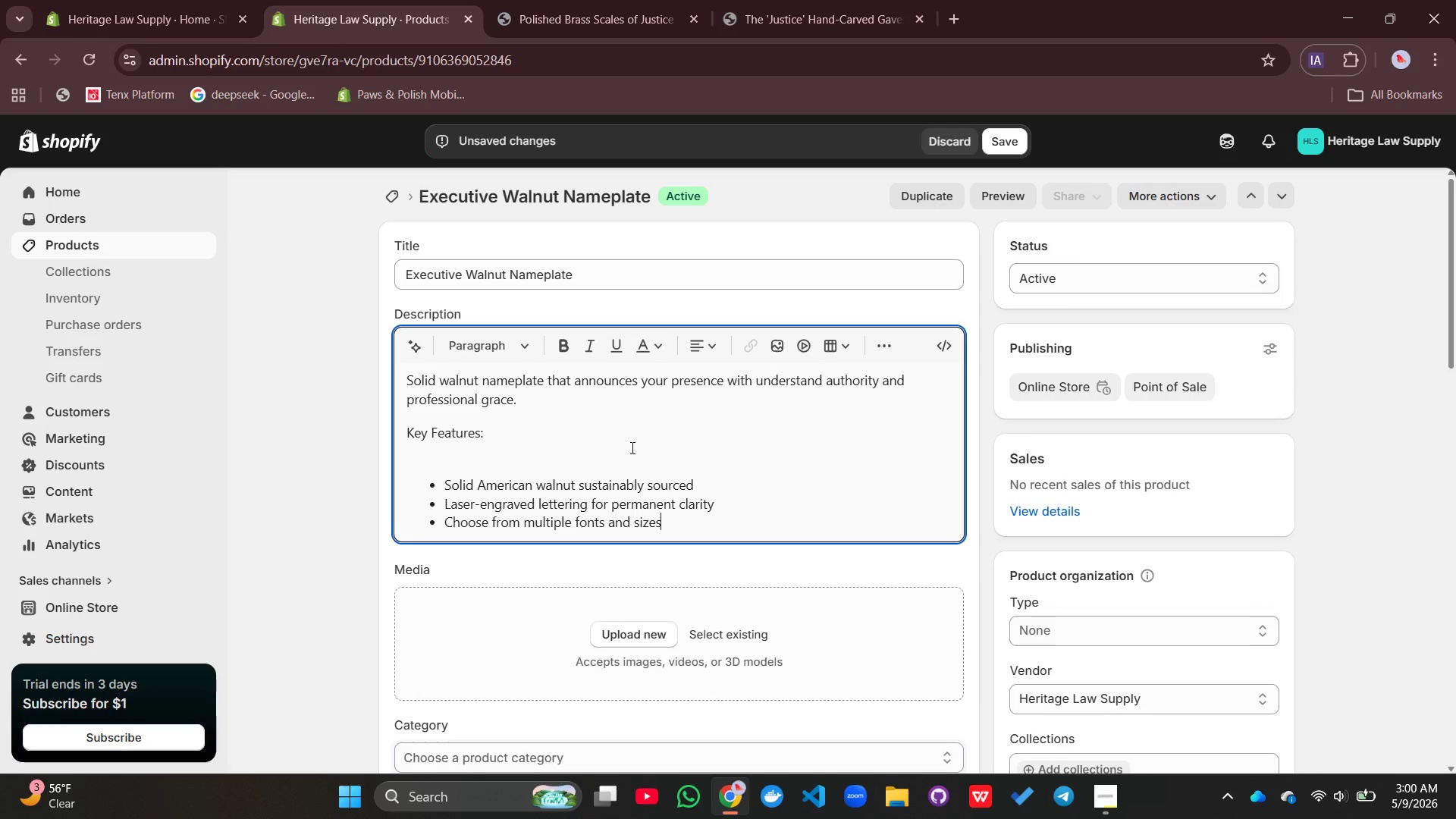 
key(Enter)
 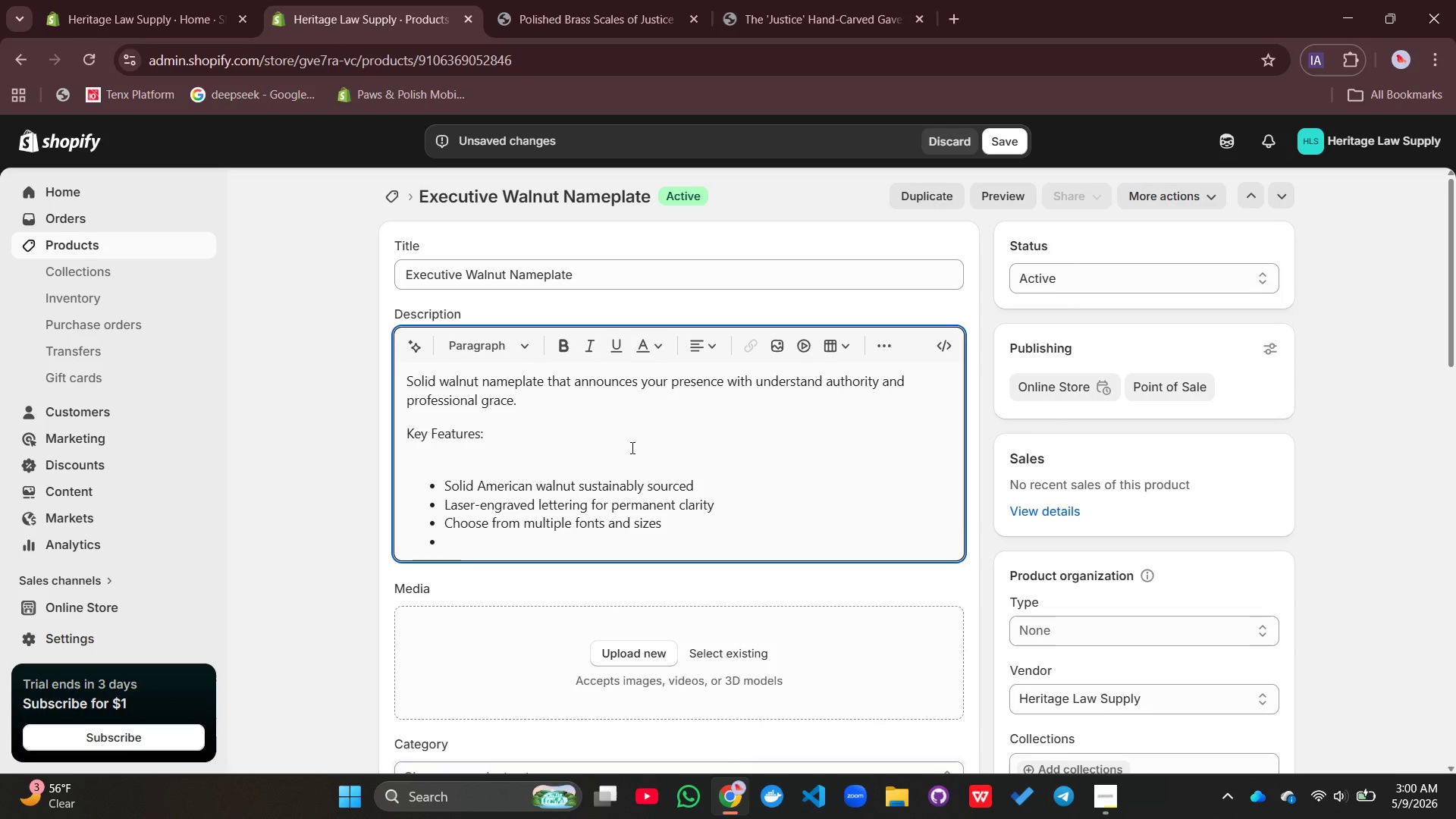 
type(Beveled edges catch light beautifully)
 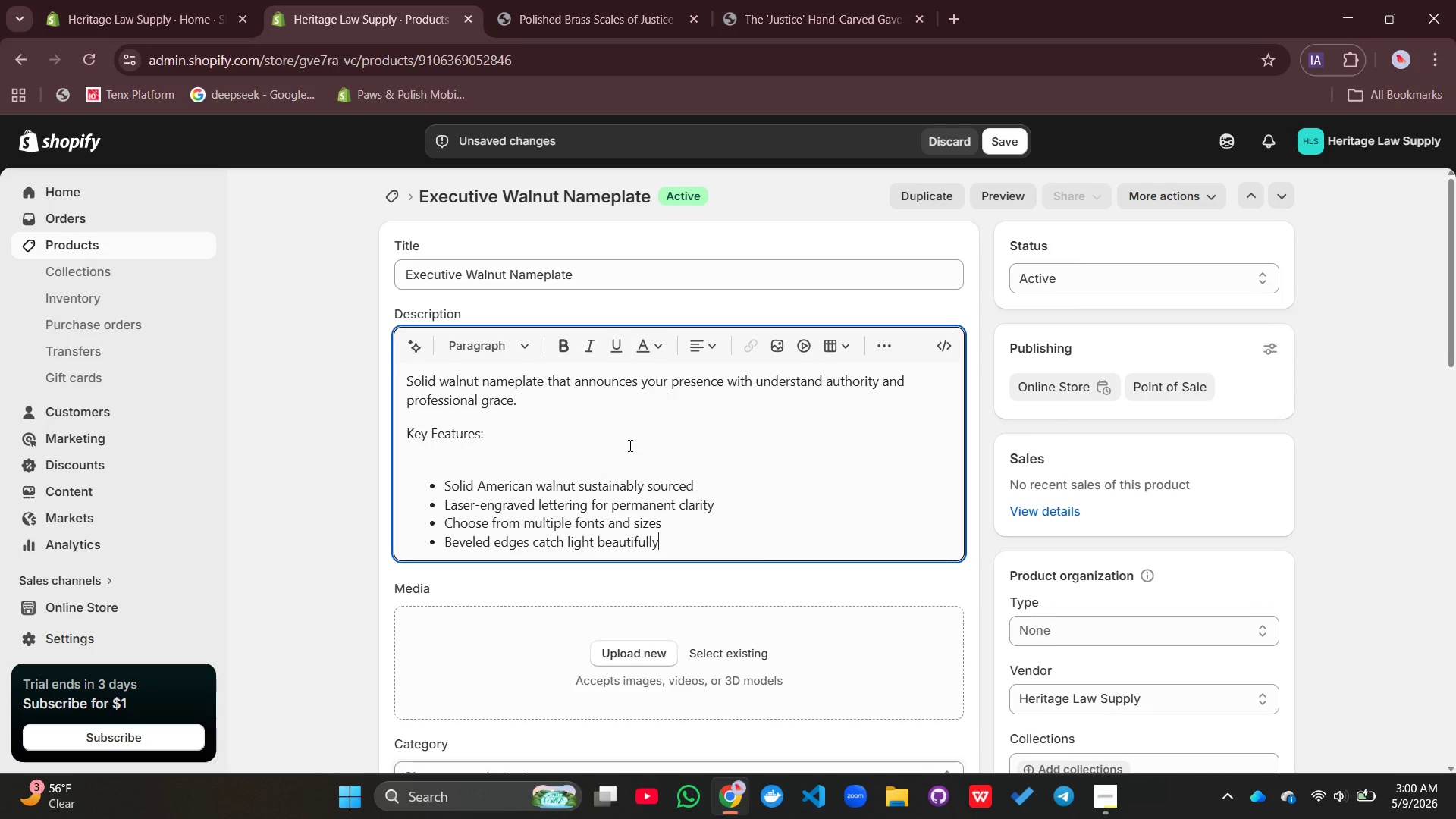 
key(Enter)
 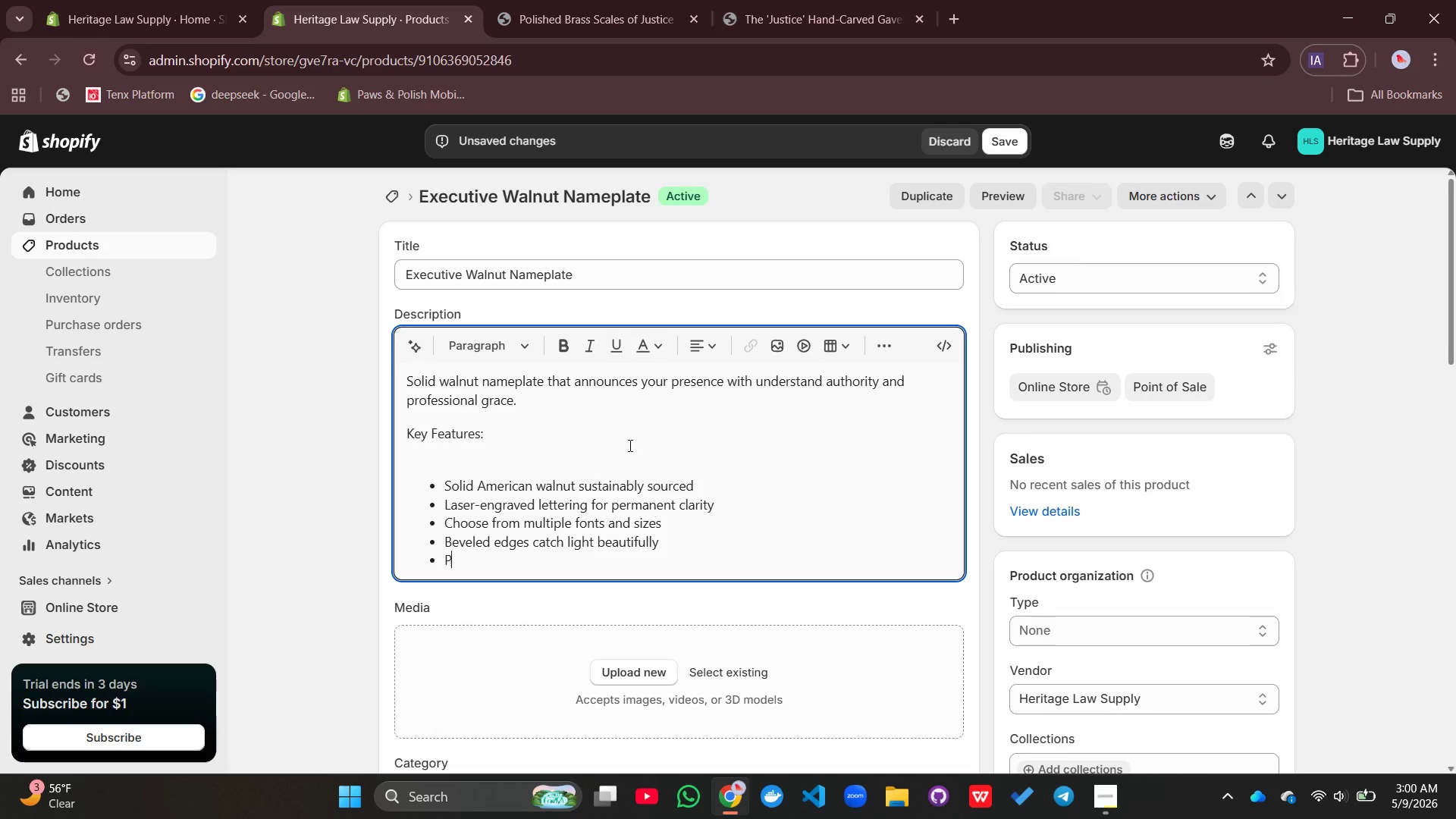 
type(Perfect )
 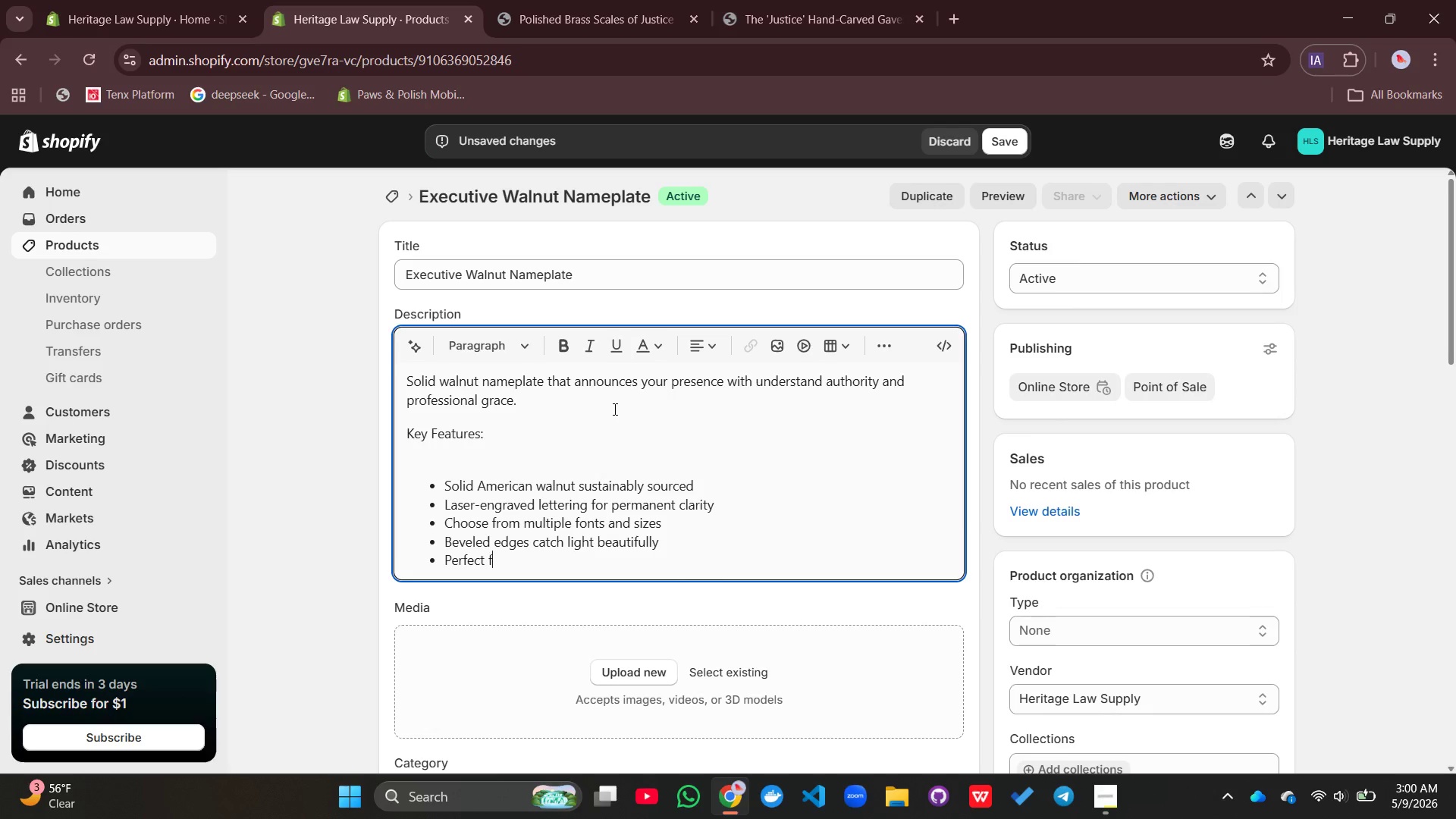 
type(for desk or door mounting)
 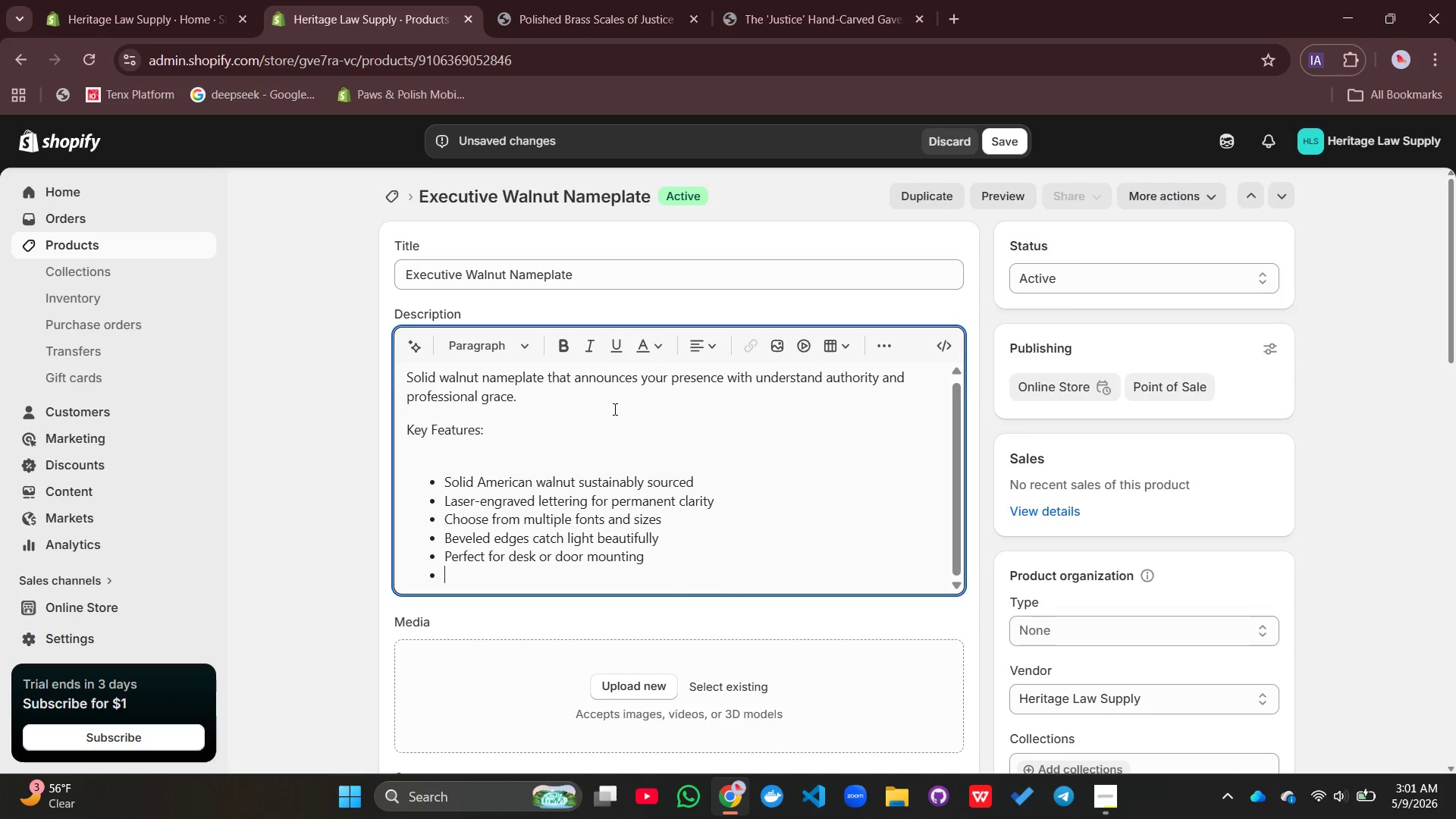 
key(Enter)
 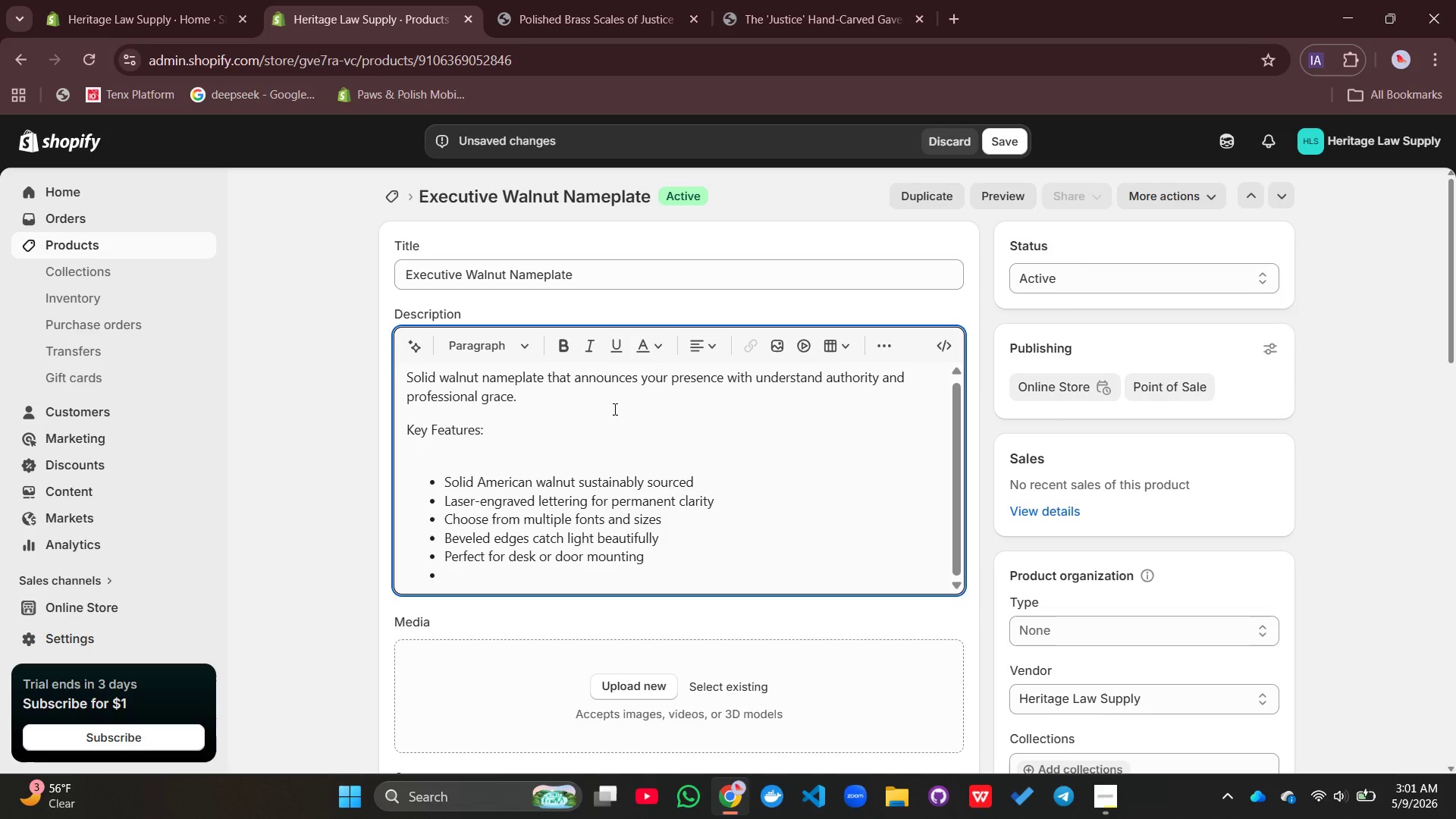 
type(Materials Available:)
 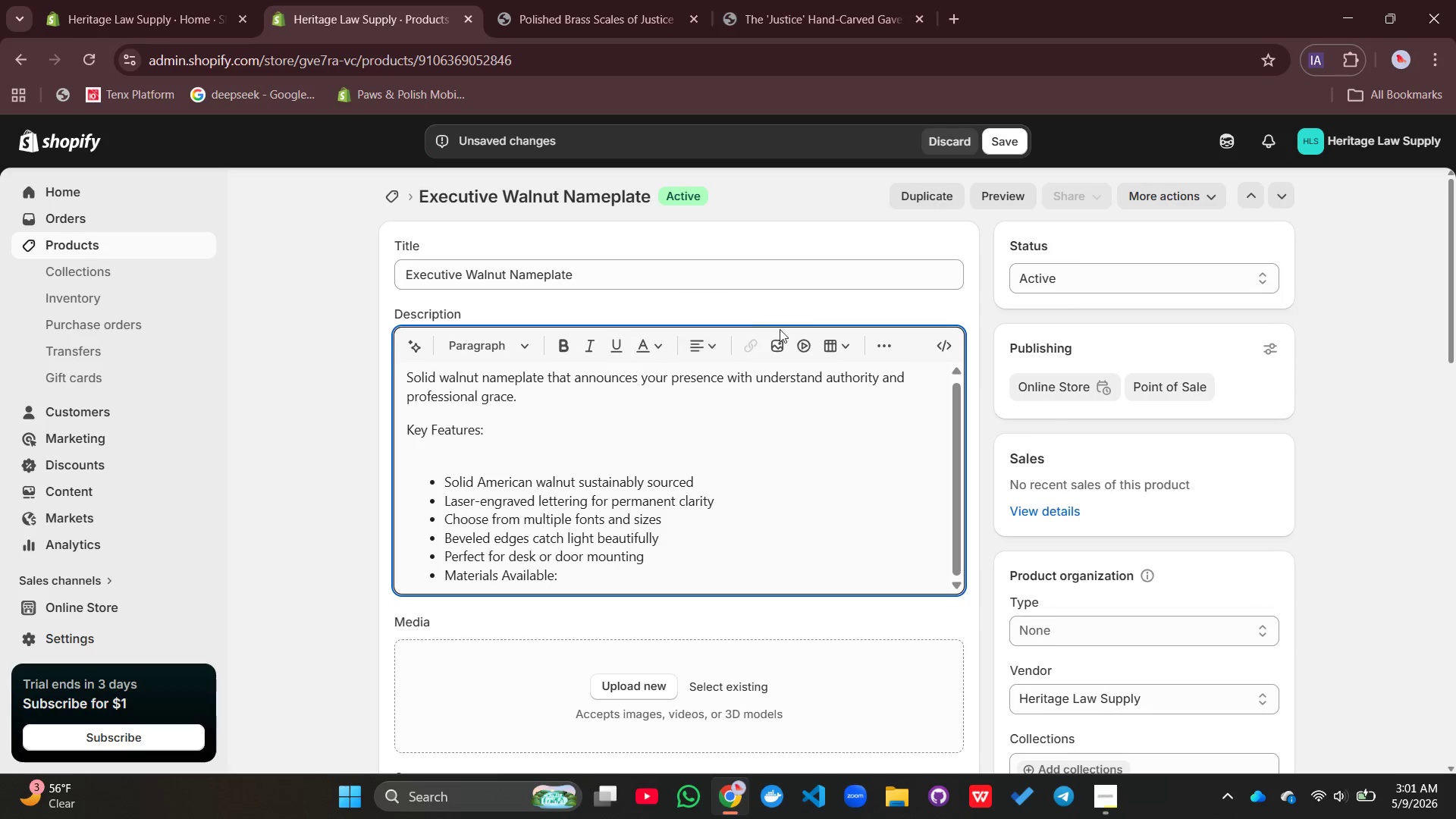 
left_click([872, 344])
 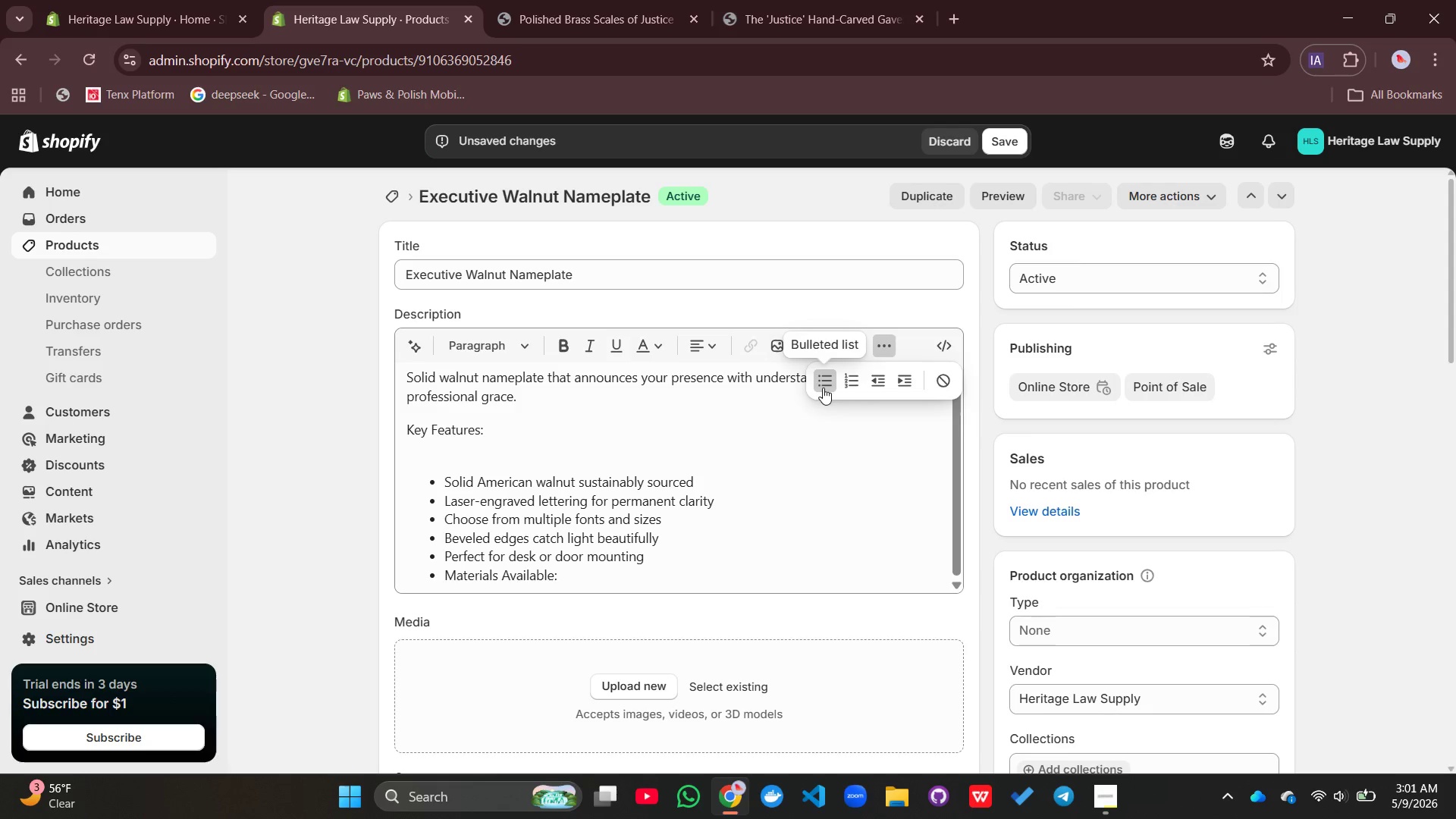 
left_click([823, 388])
 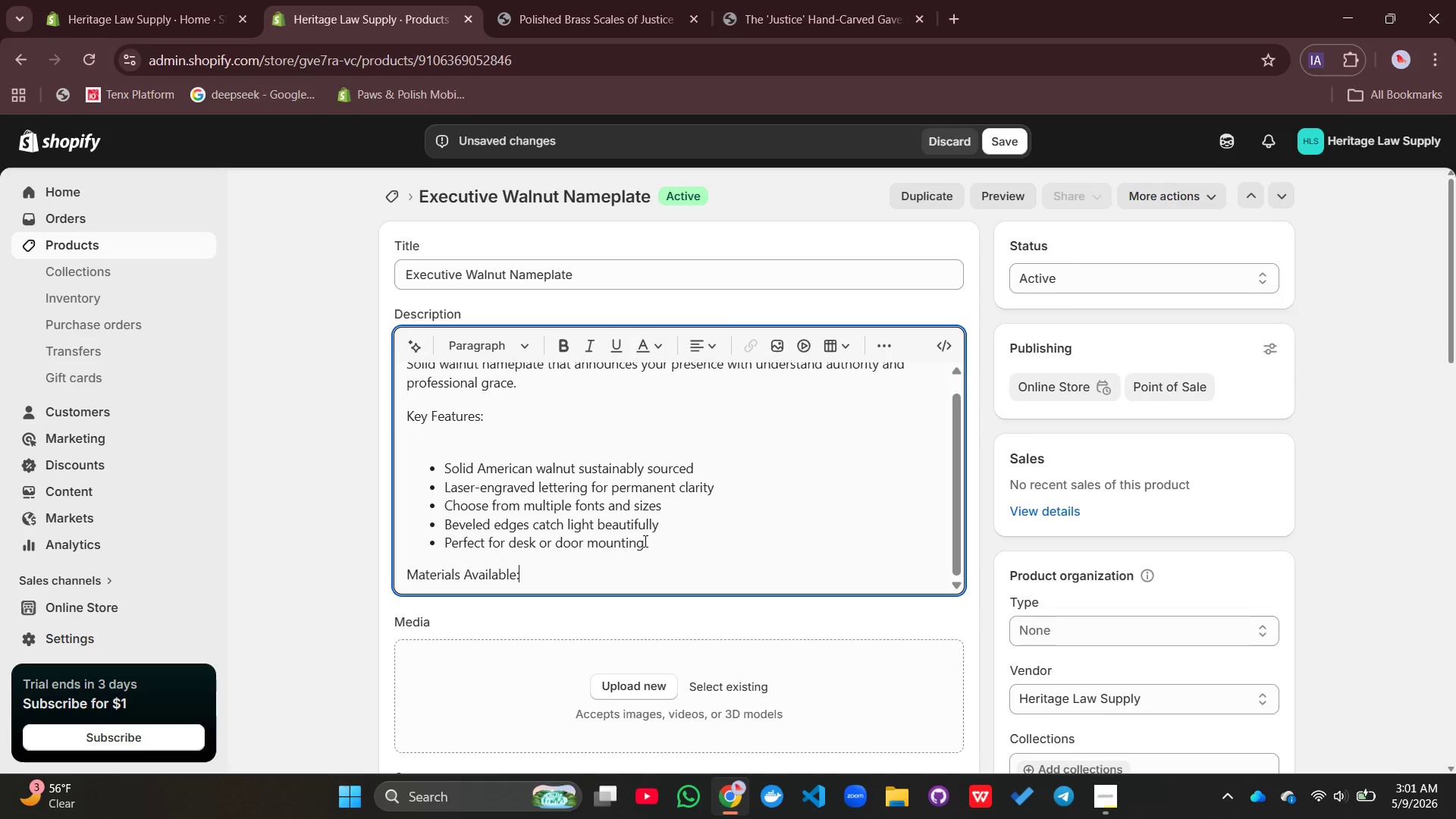 
key(Enter)
 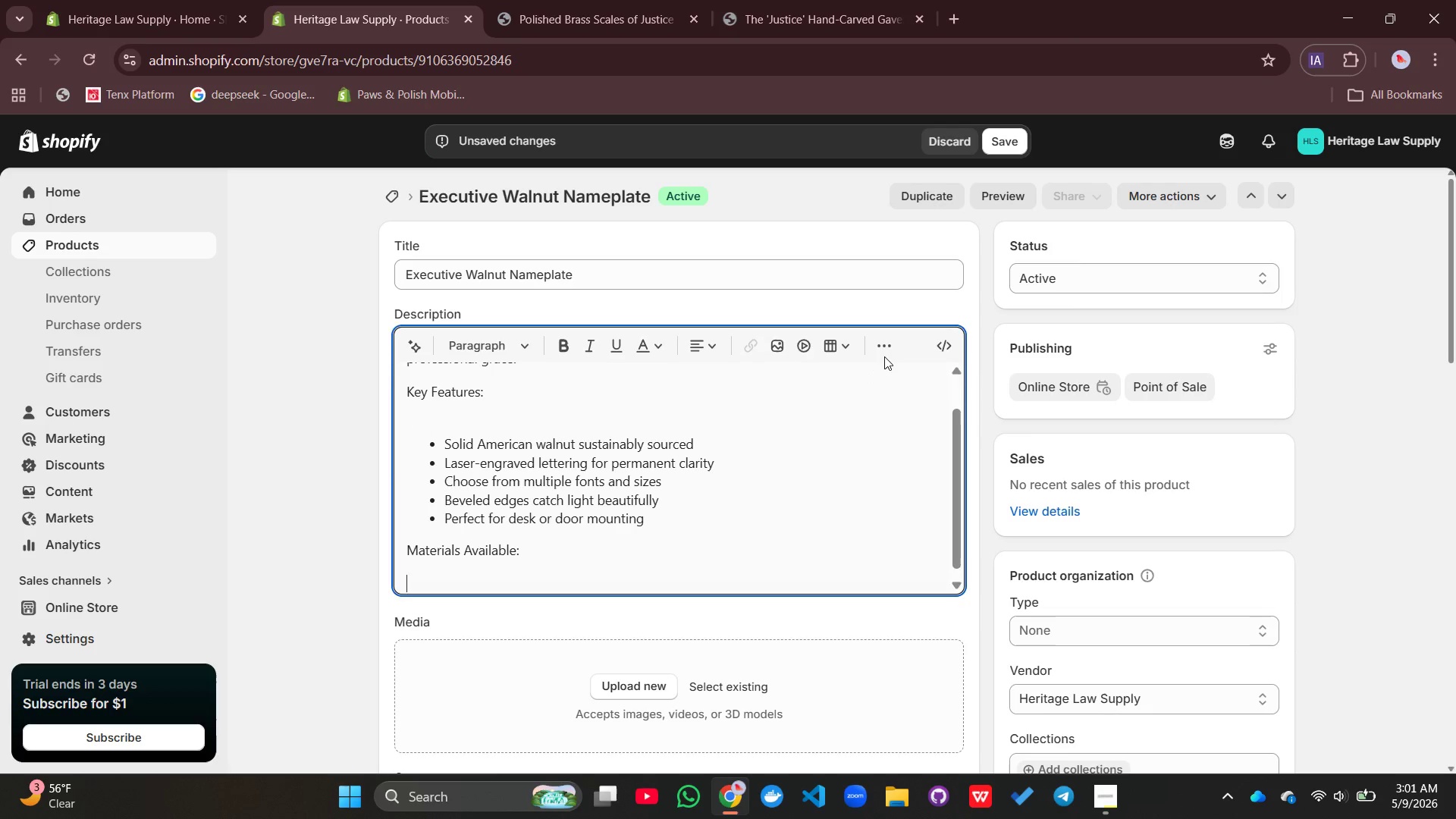 
left_click_drag(start_coordinate=[884, 356], to_coordinate=[887, 340])
 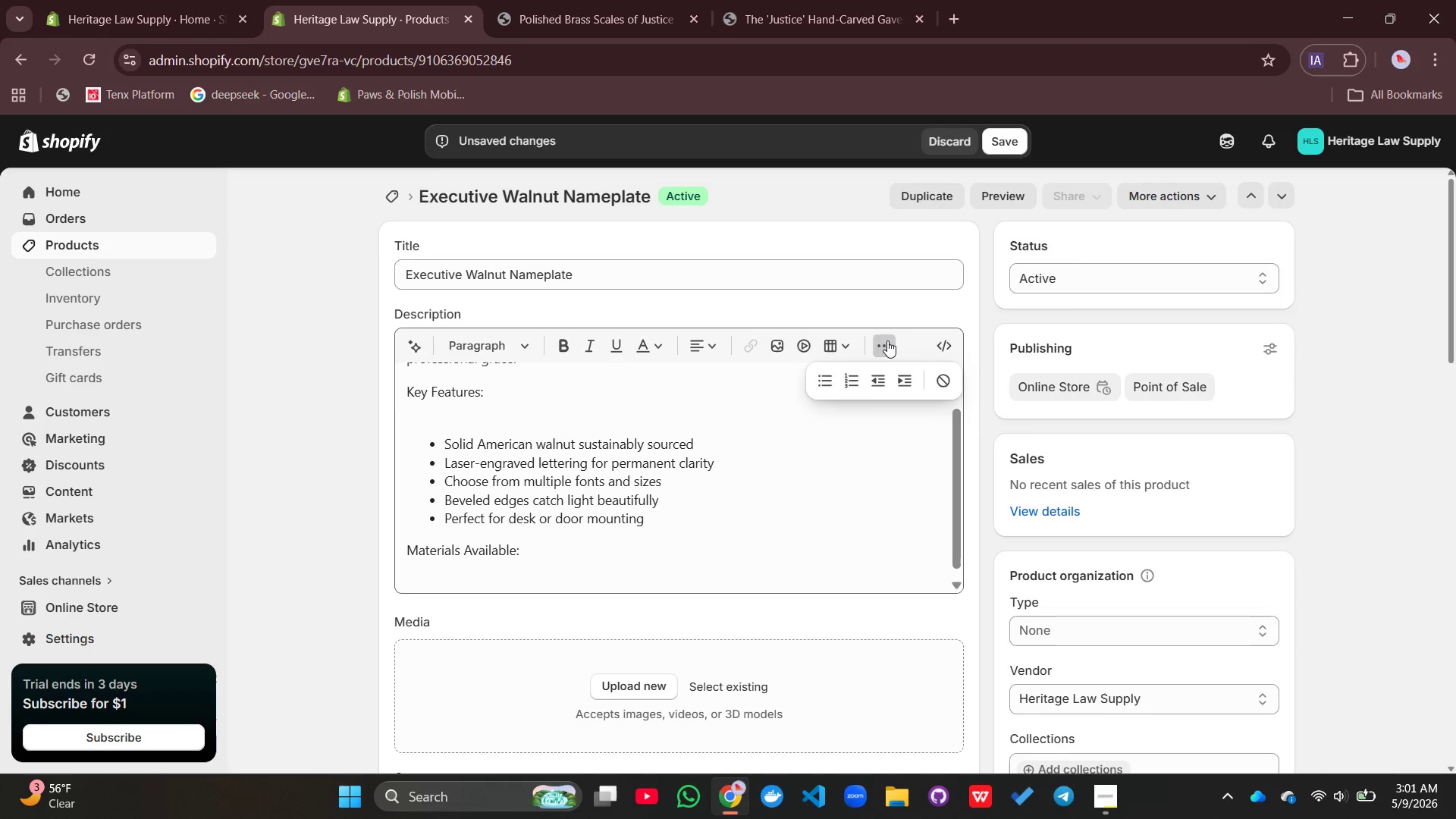 
left_click([887, 340])
 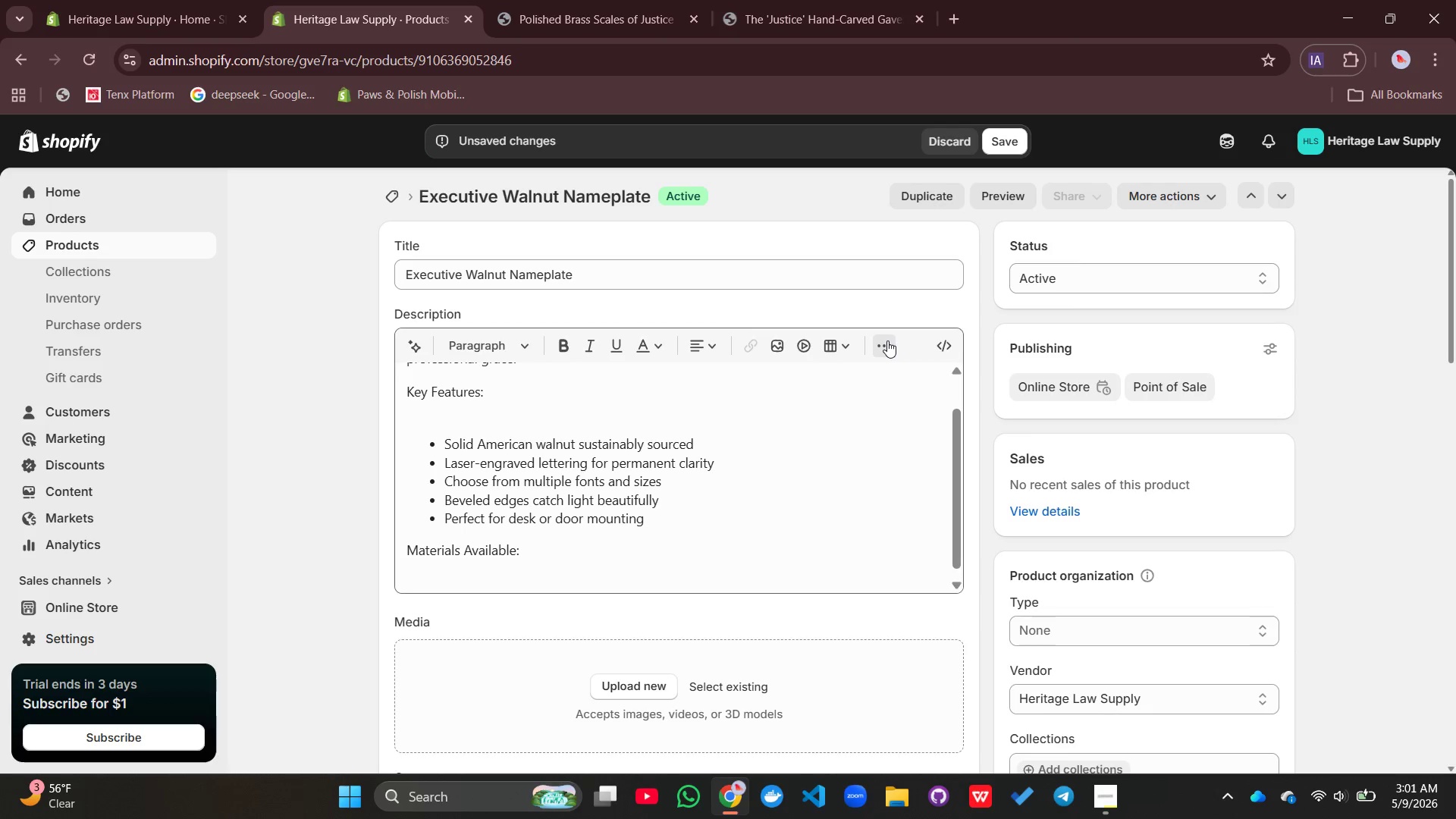 
left_click([887, 340])
 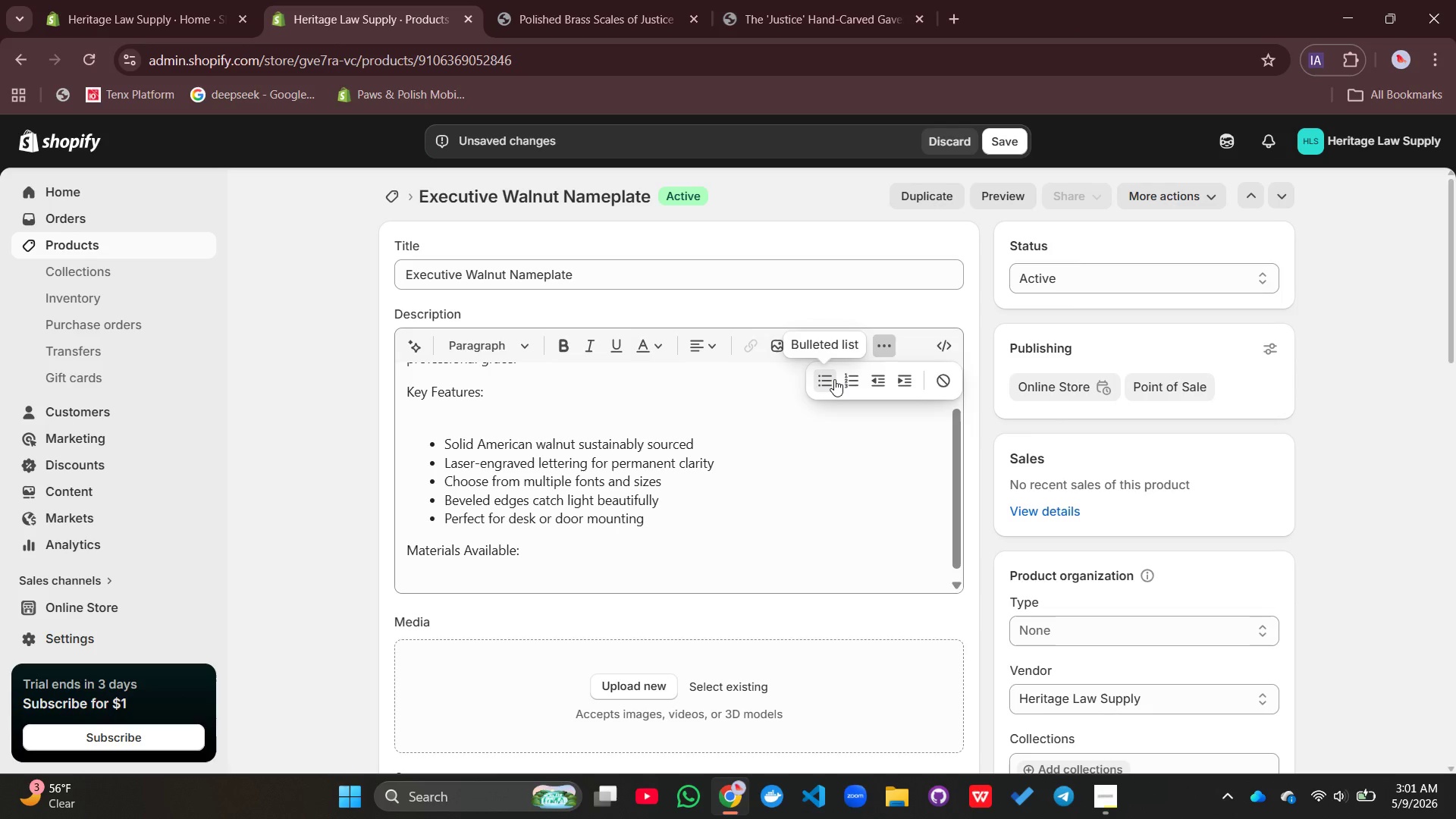 
left_click([834, 379])
 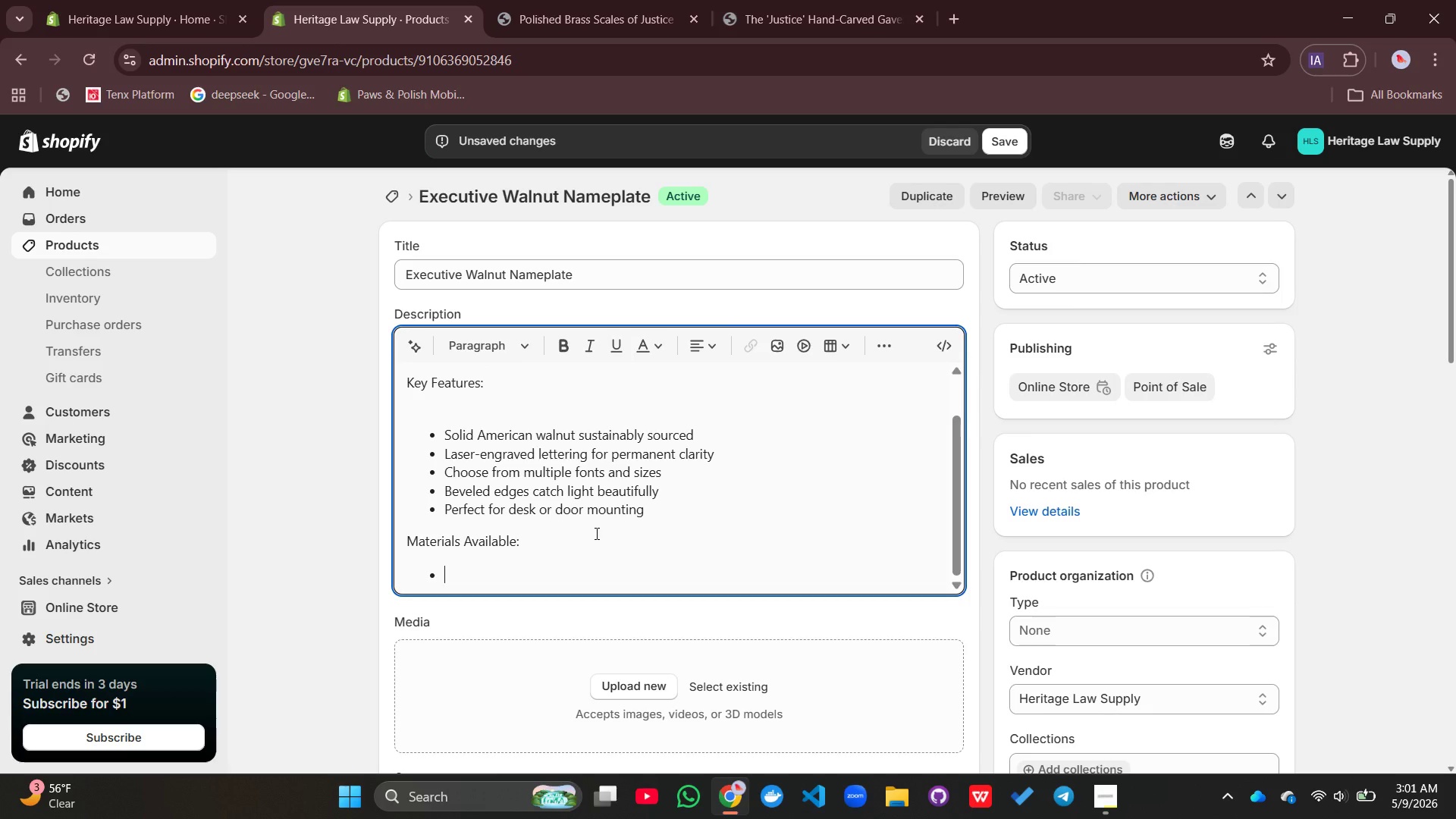 
type(Solid Walnur)
key(Backspace)
type(t - Classic natural wood grain)
 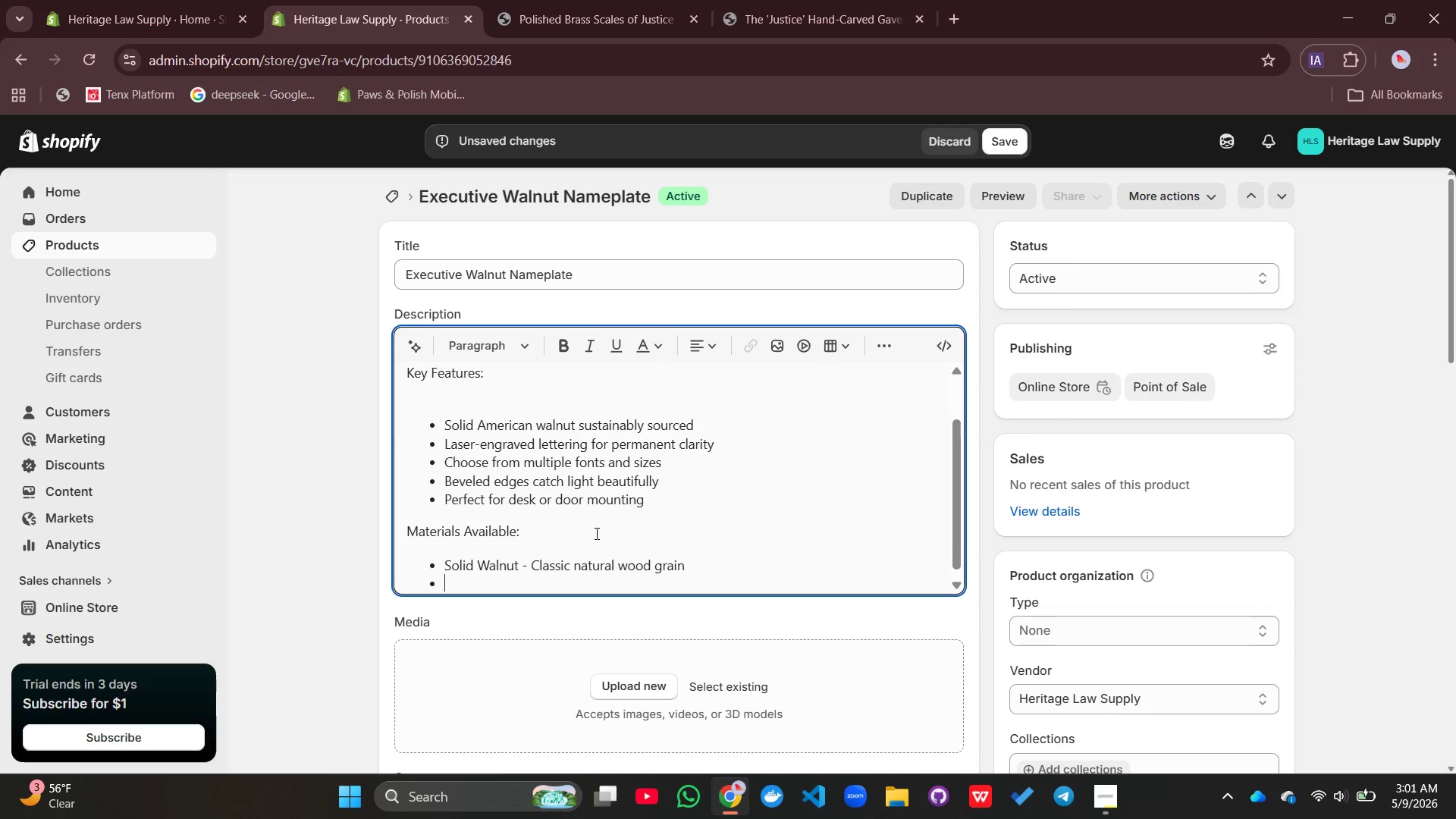 
 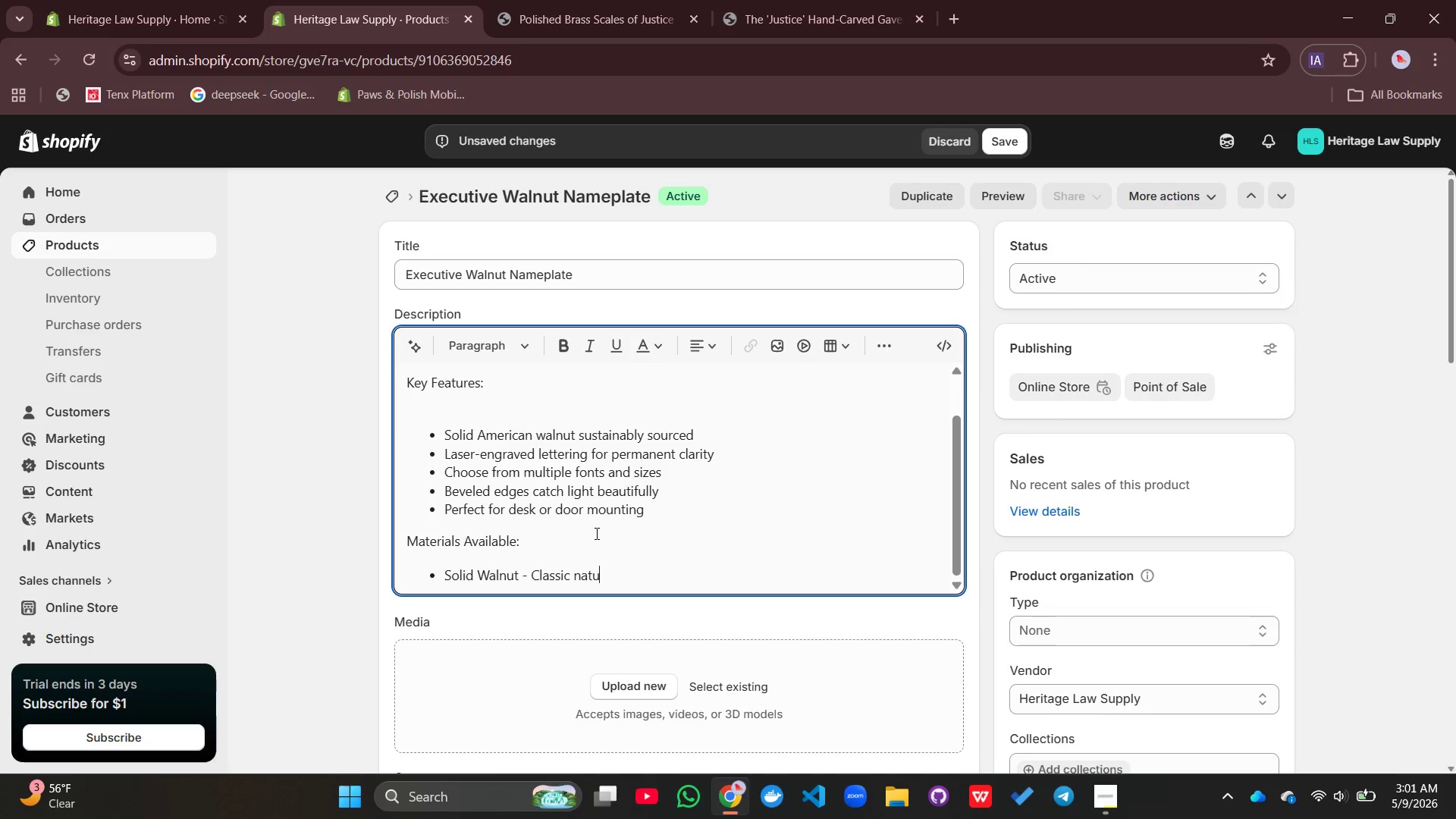 
key(Enter)
 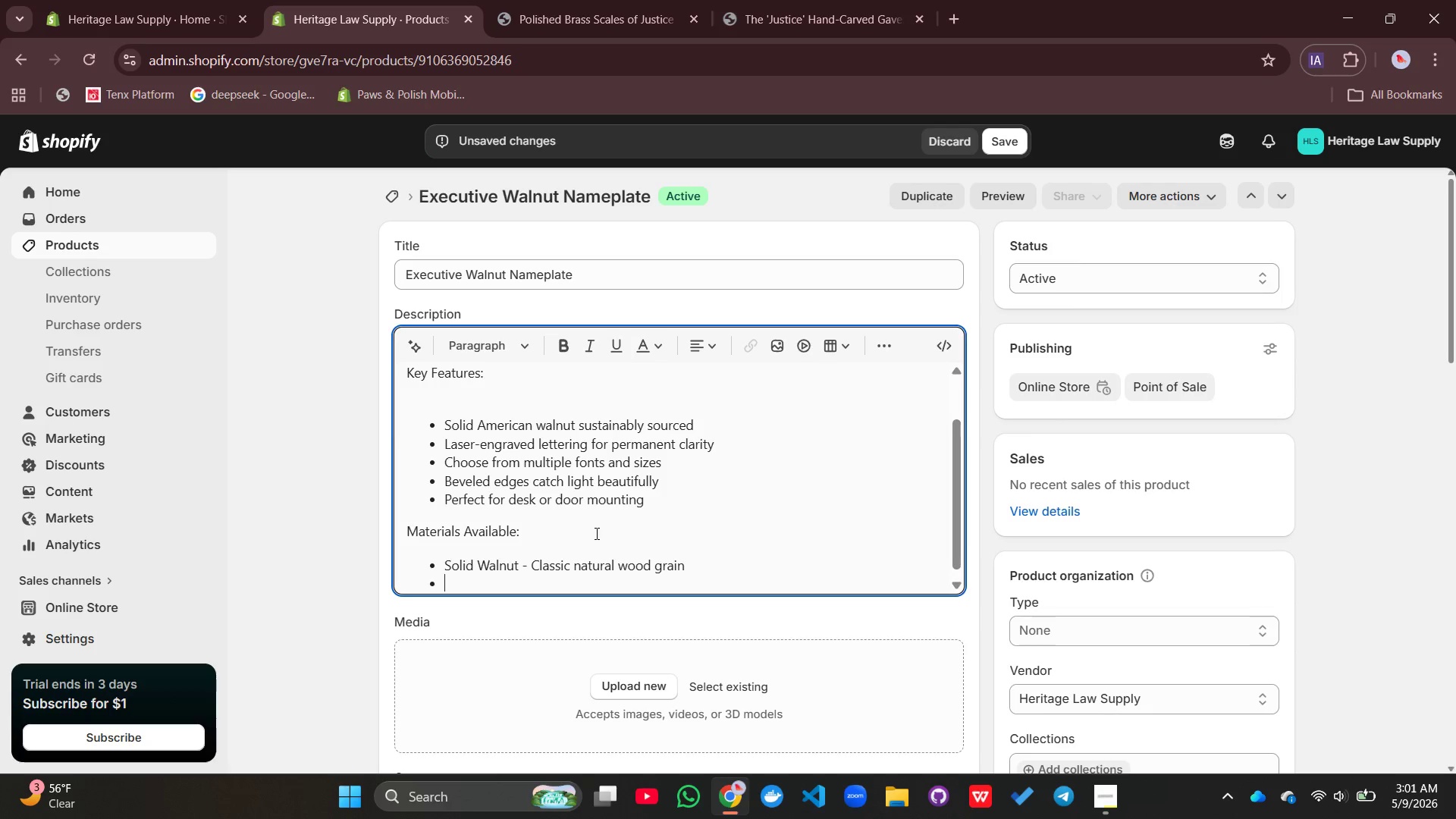 
type(Premium Vell)
key(Backspace)
key(Backspace)
type(llum - Leather-wrapped e;egance)
 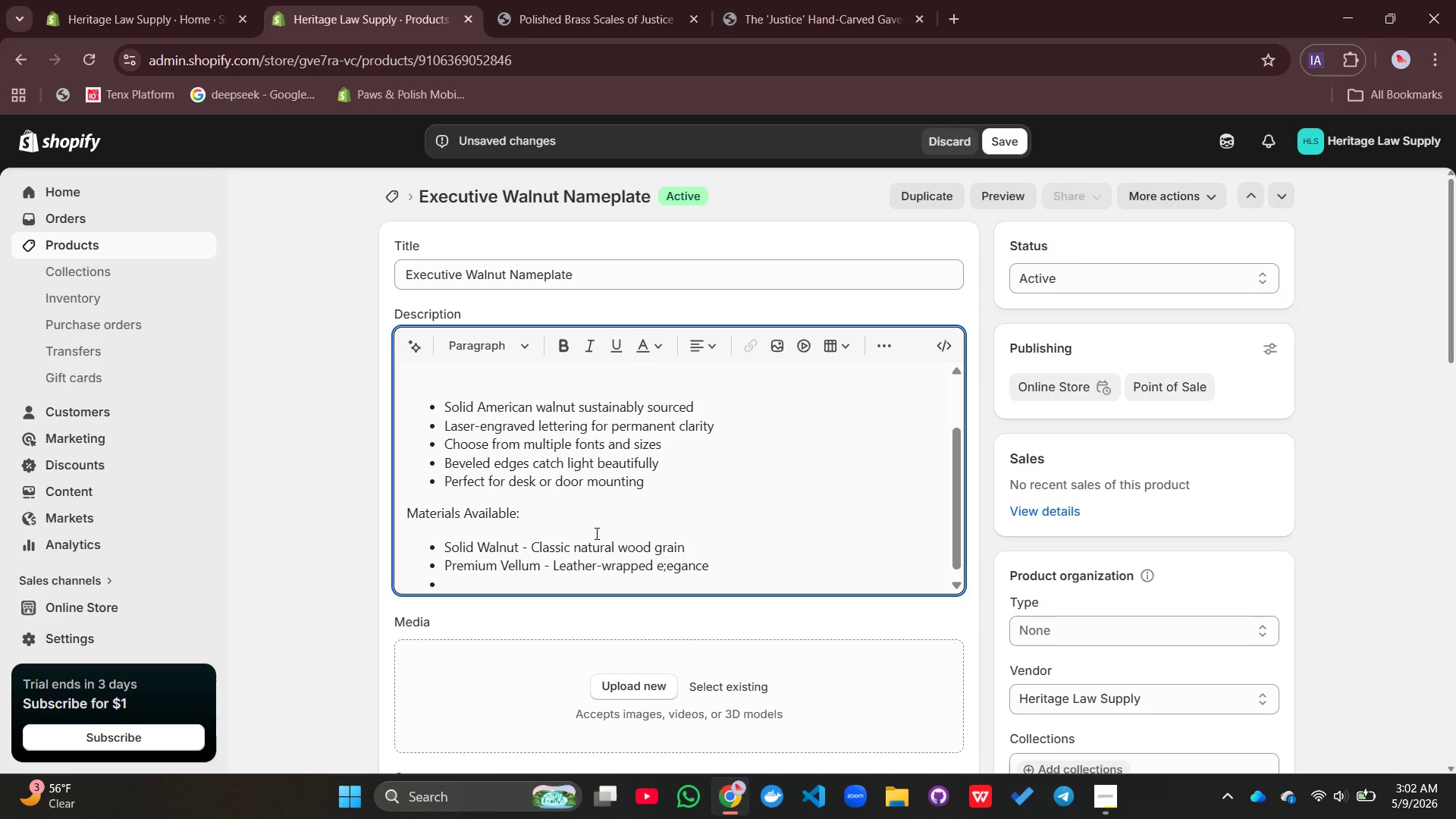 
 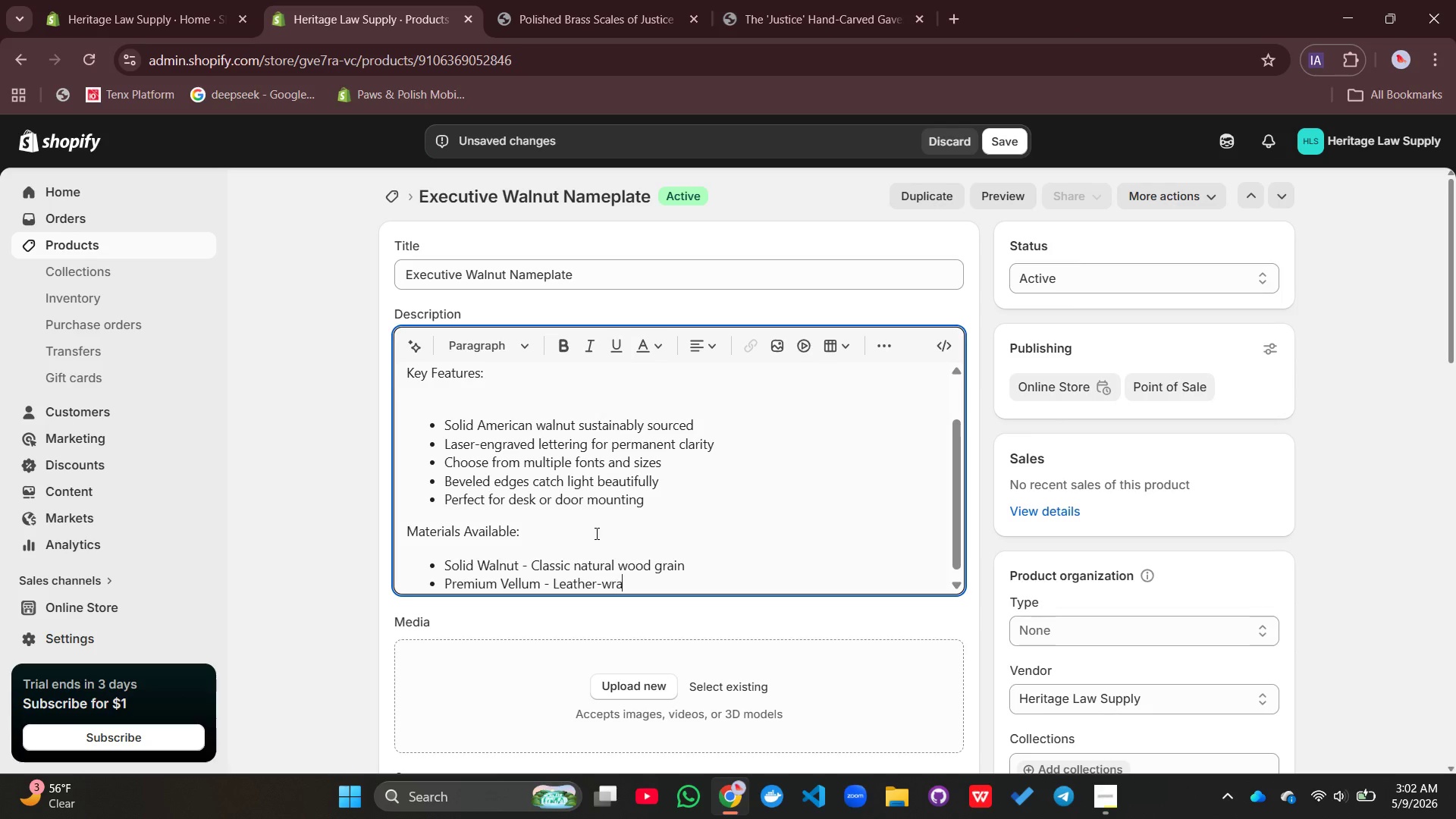 
key(Enter)
 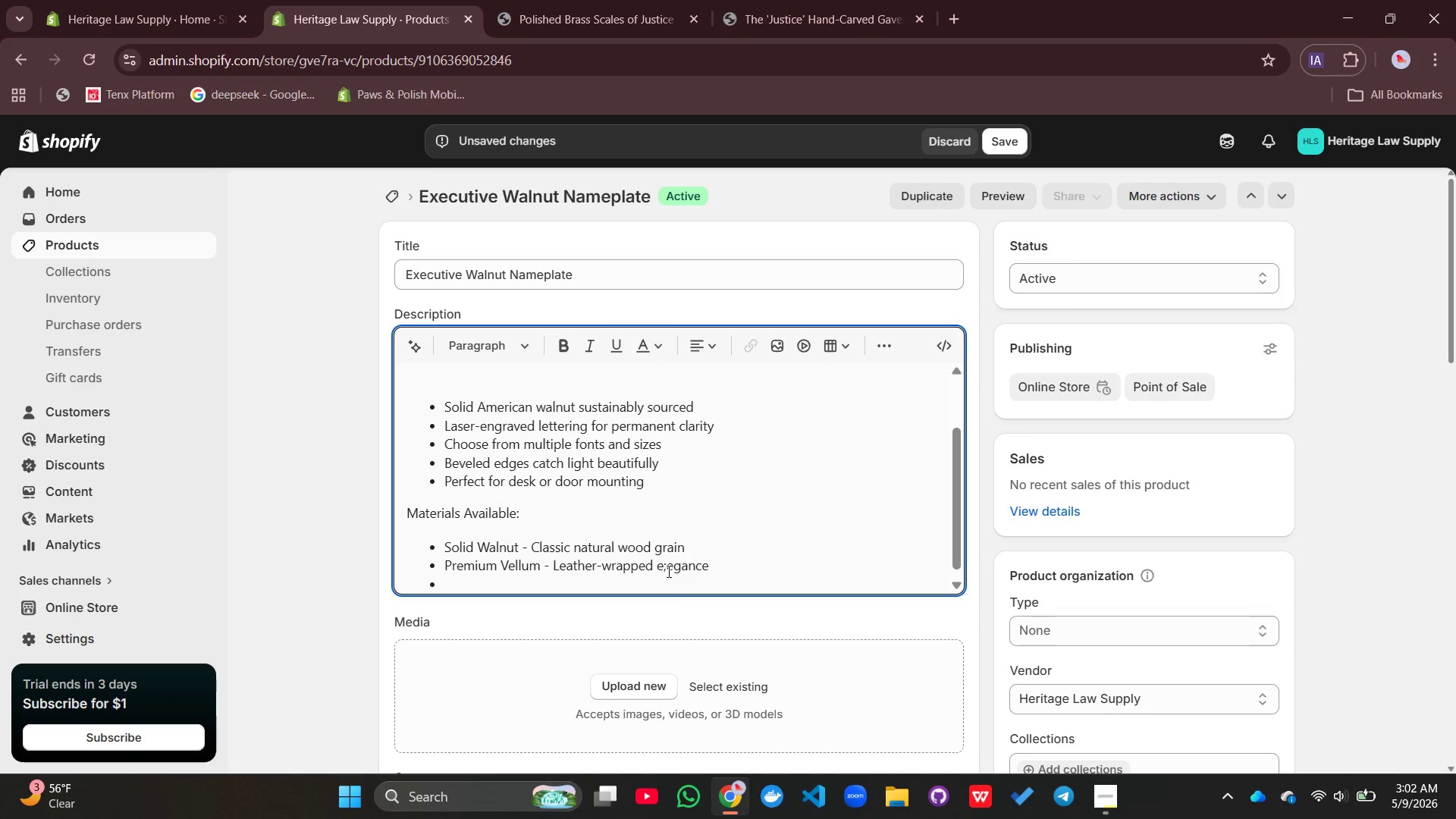 
left_click([667, 569])
 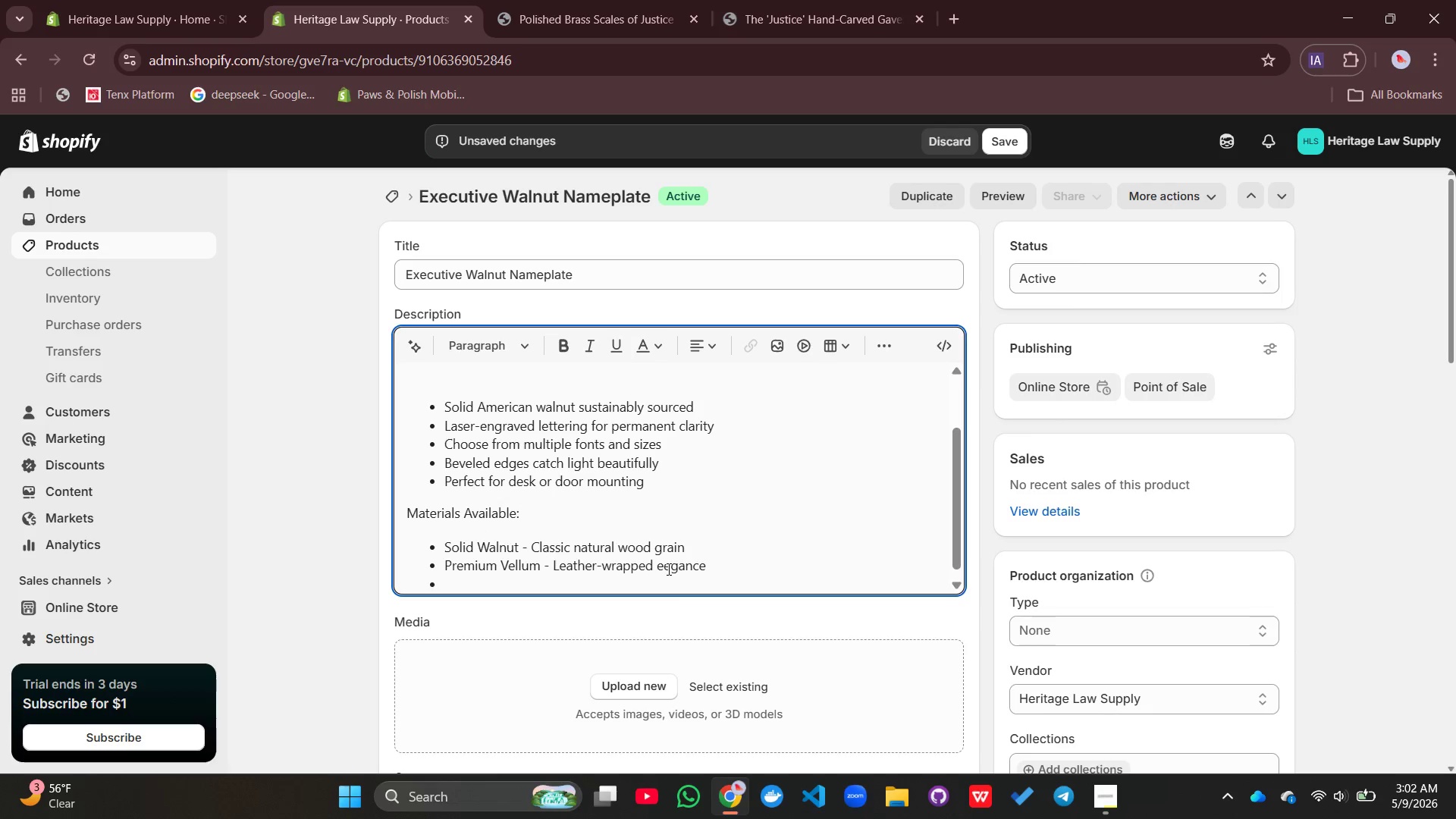 
key(Backspace)
 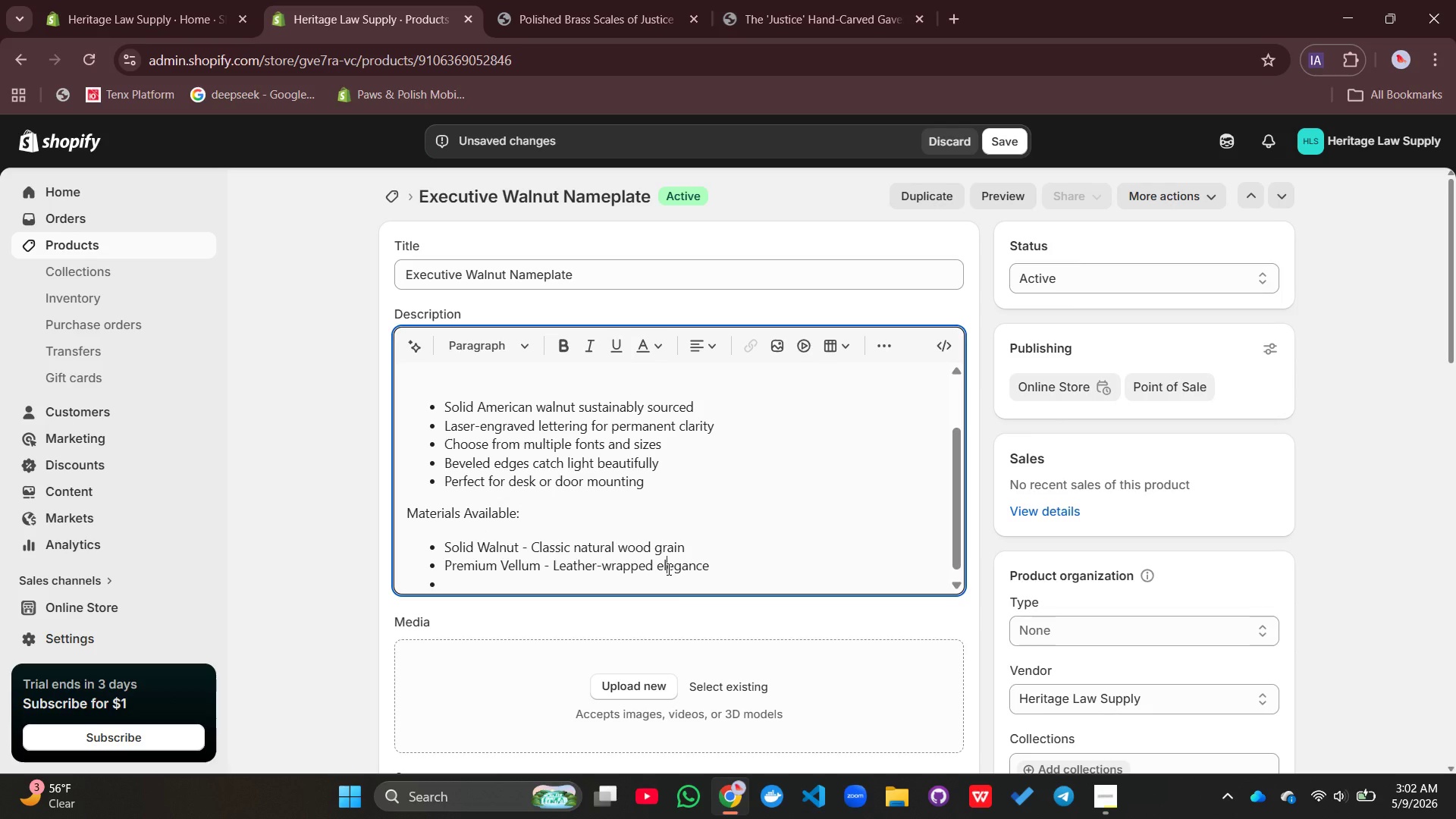 
key(L)
 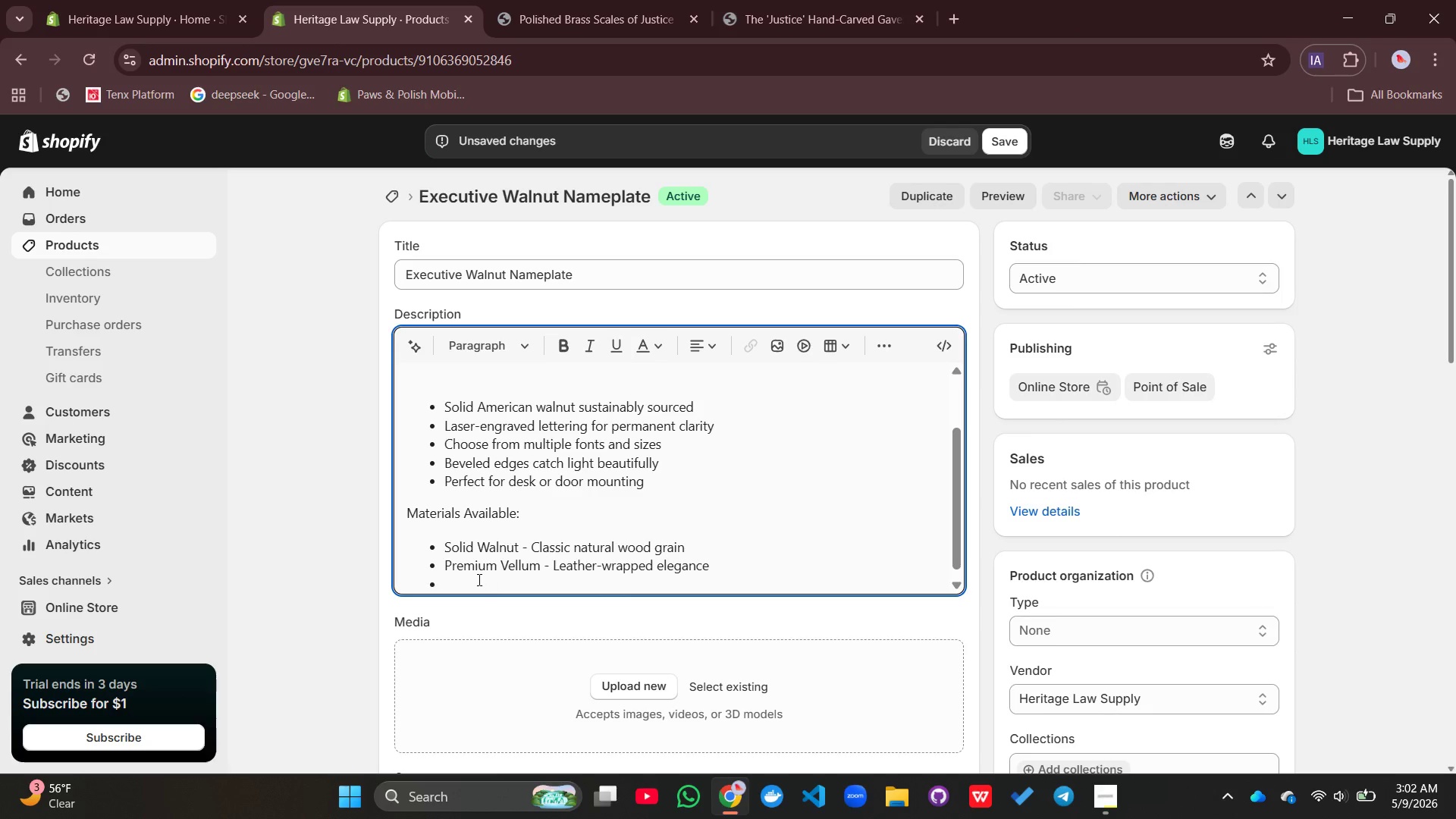 
left_click([478, 579])
 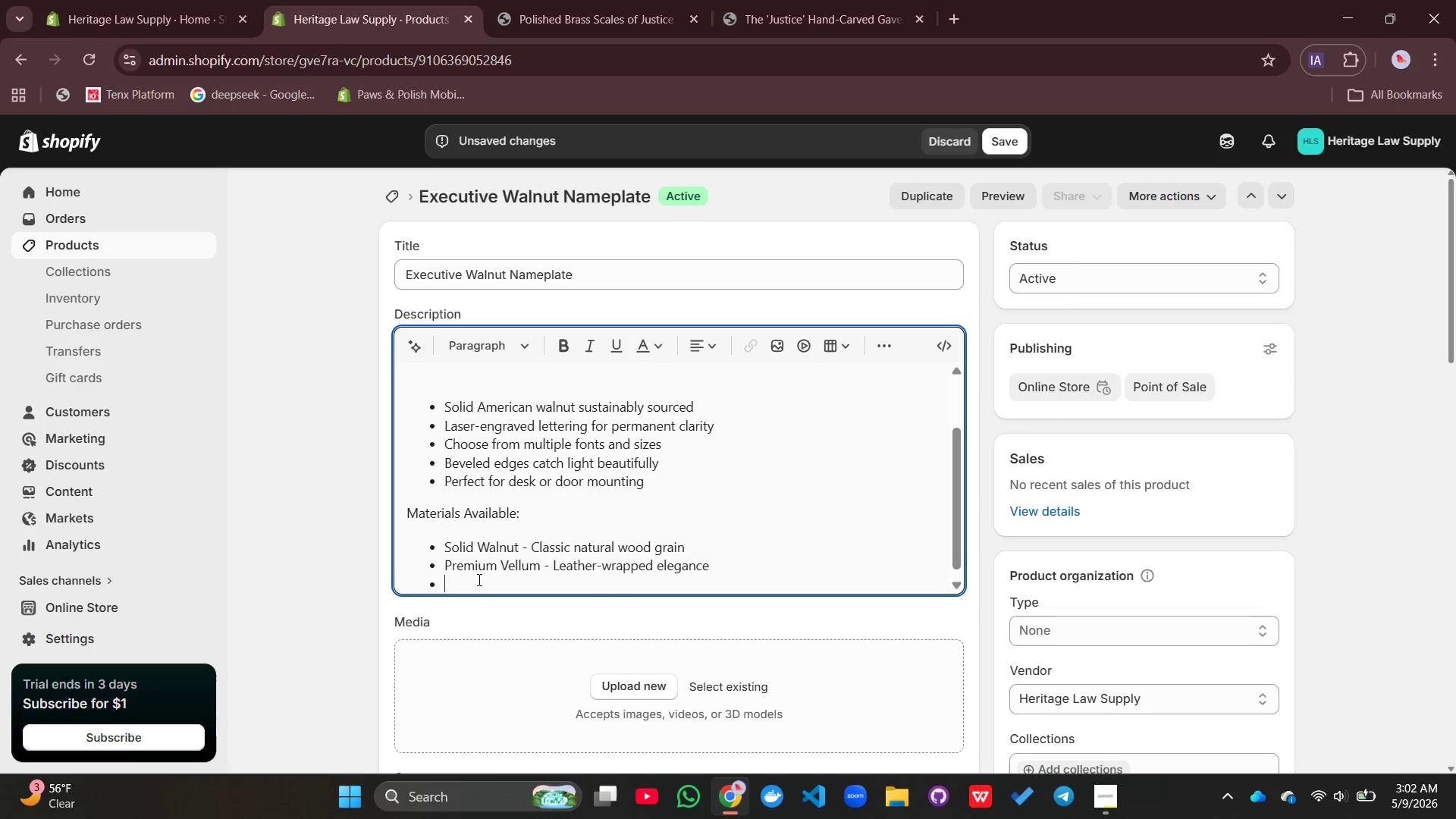 
type(Geniune MAhoganu)
key(Backspace)
type(y - Rich dark presence)
 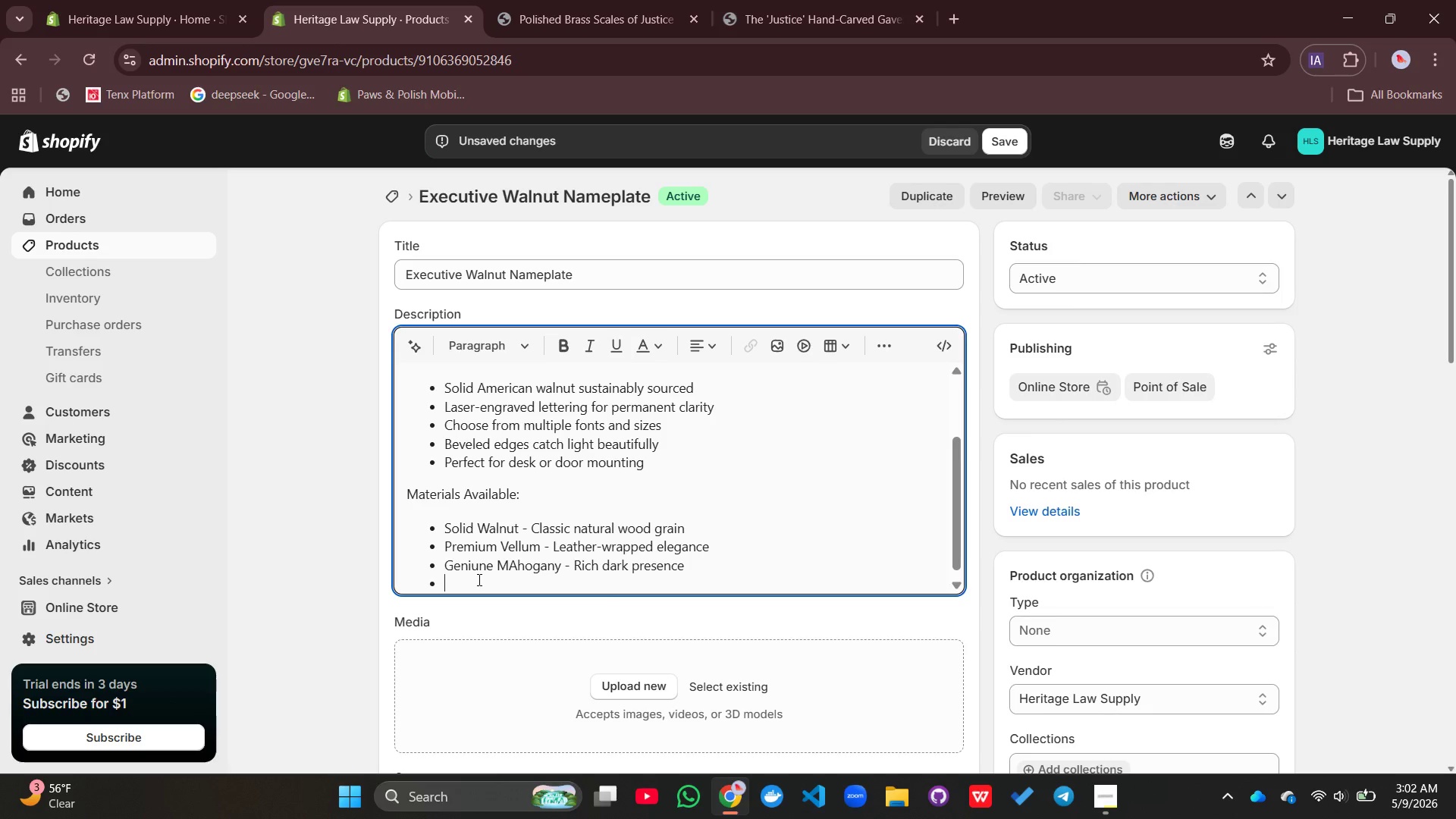 
 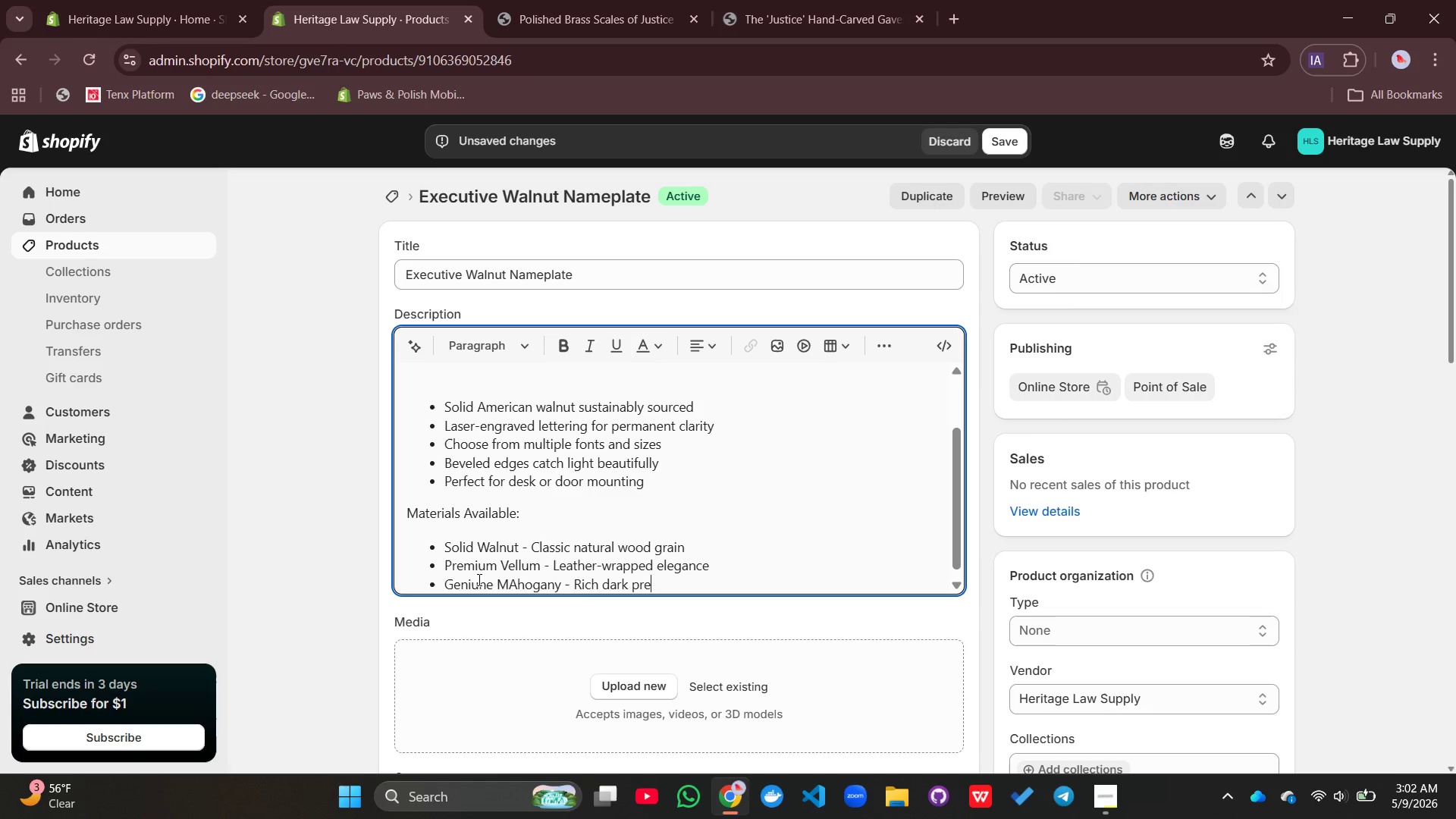 
key(Enter)
 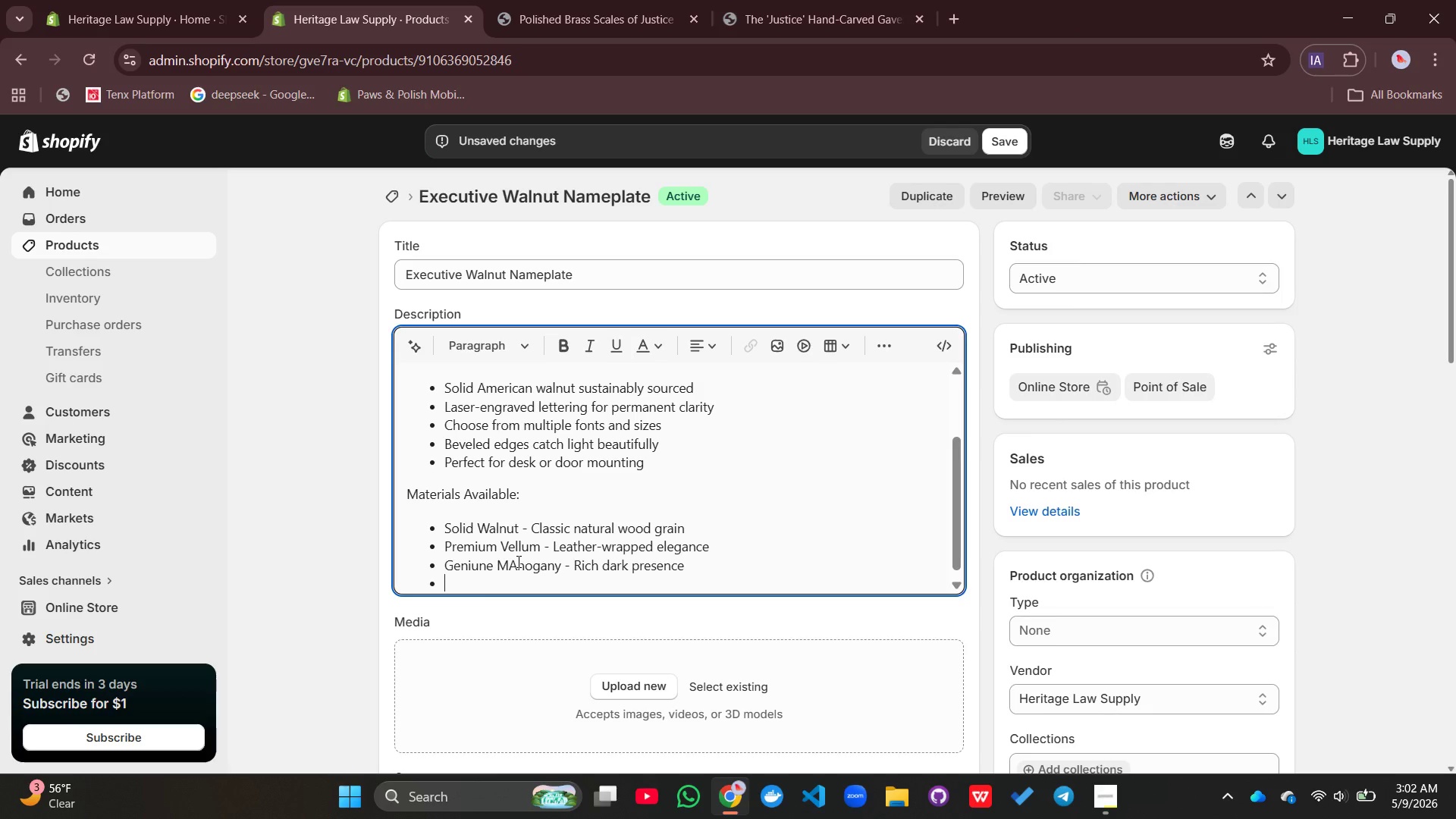 
left_click([517, 561])
 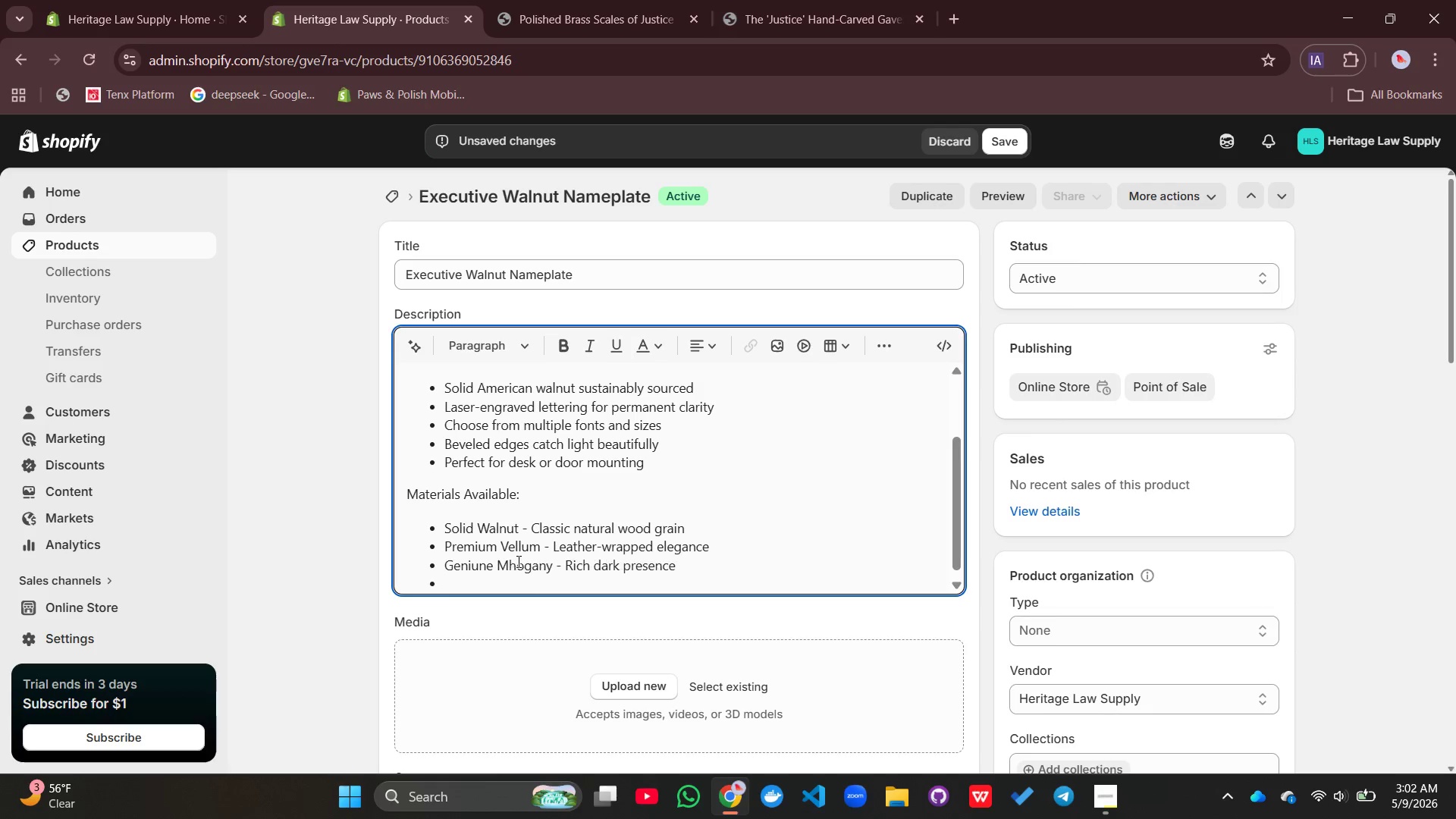 
key(Backspace)
 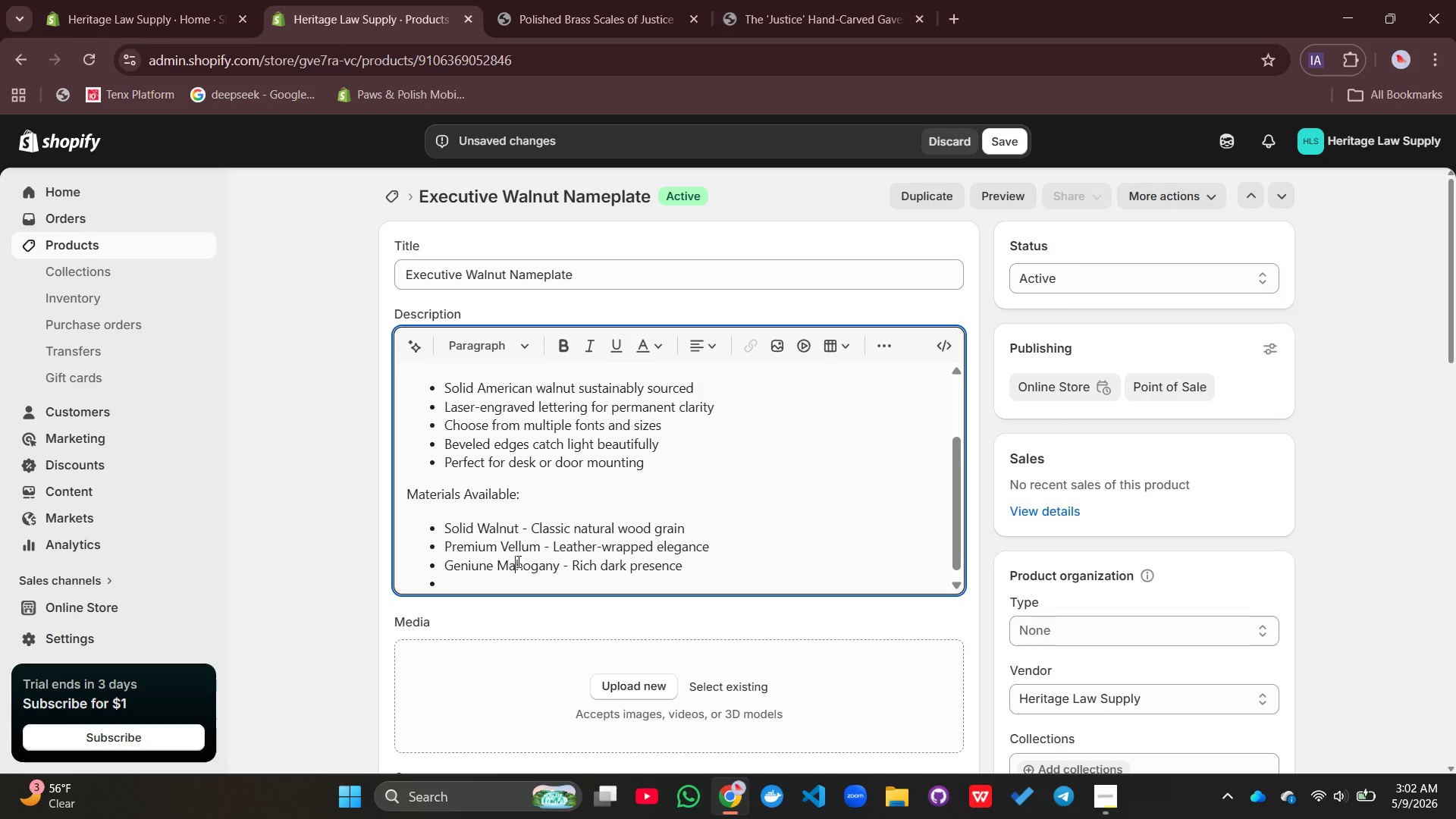 
key(A)
 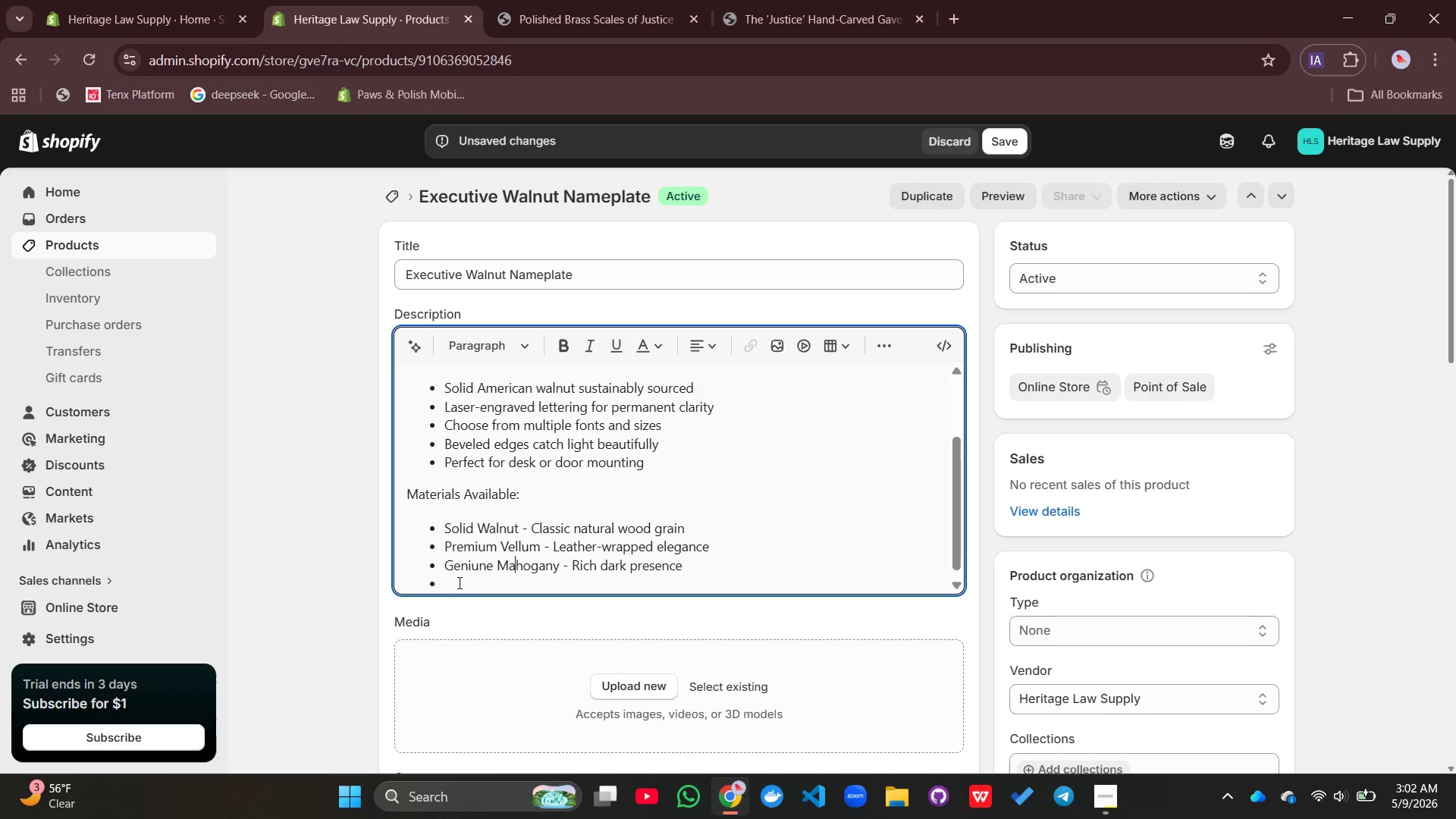 
left_click([458, 582])
 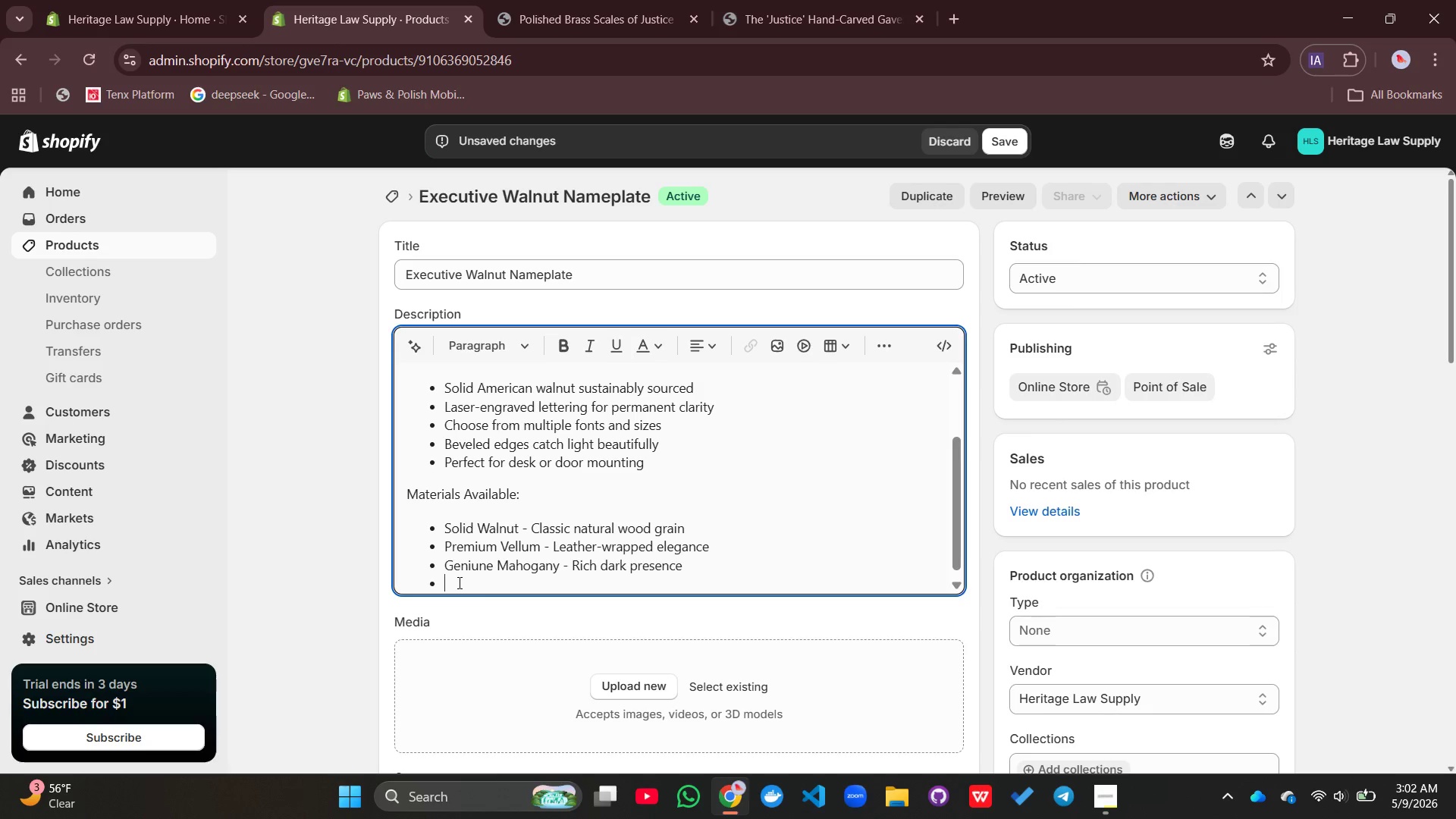 
type(Nru)
key(Backspace)
key(Backspace)
key(Backspace)
type(b)
key(Backspace)
type(Brushed Steel - Modern mi i)
key(Backspace)
key(Backspace)
type(nimalist')
key(Backspace)
 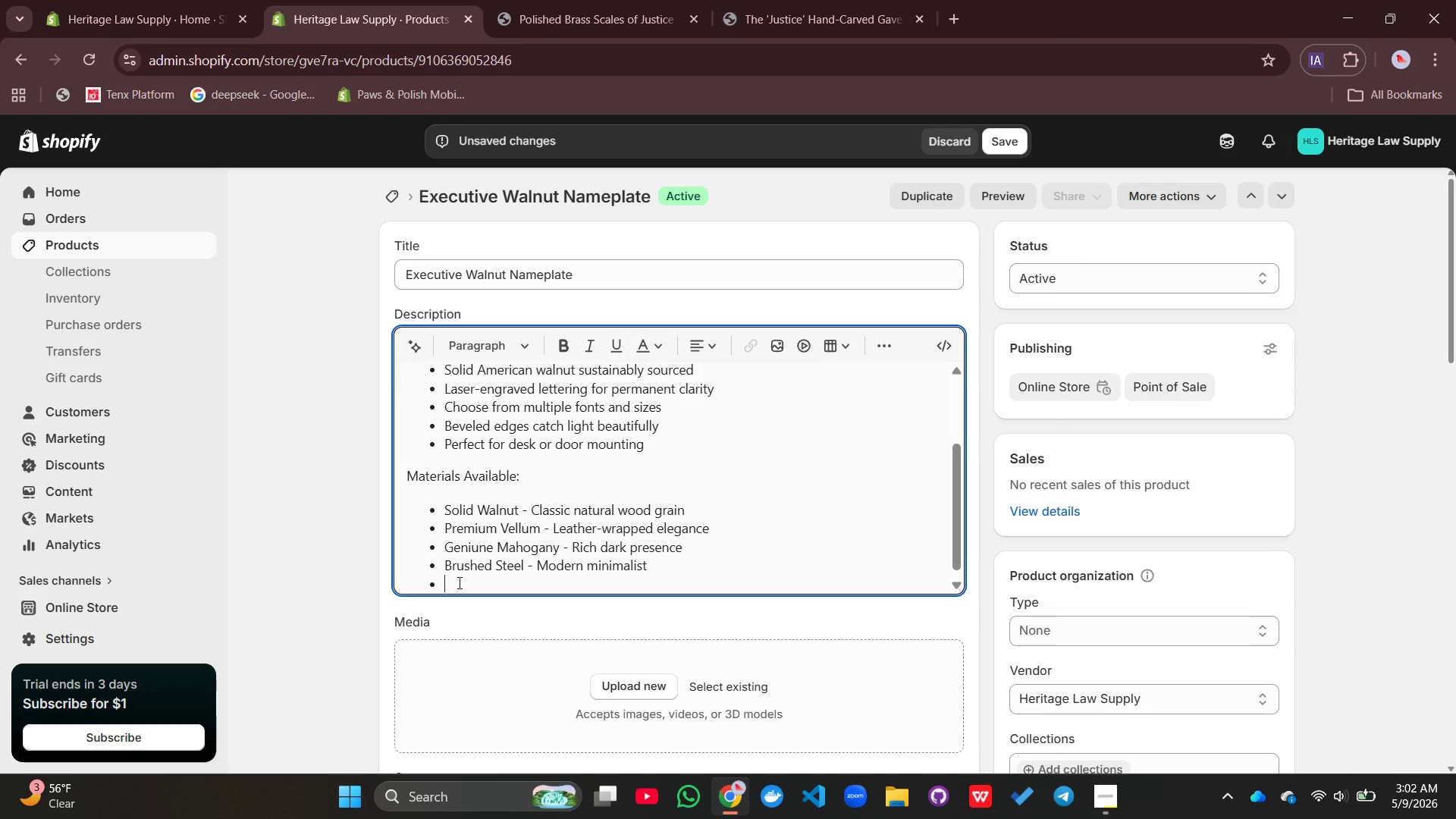 
 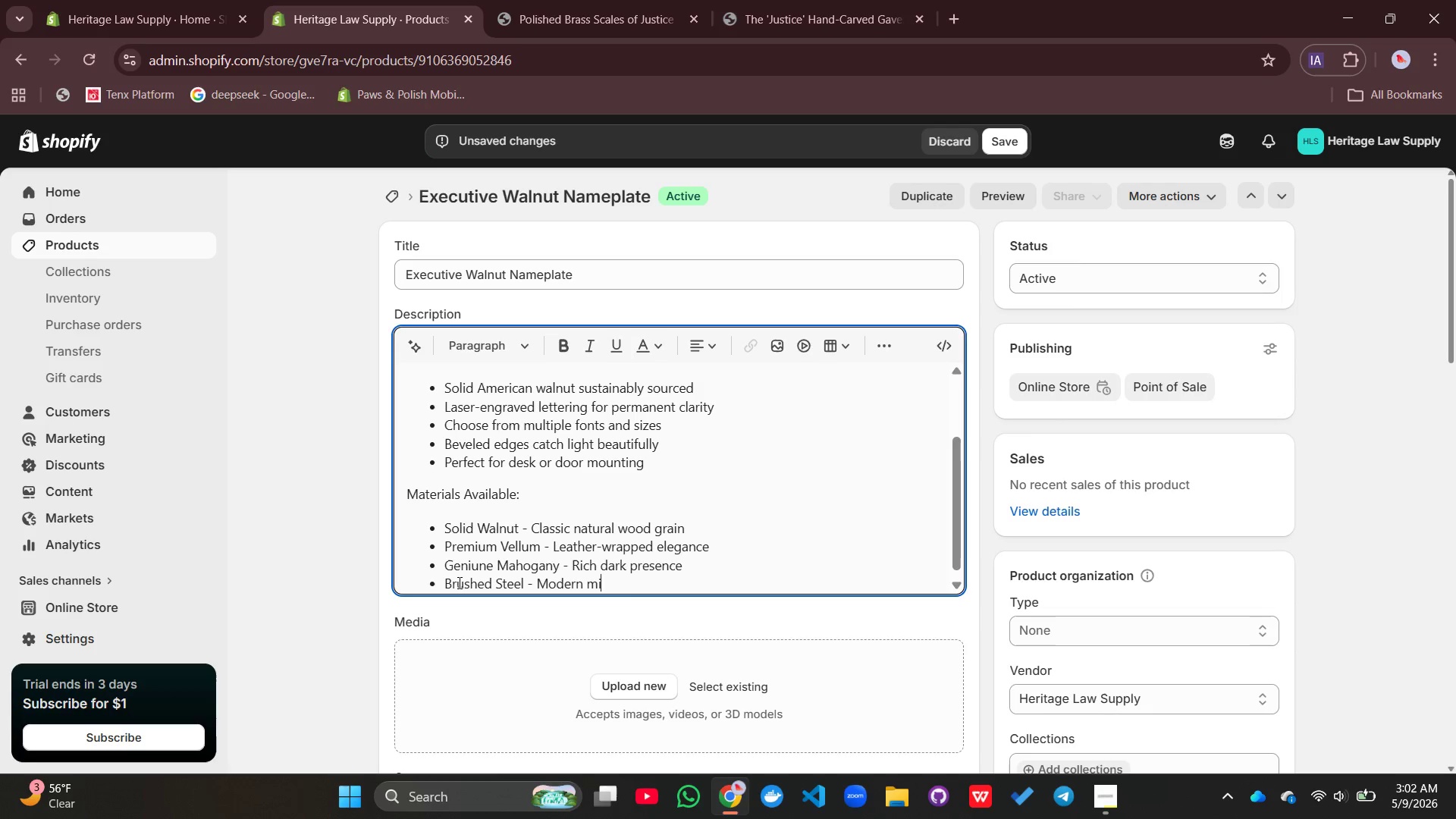 
key(Enter)
 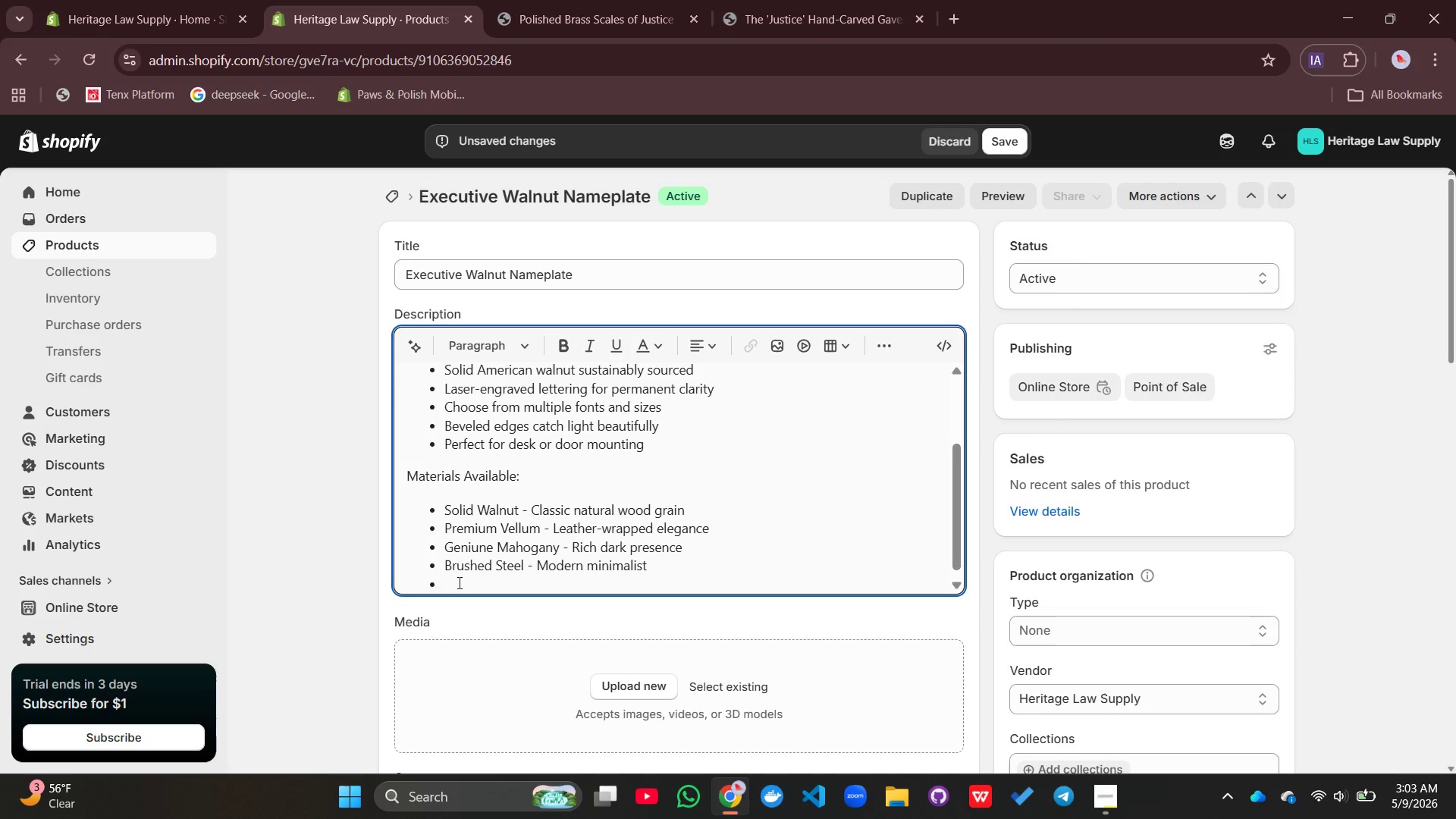 
type(Polished Brass - Tradidi)
key(Backspace)
key(Backspace)
key(Backspace)
type(itional distinction)
 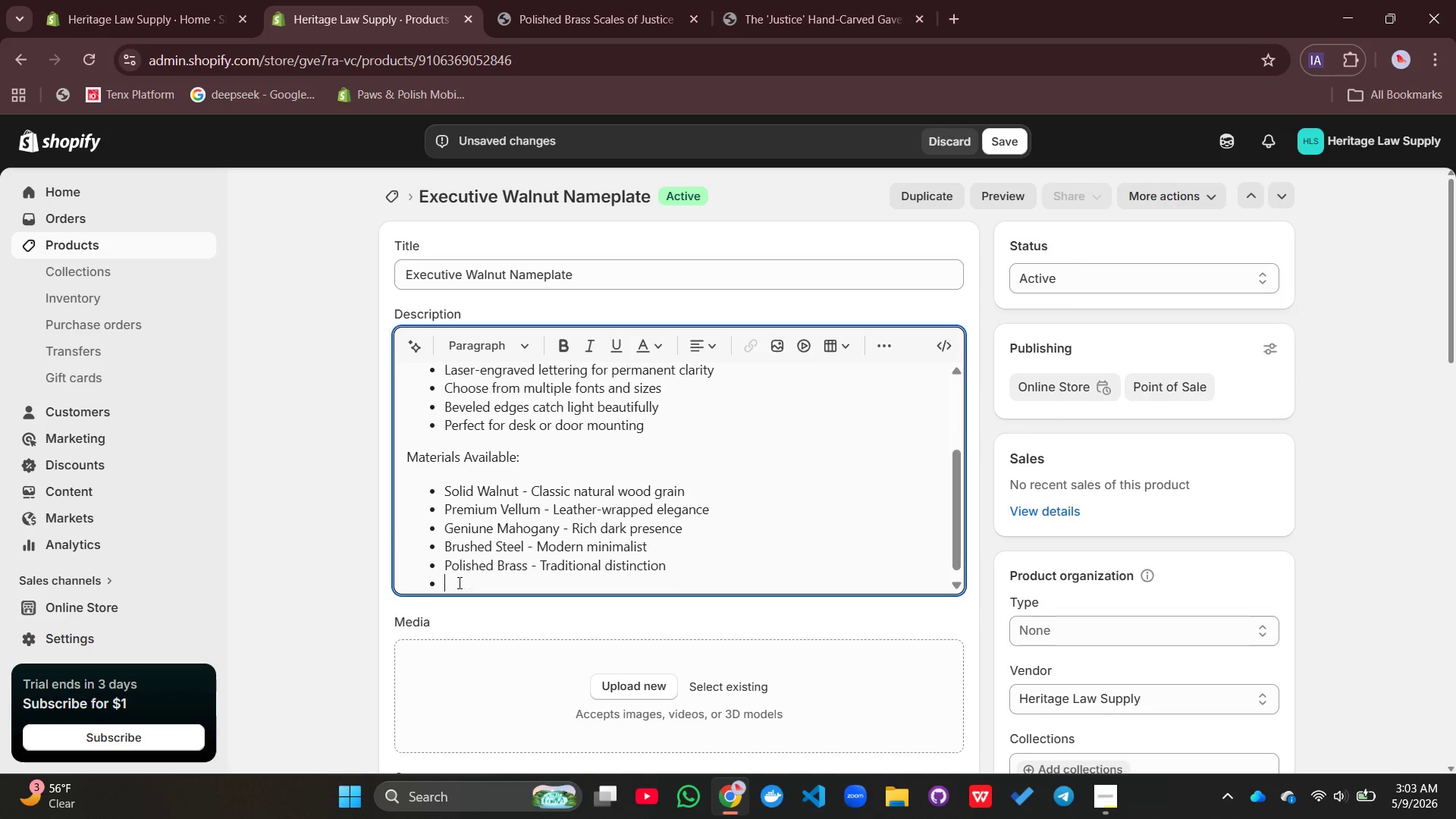 
key(Enter)
 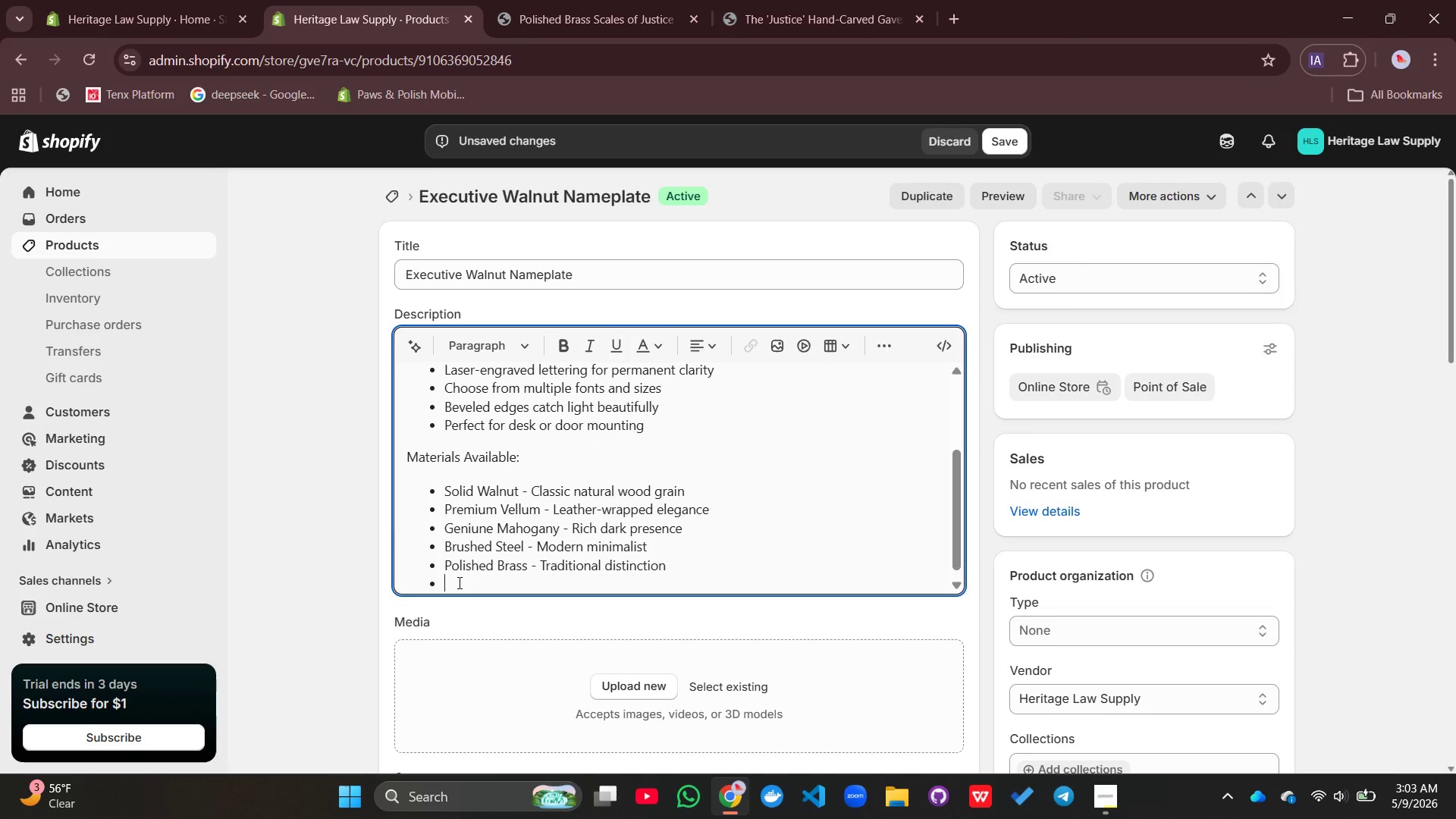 
type(Polished Chroe)
key(Backspace)
type(me - Contemporary shine)
 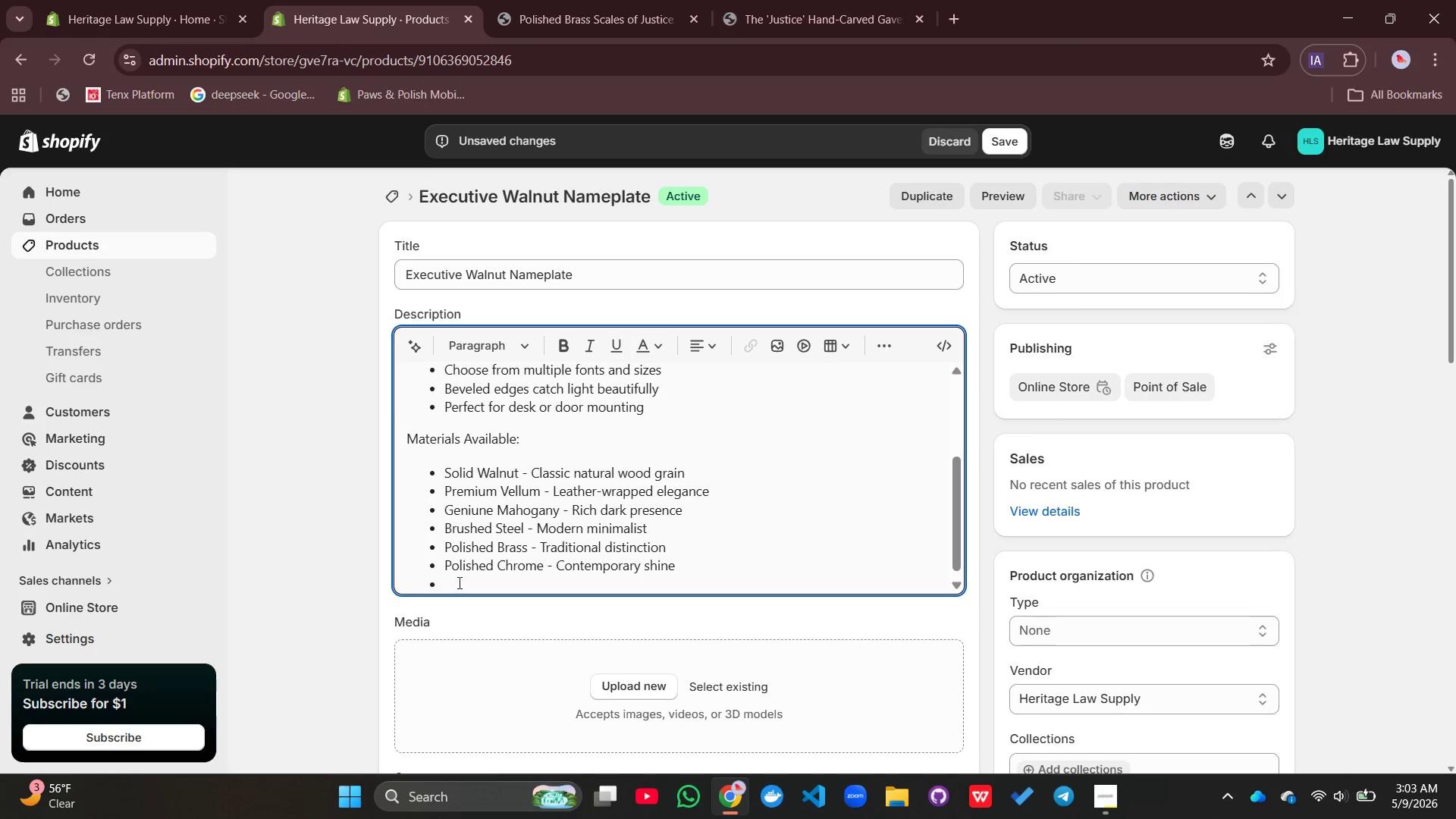 
 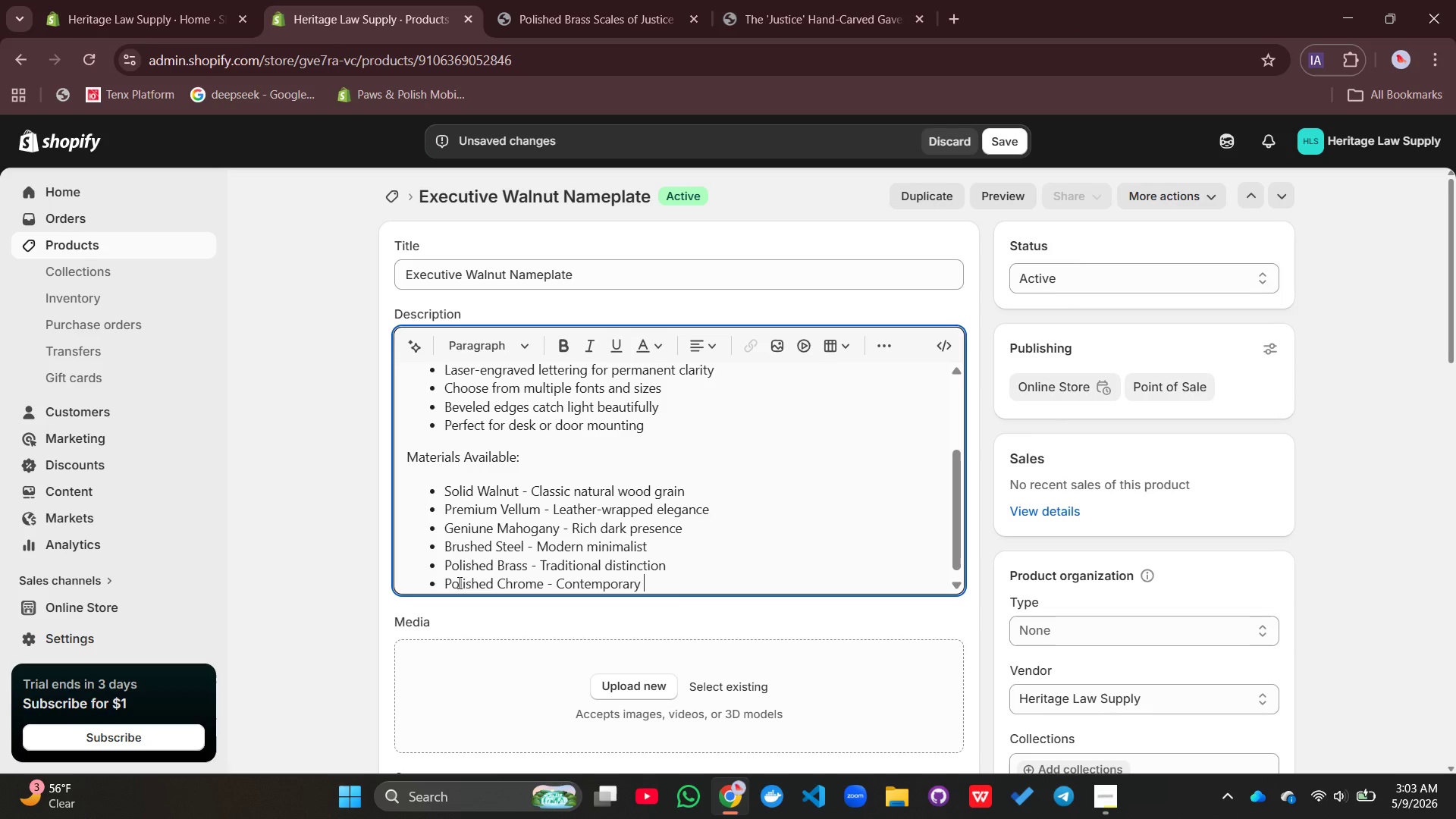 
key(Enter)
 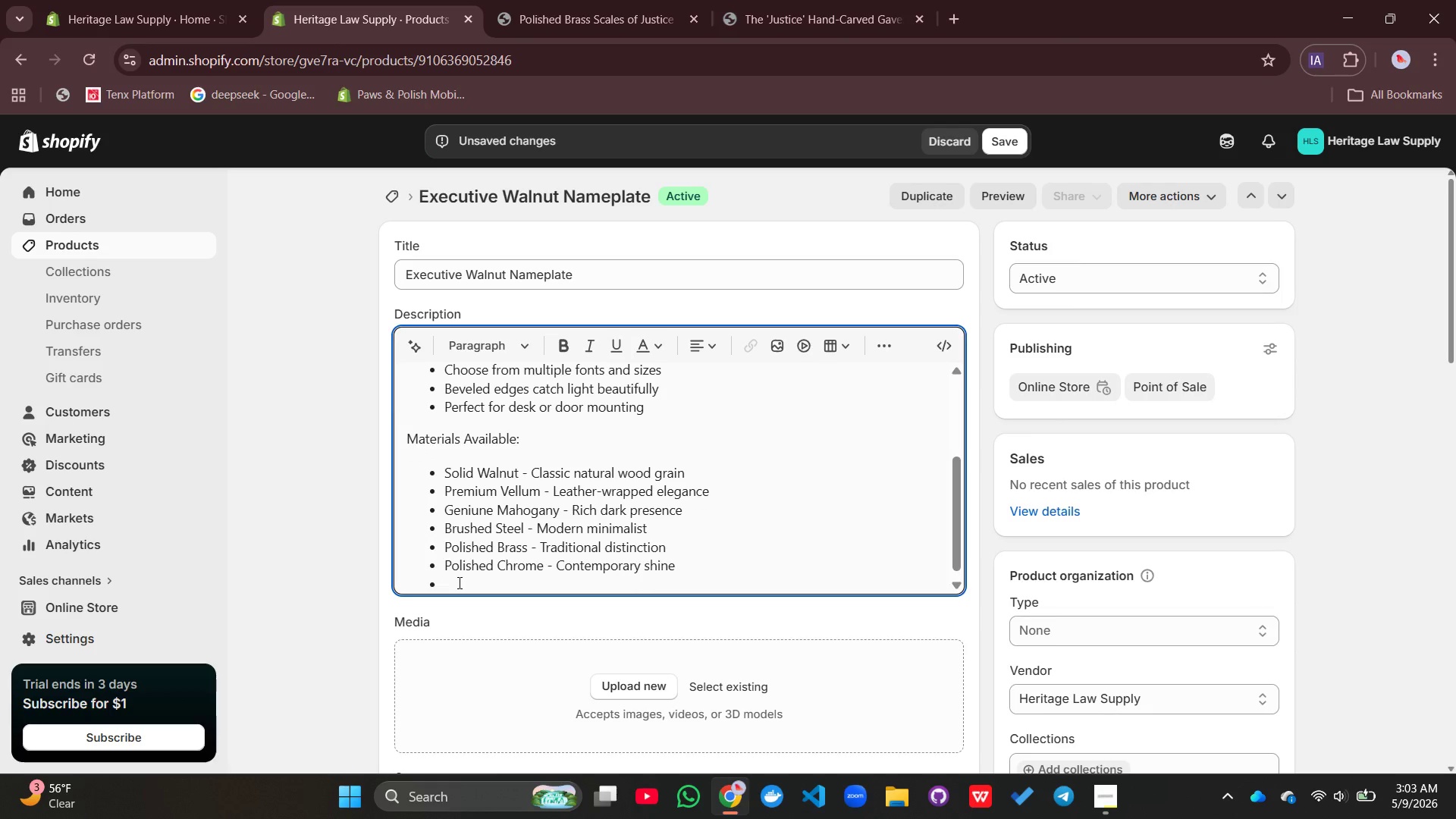 
type(Italian Marble - Executive luxury)
 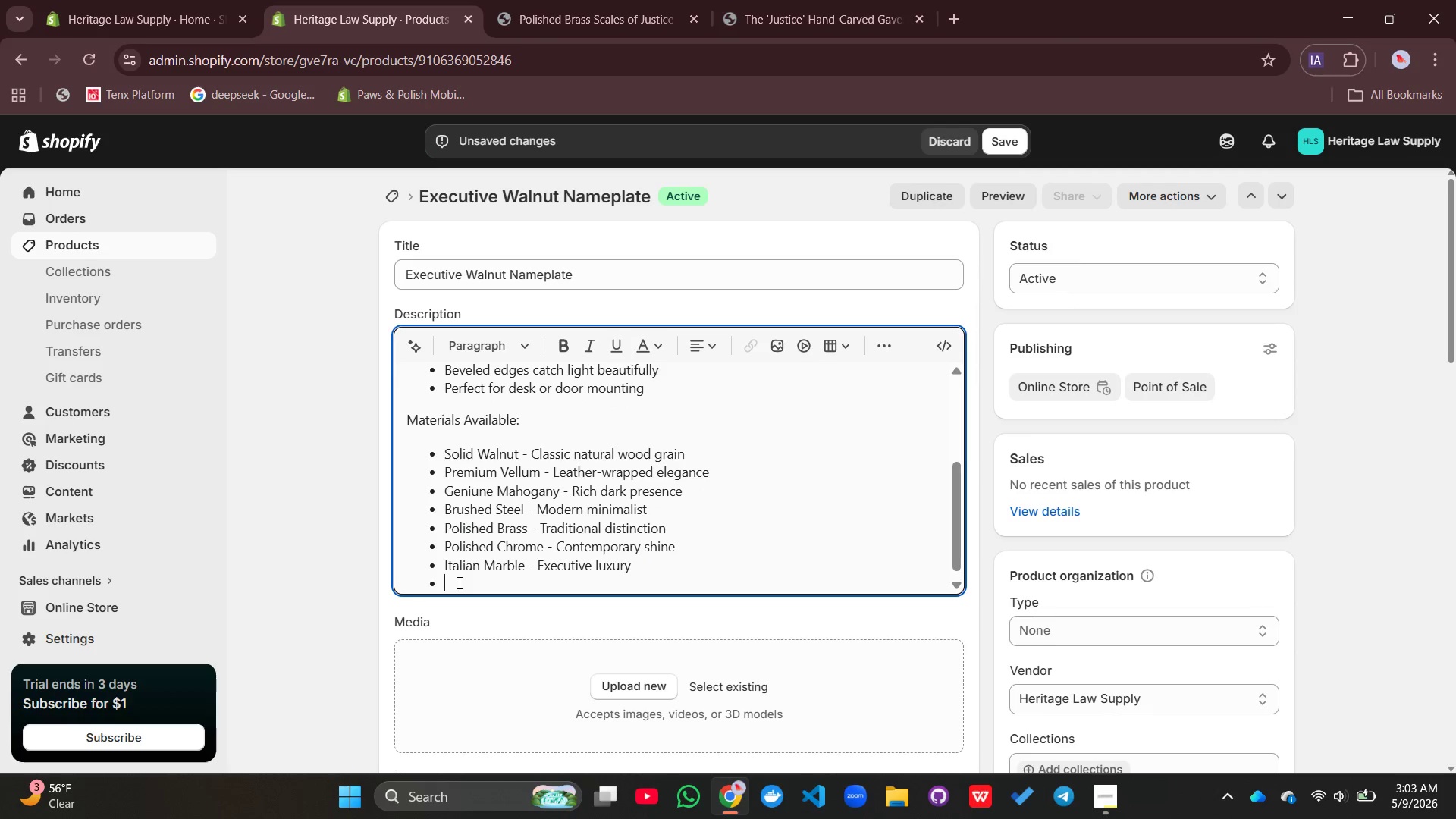 
 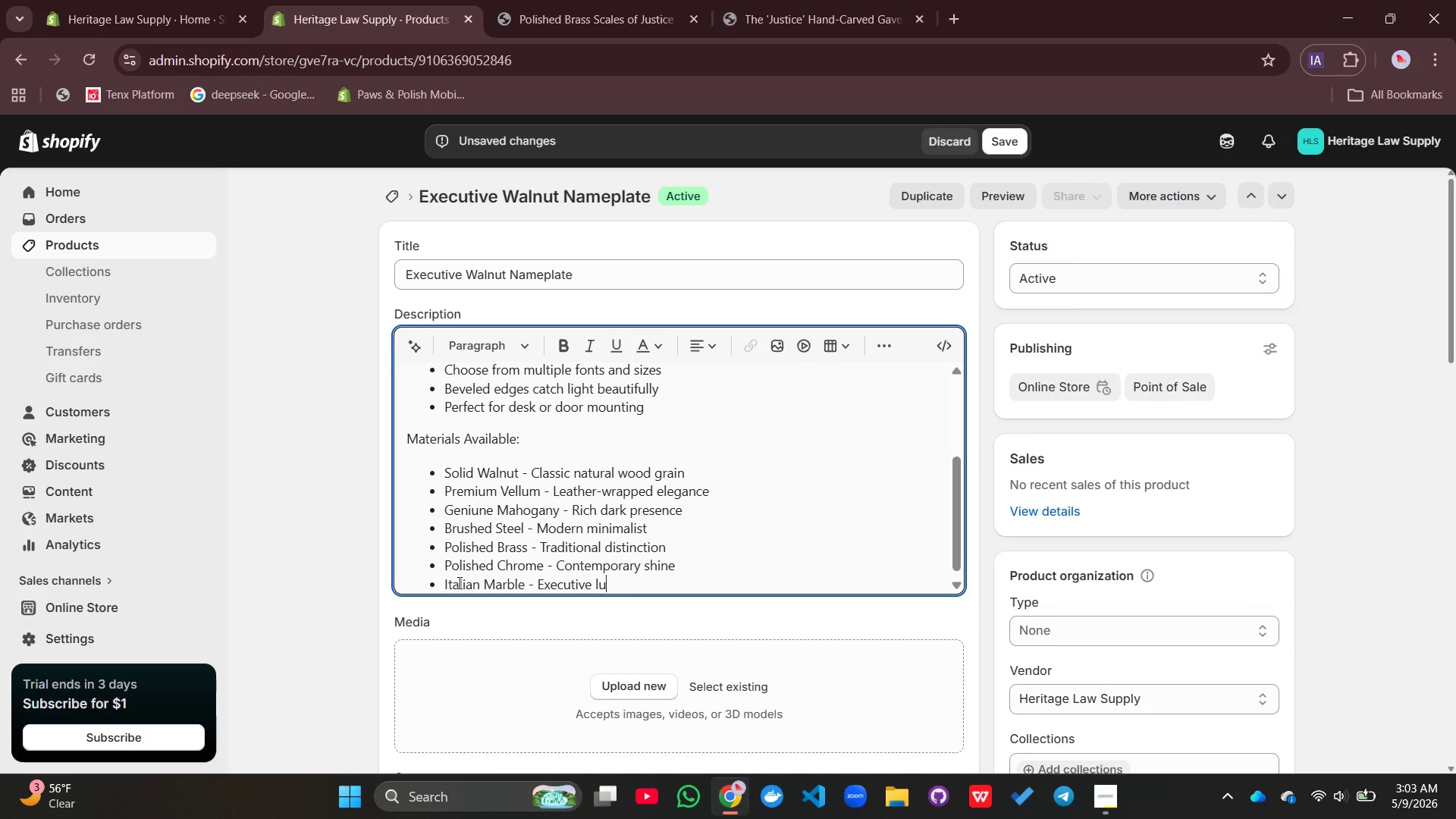 
key(Enter)
 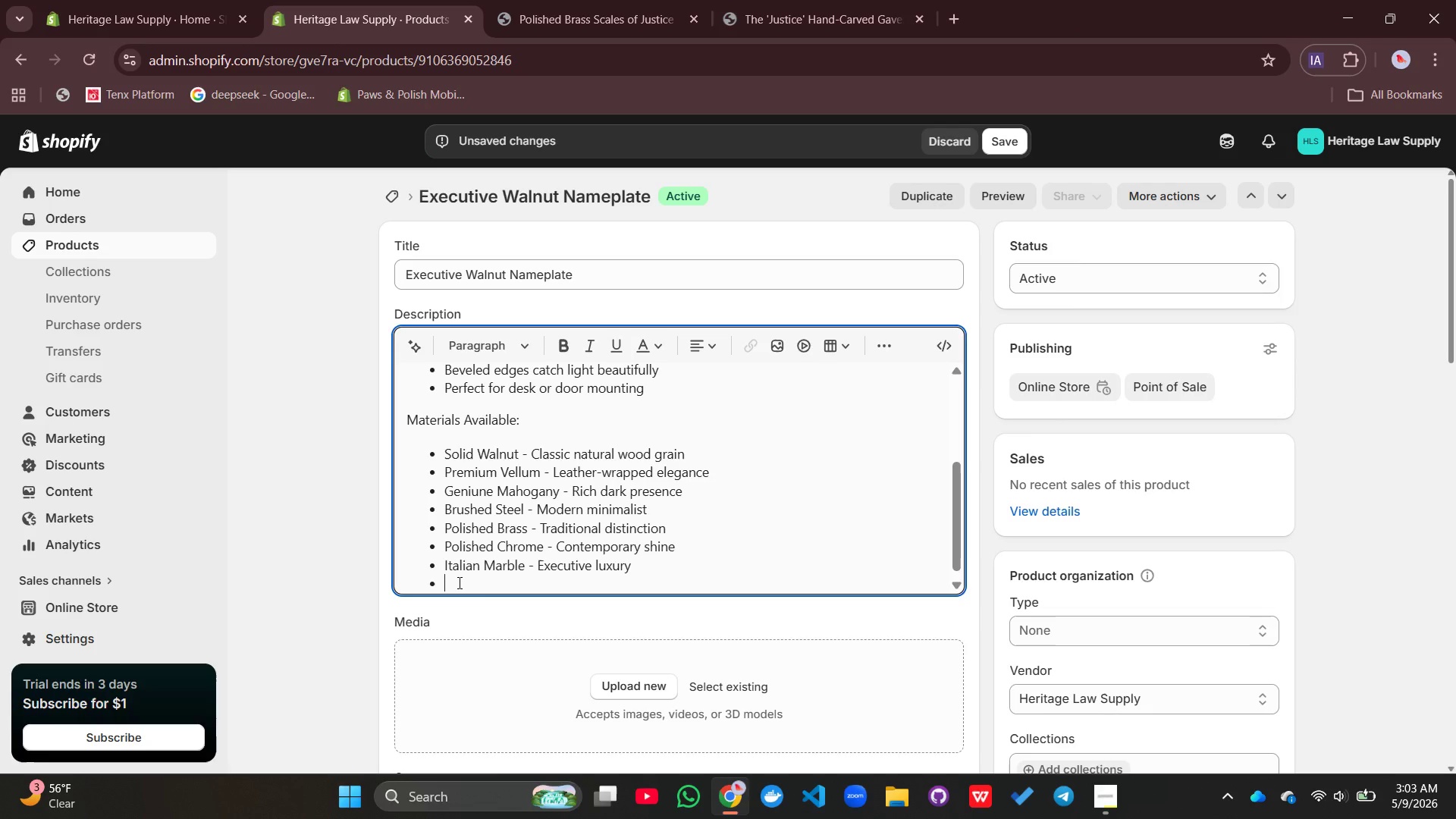 
type(Frosted Glass - Sleek mod)
key(Backspace)
type(der )
key(Backspace)
type(n office)
 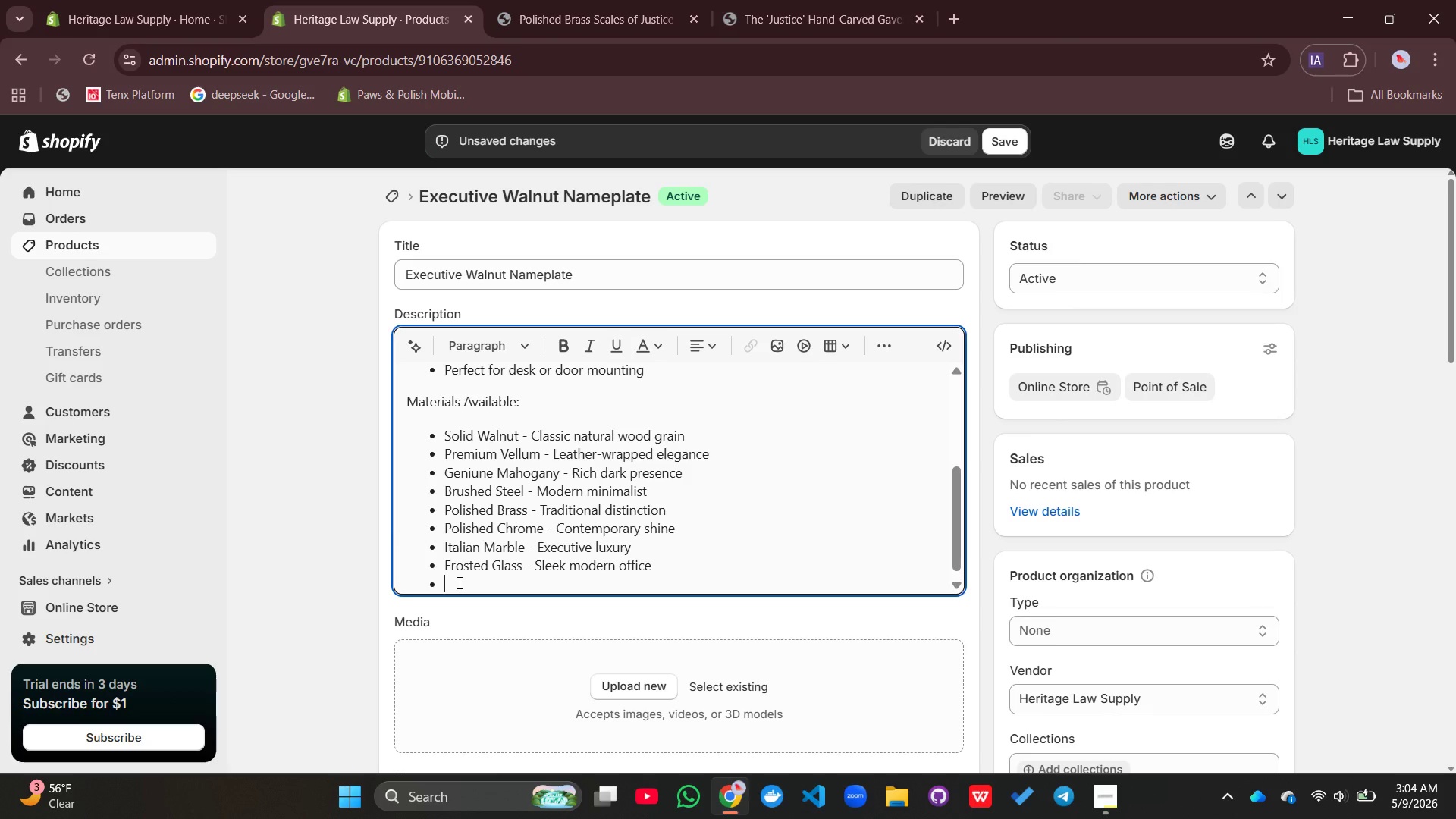 
 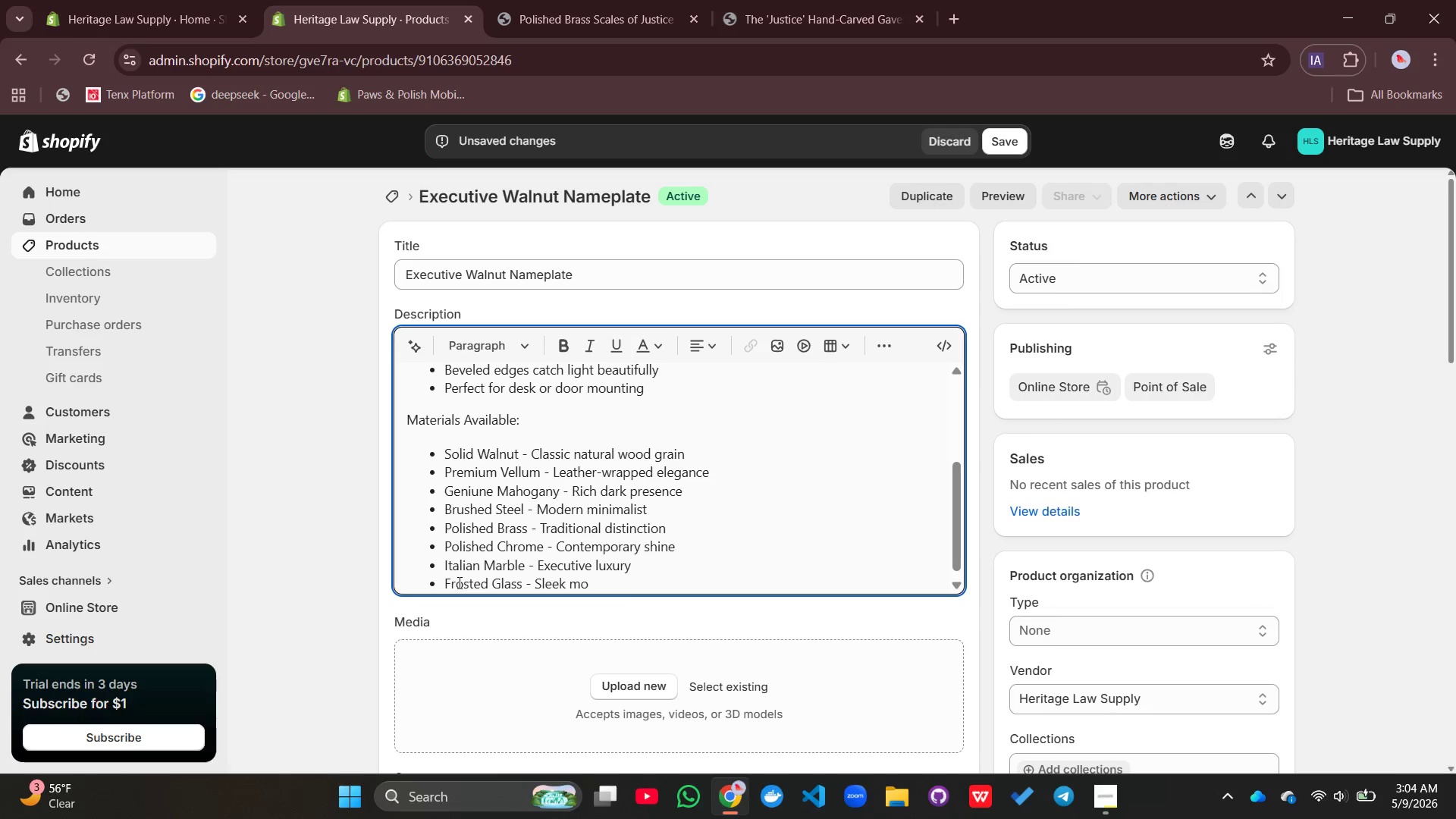 
key(Enter)
 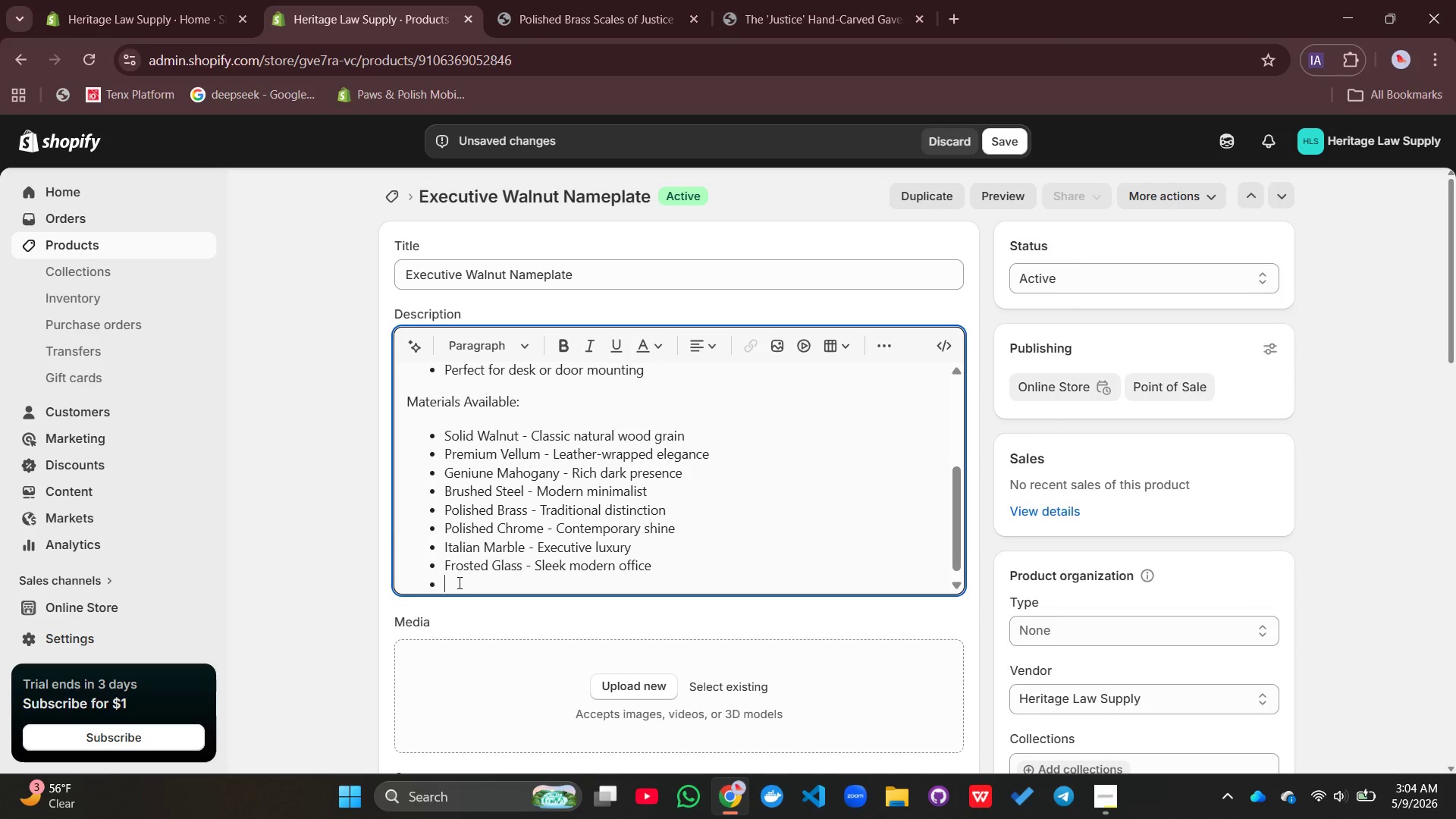 
type(Perfect for:)
 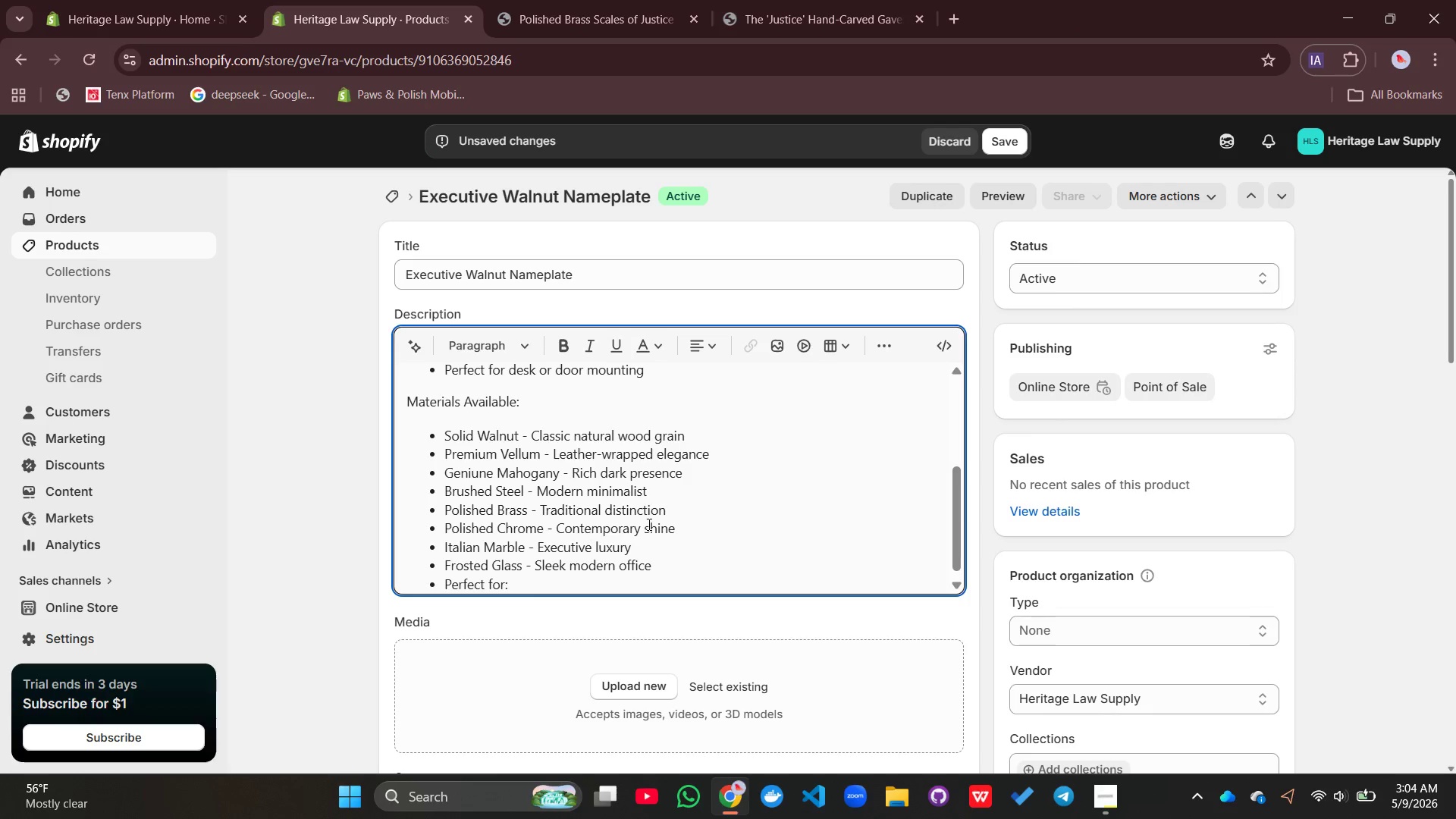 
left_click([882, 345])
 